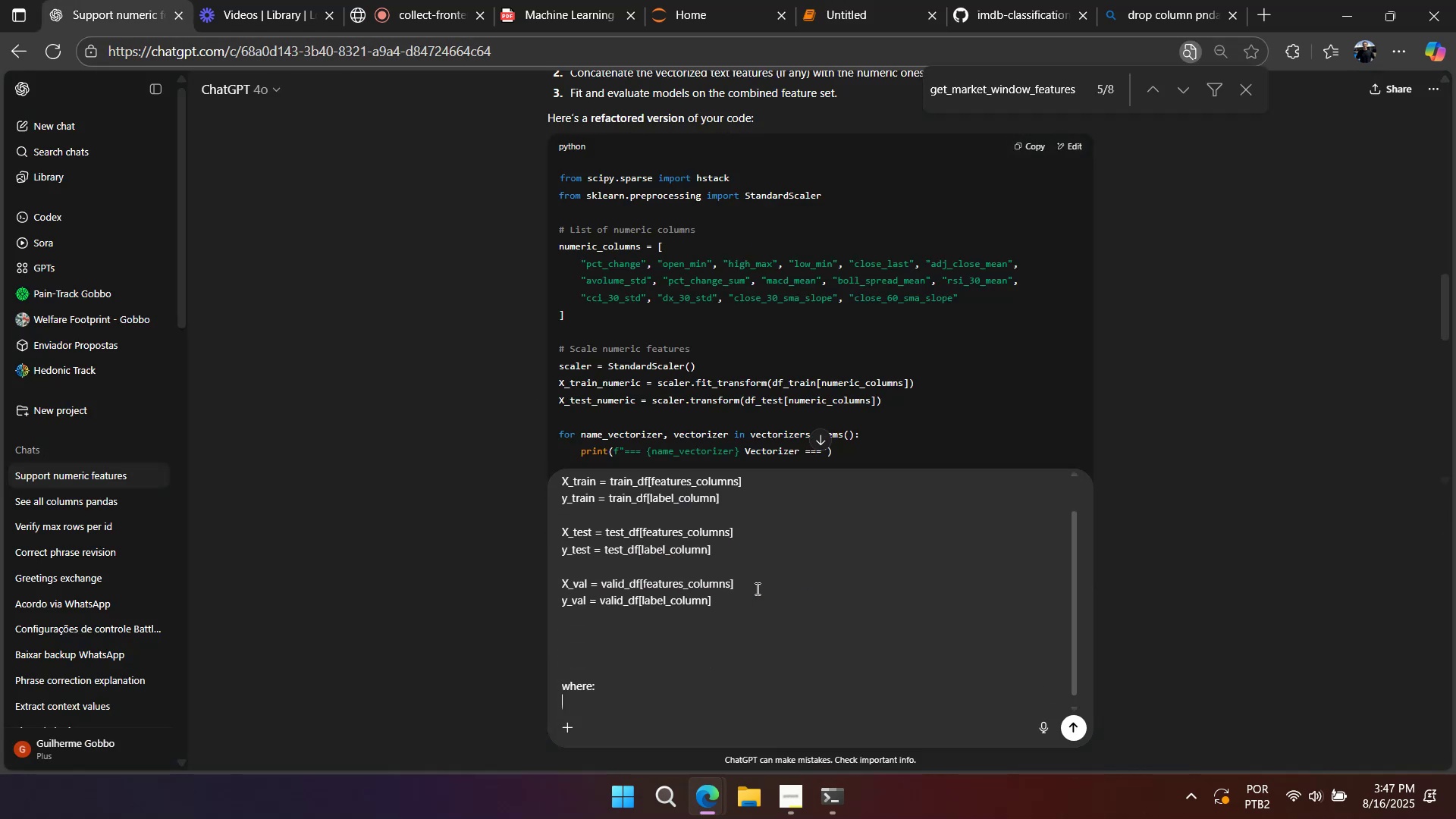 
key(Alt+Tab)
 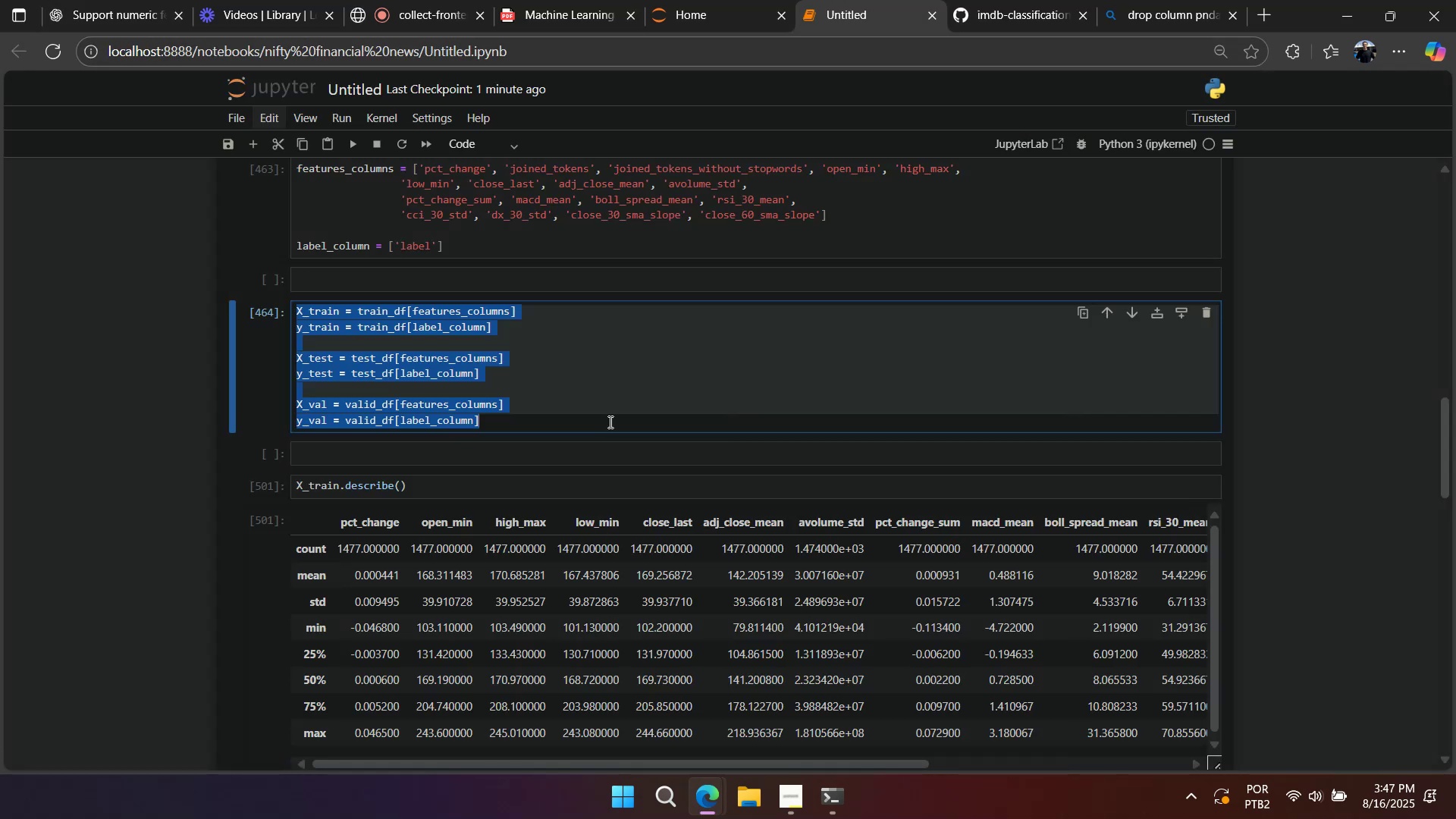 
scroll: coordinate [566, 420], scroll_direction: up, amount: 3.0
 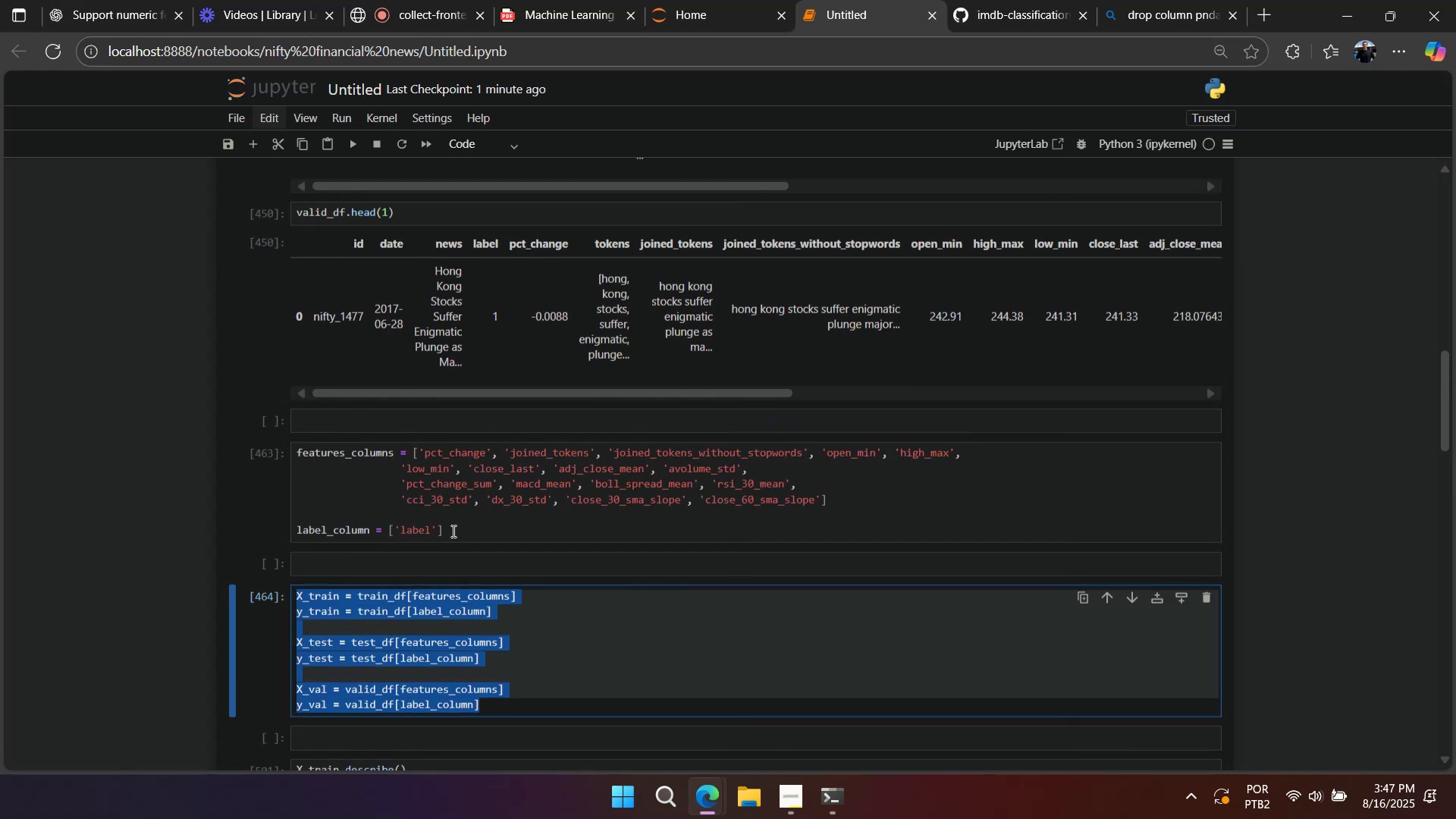 
left_click([466, 518])
 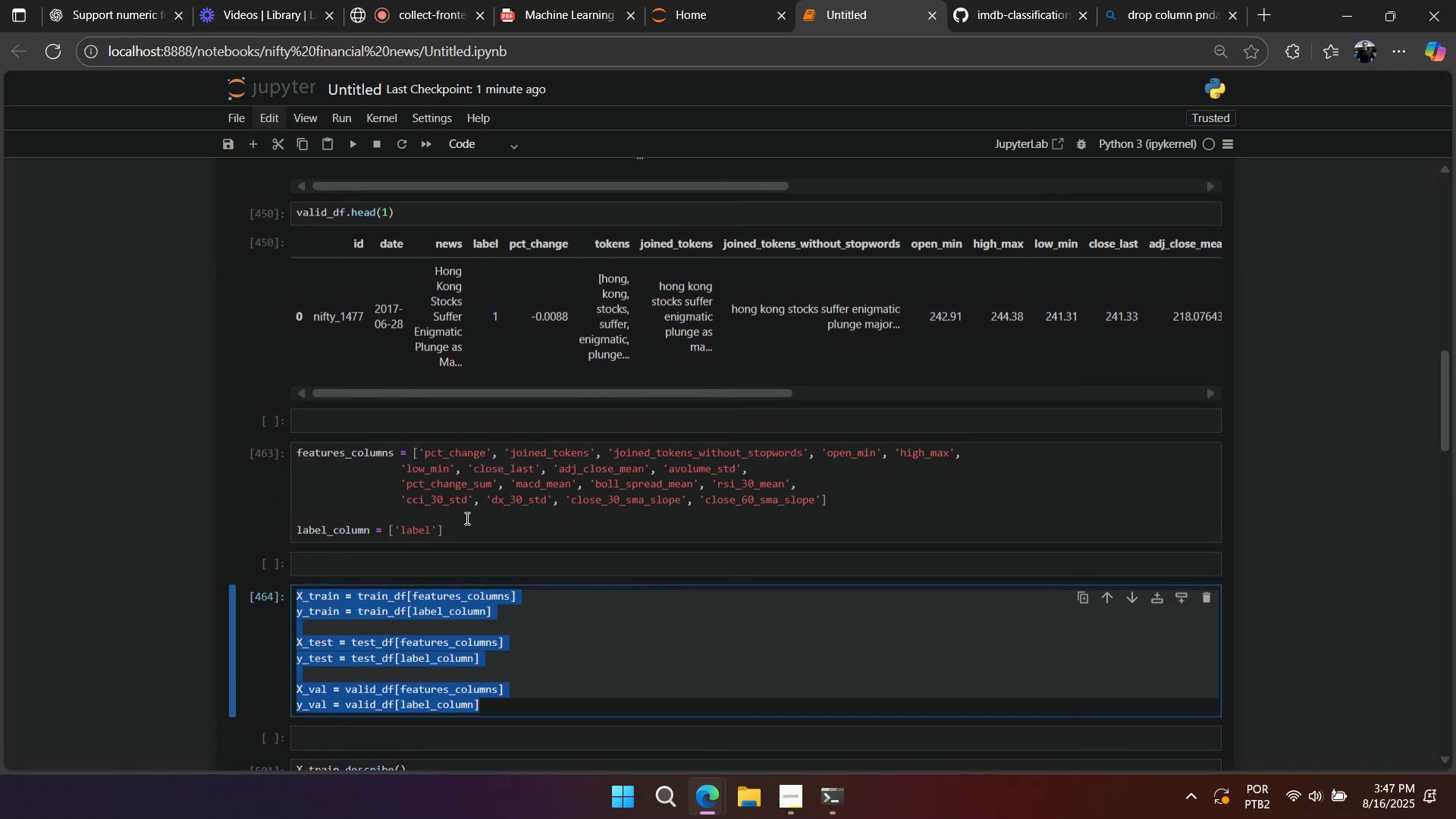 
key(Control+A)
 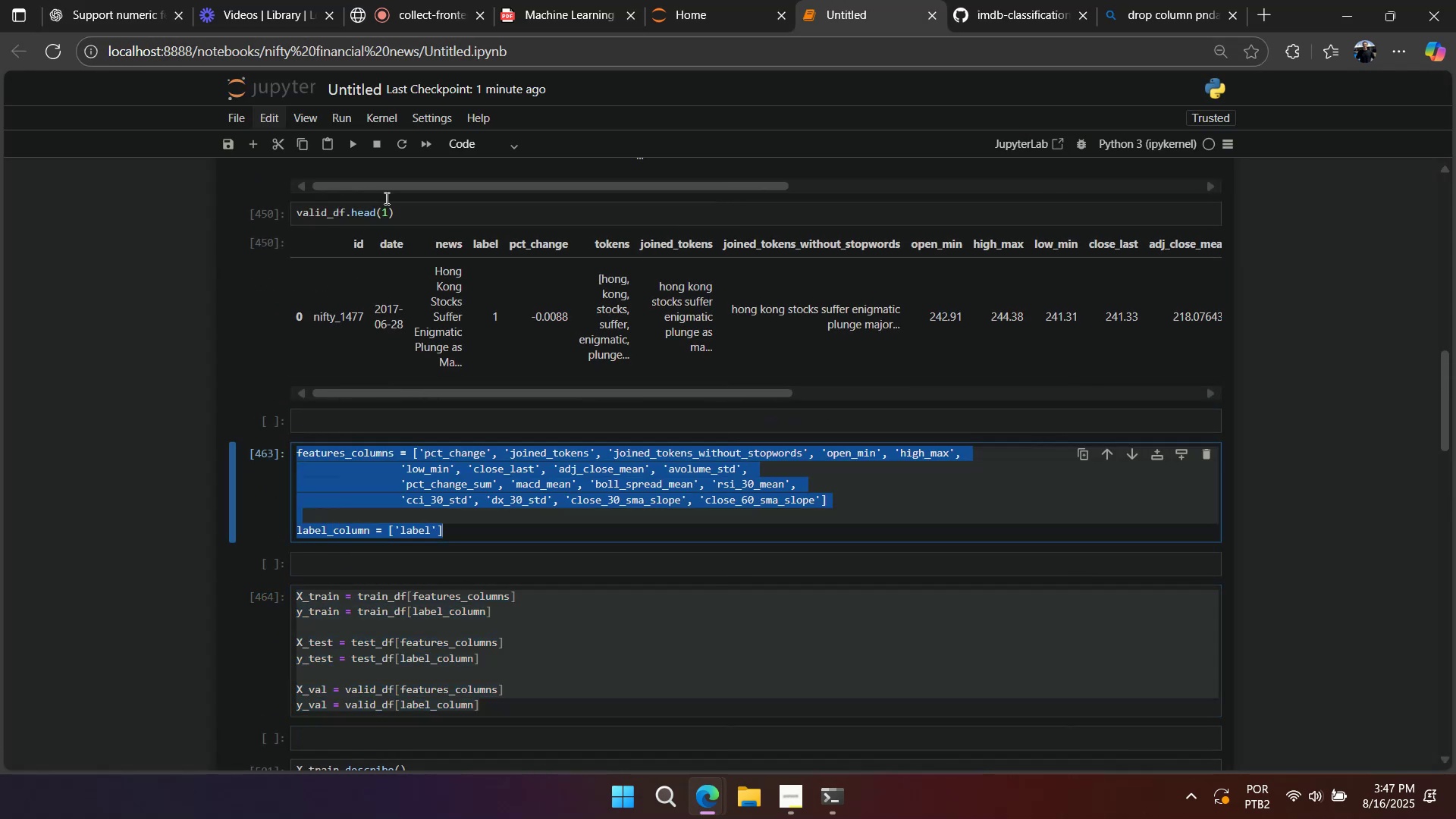 
key(Control+C)
 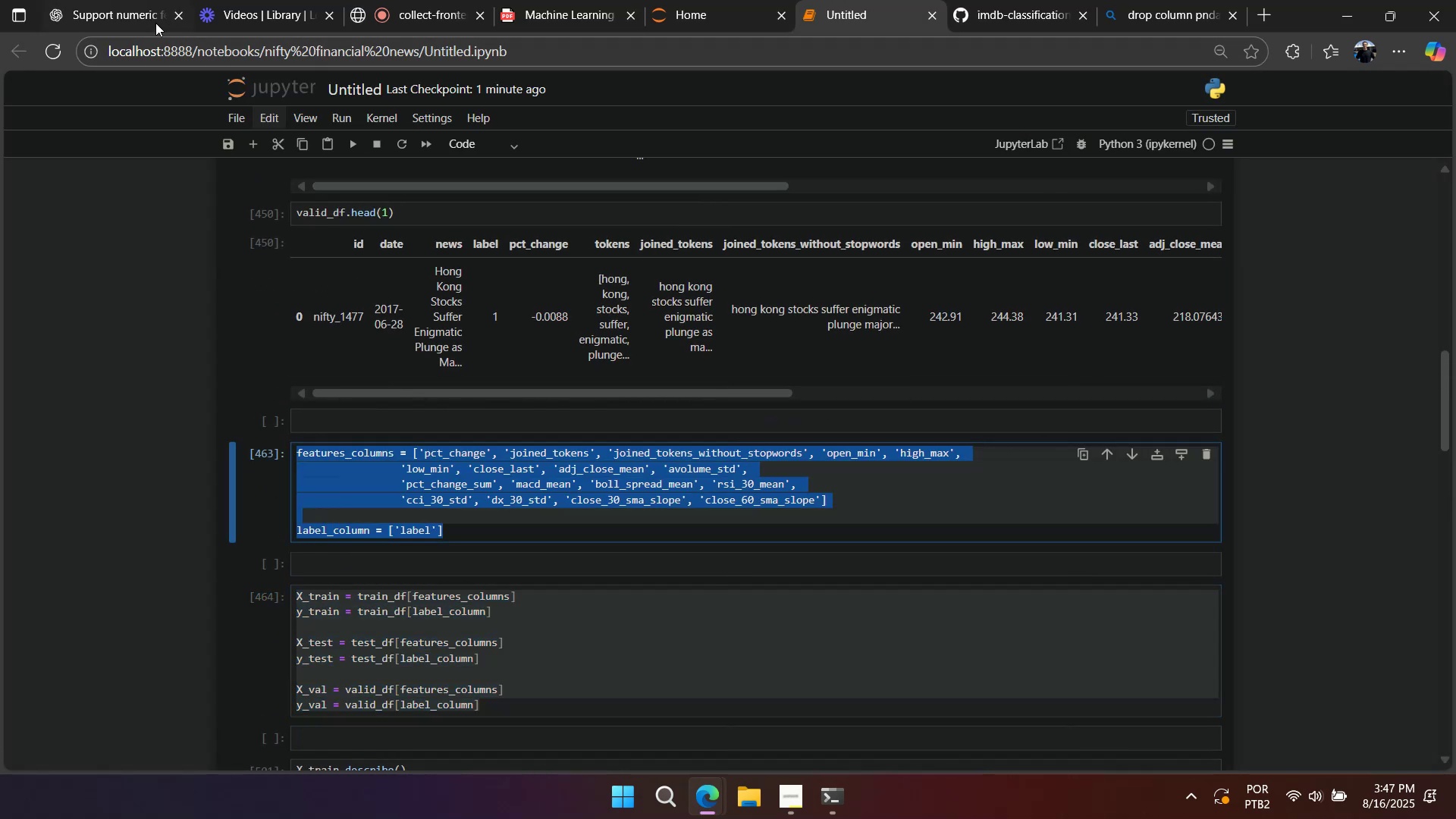 
left_click([153, 22])
 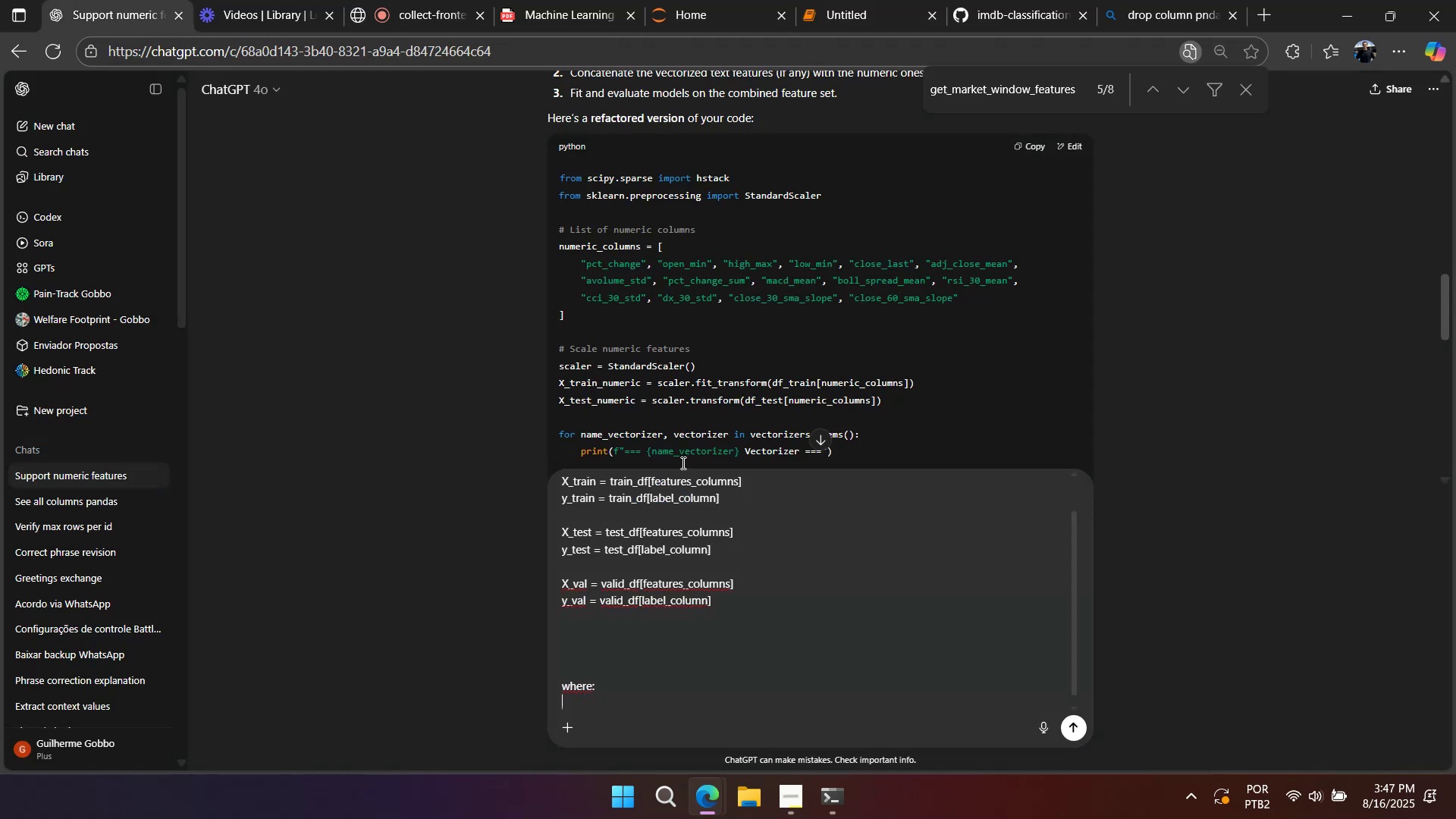 
key(Control+ControlLeft)
 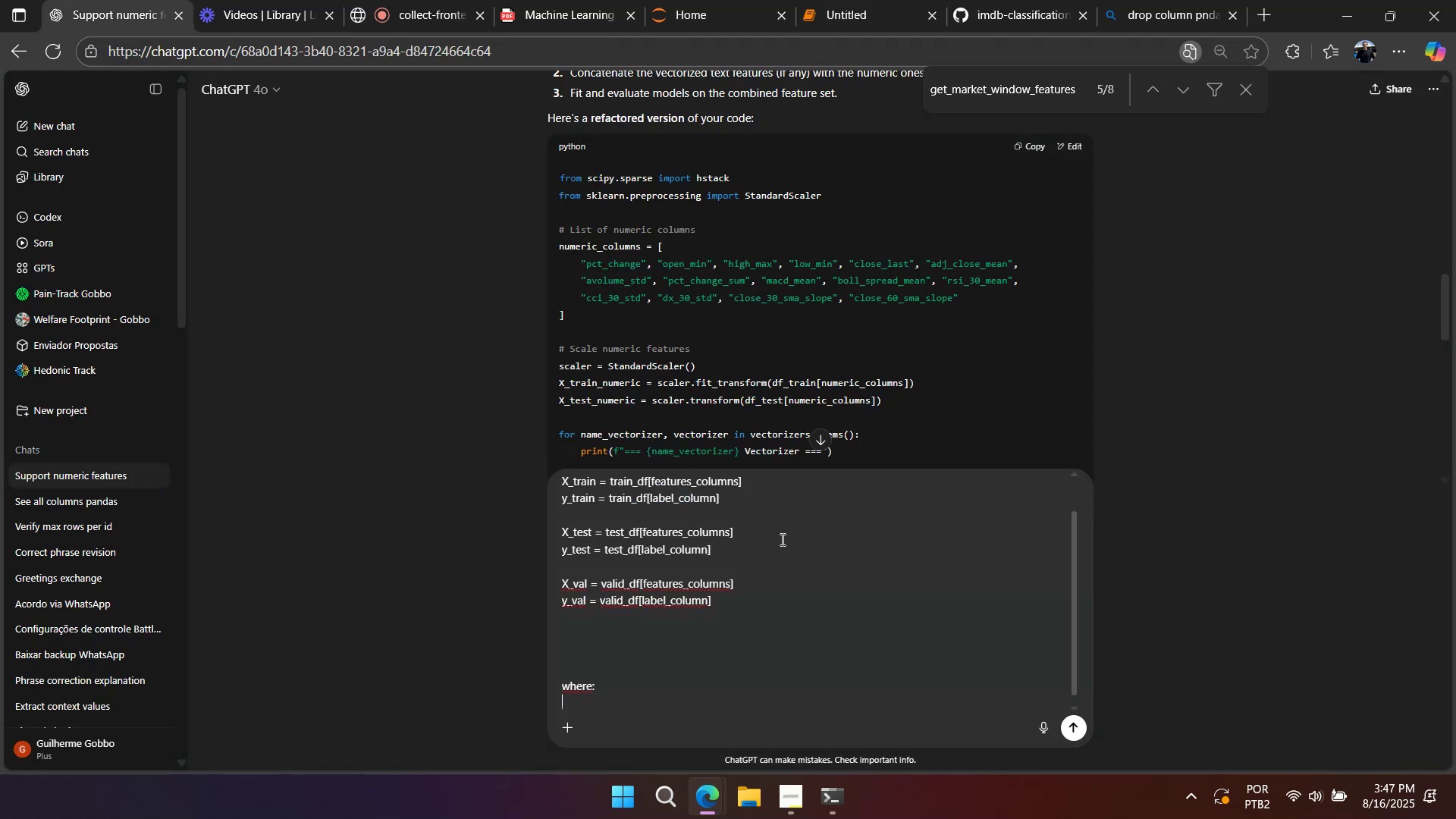 
key(Control+V)
 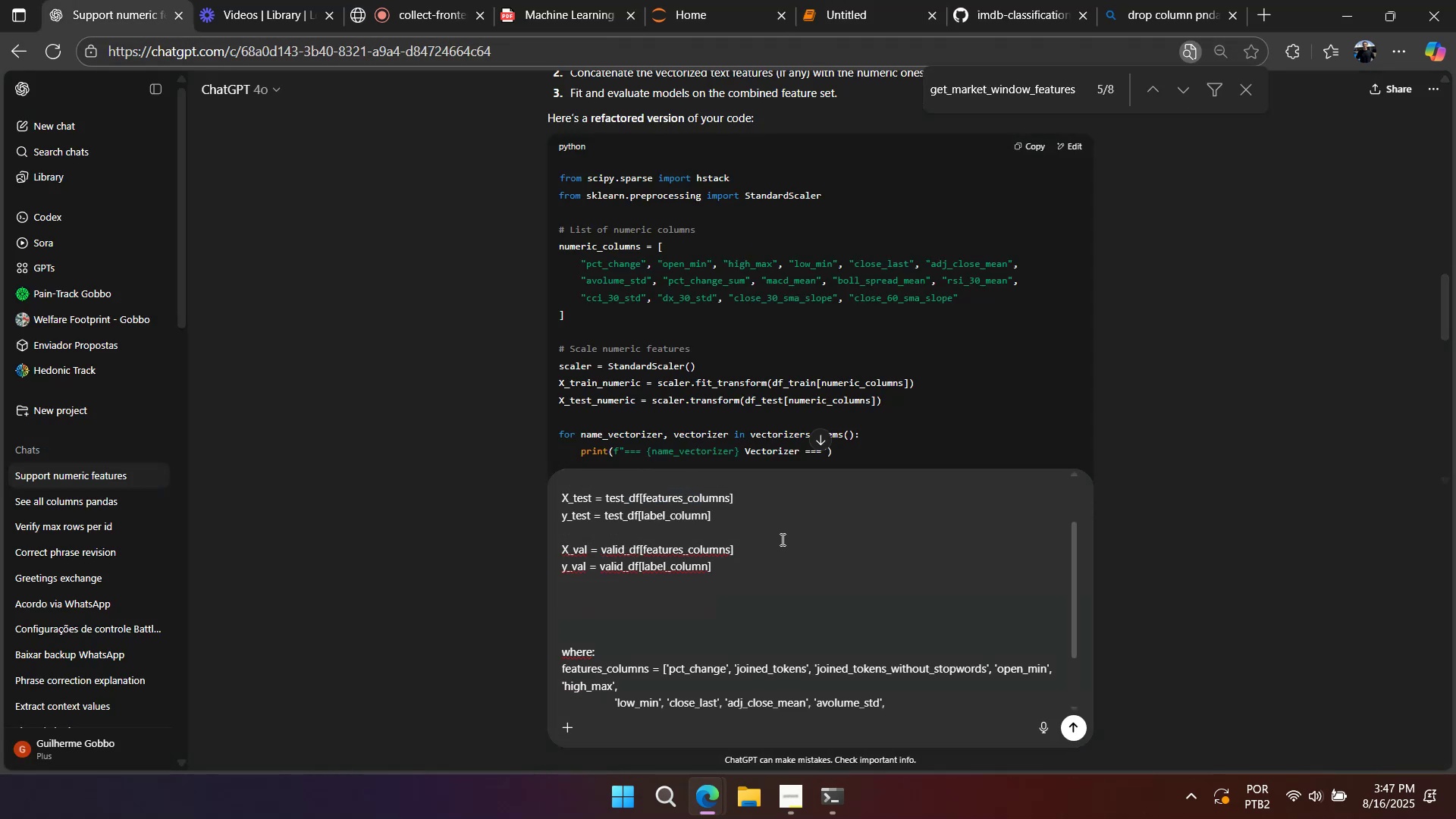 
key(Shift+Enter)
 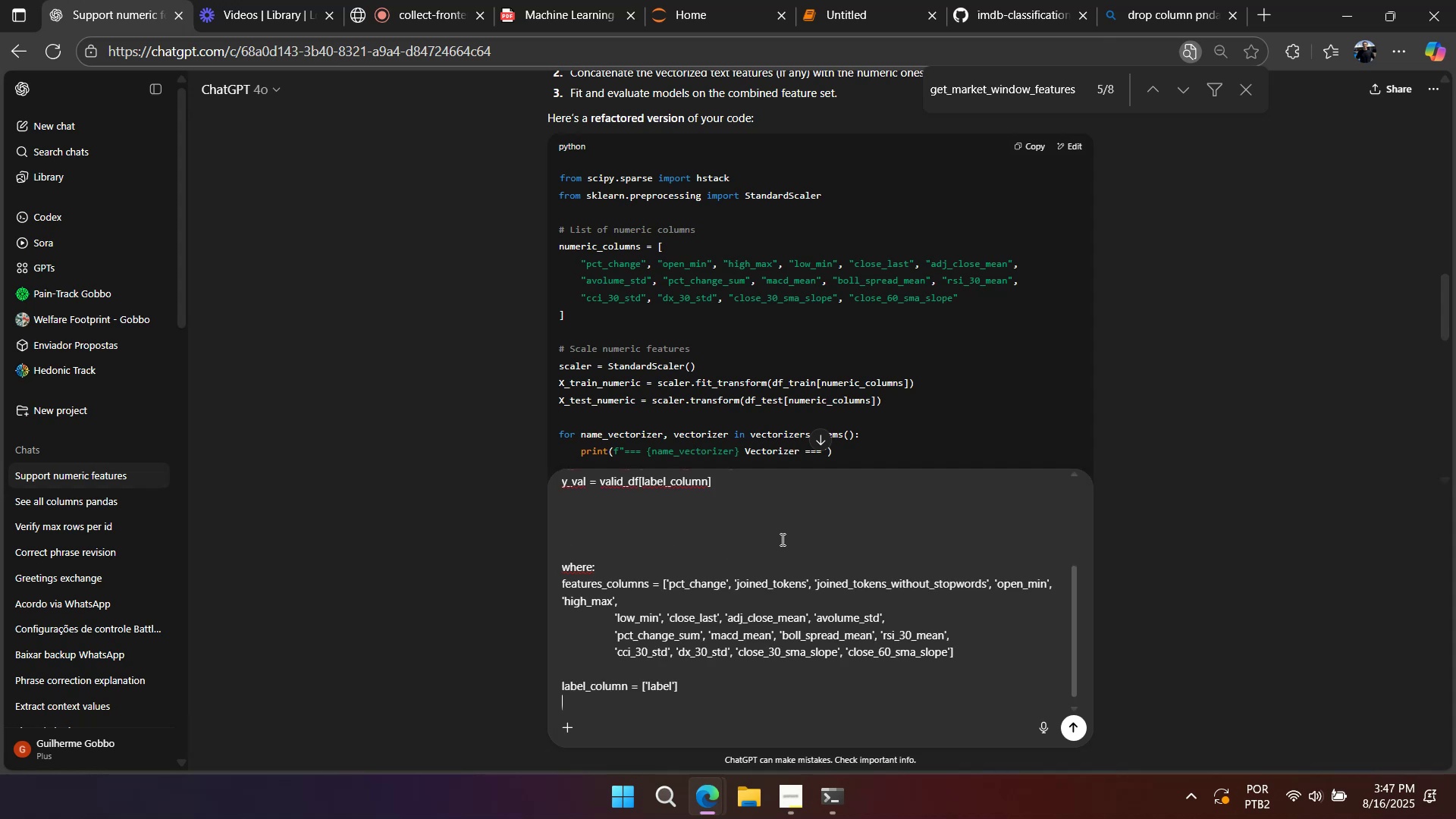 
key(Shift+Enter)
 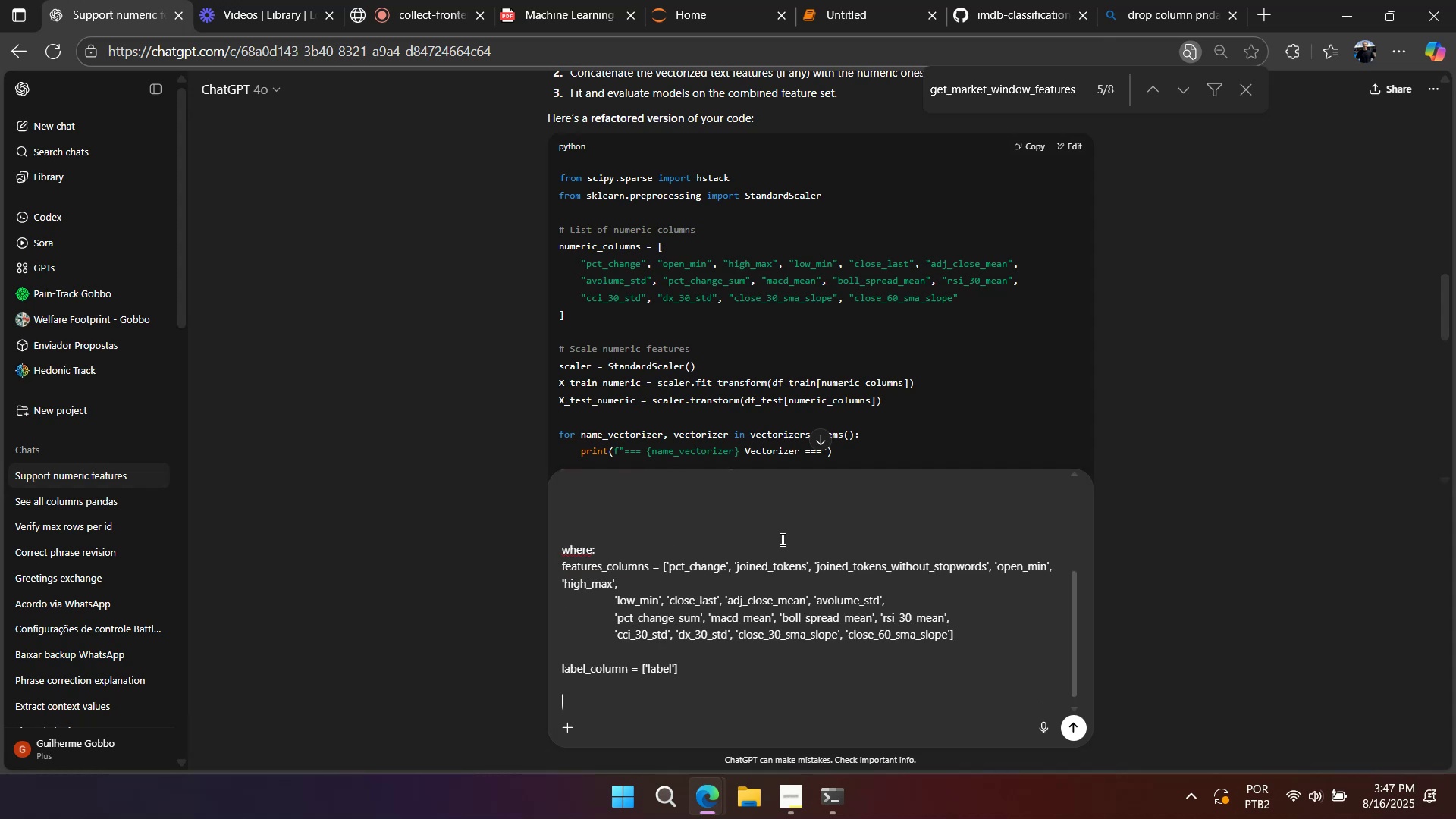 
key(Shift+Enter)
 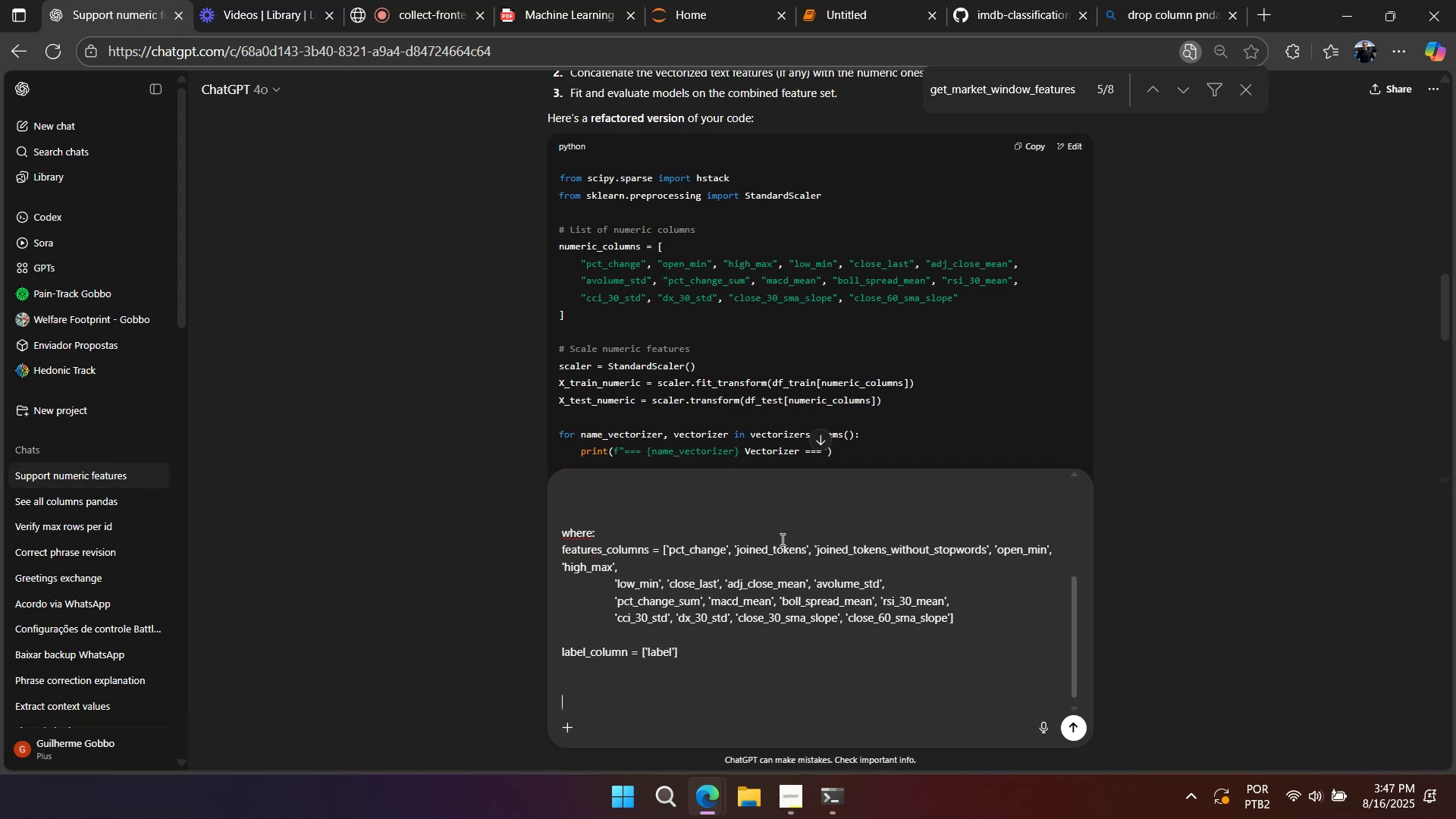 
key(Shift+Enter)
 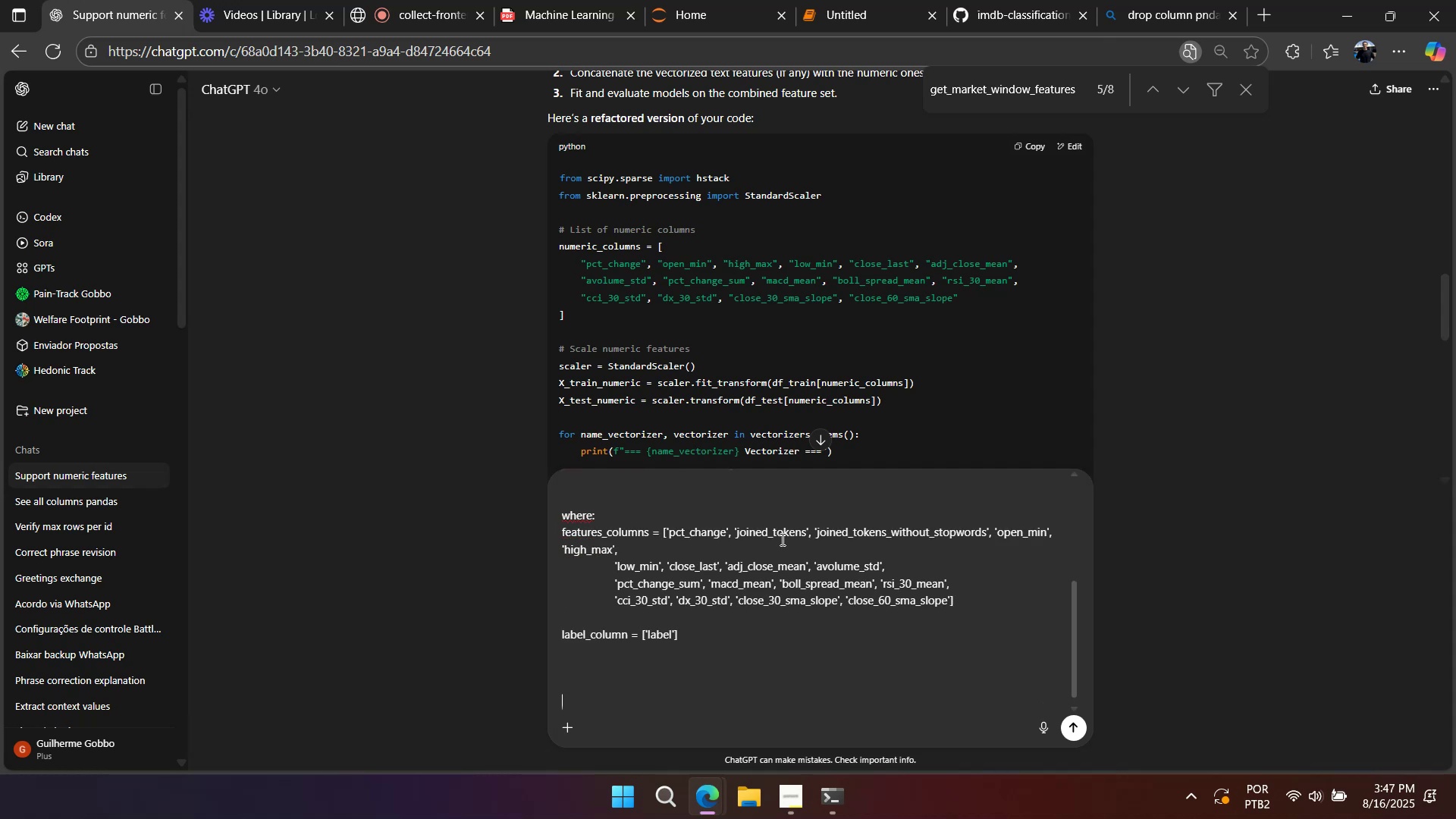 
key(Shift+Enter)
 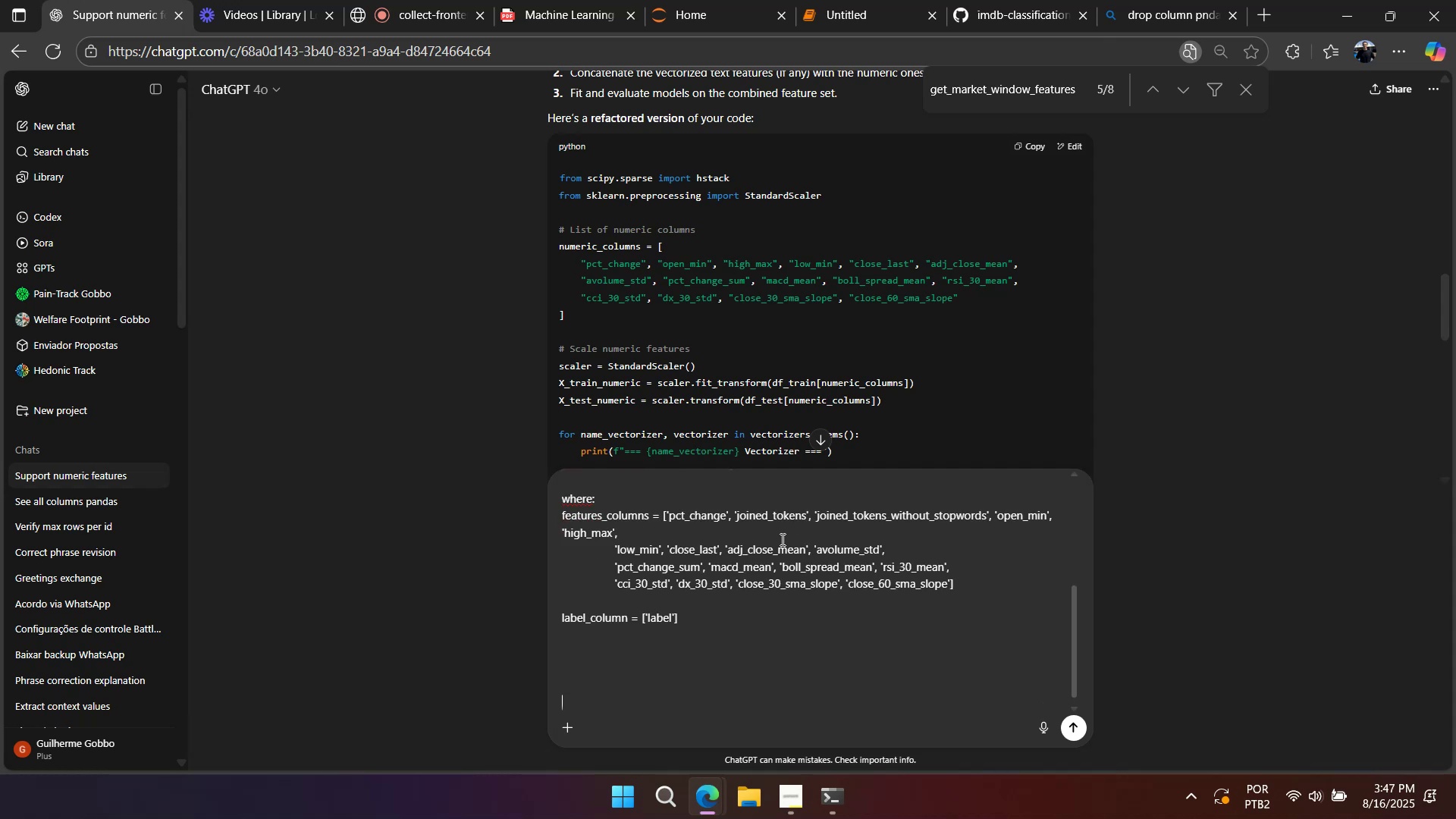 
type(And )
 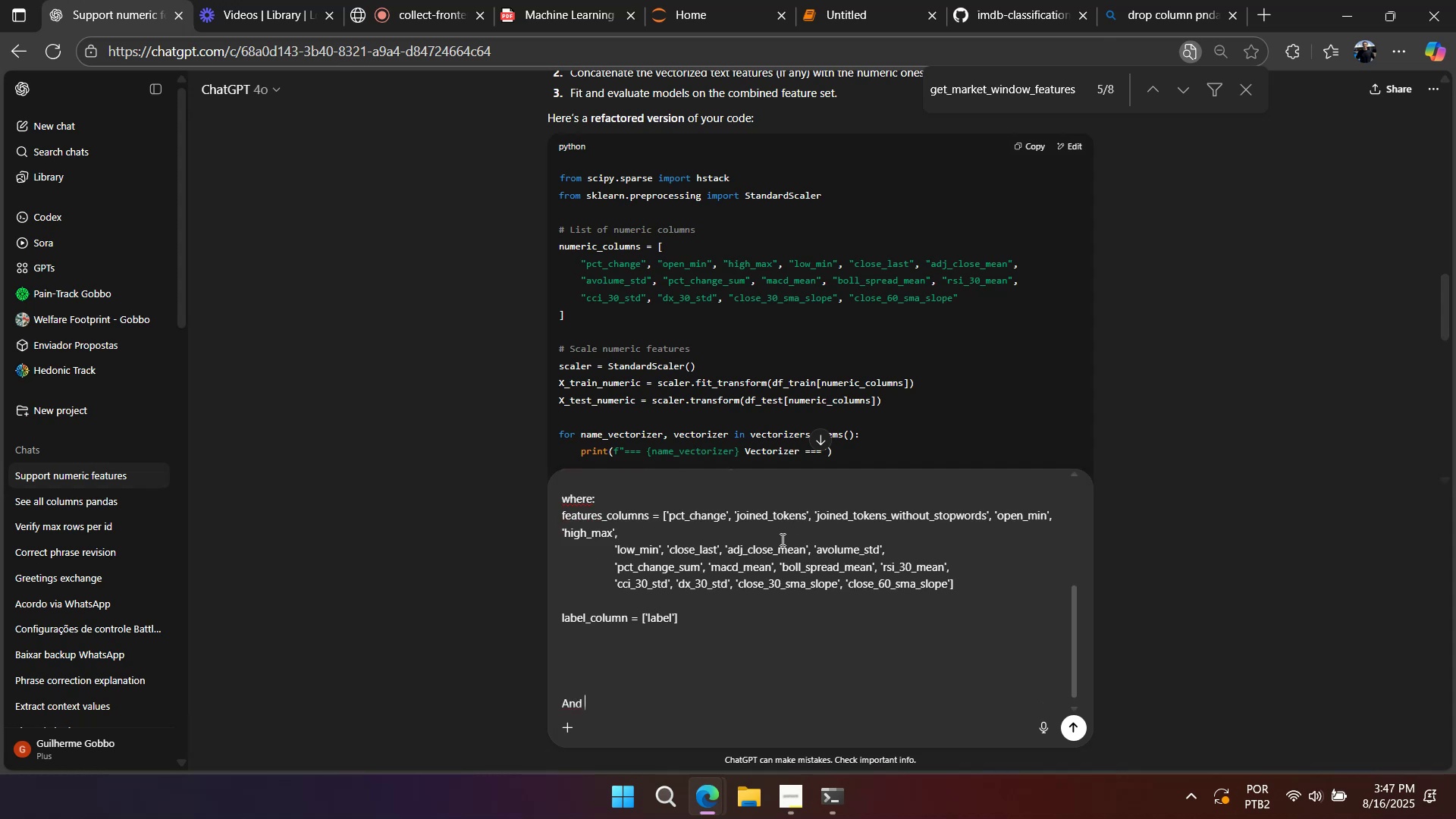 
key(Alt+AltLeft)
 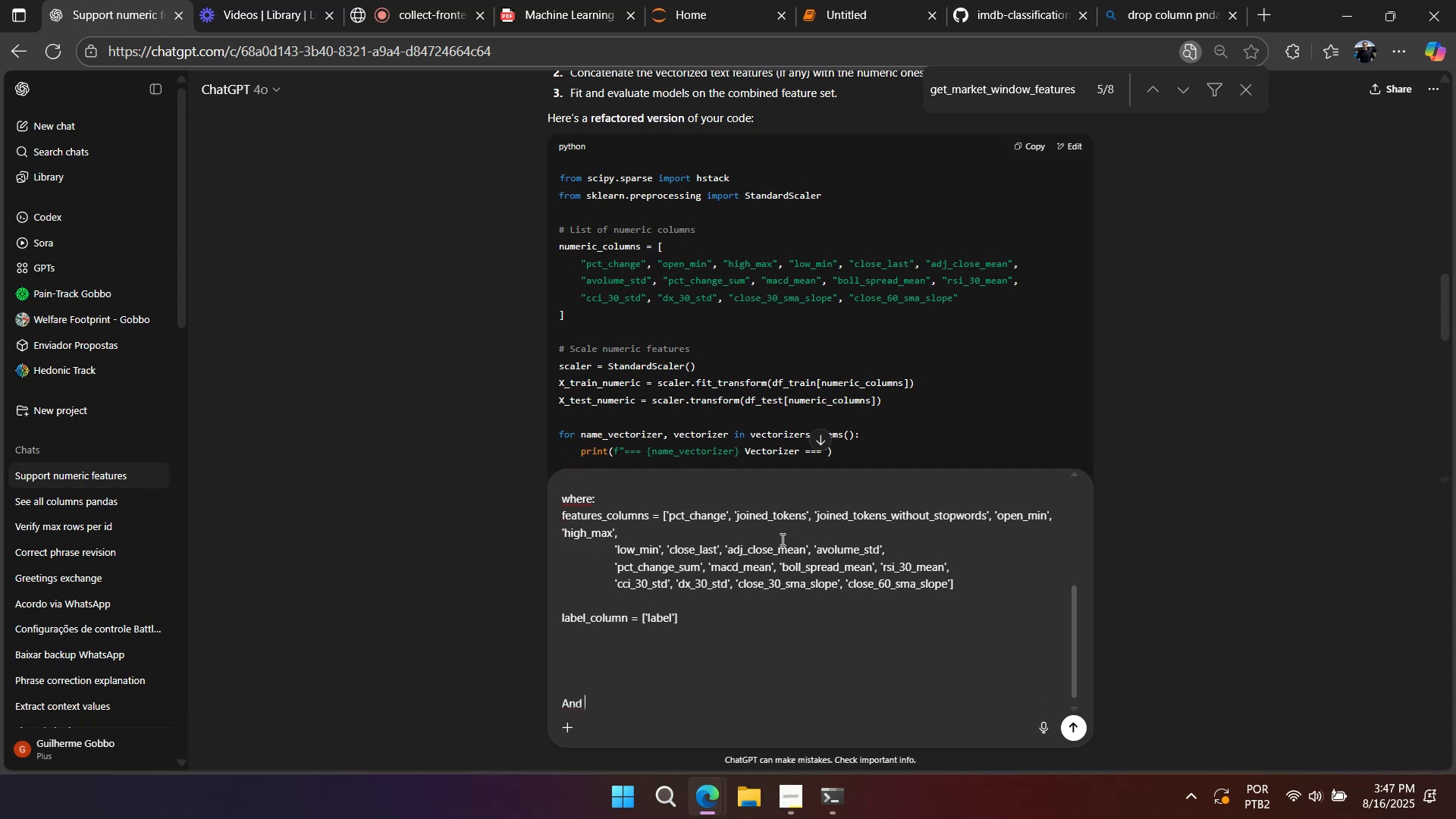 
key(Alt+Tab)
 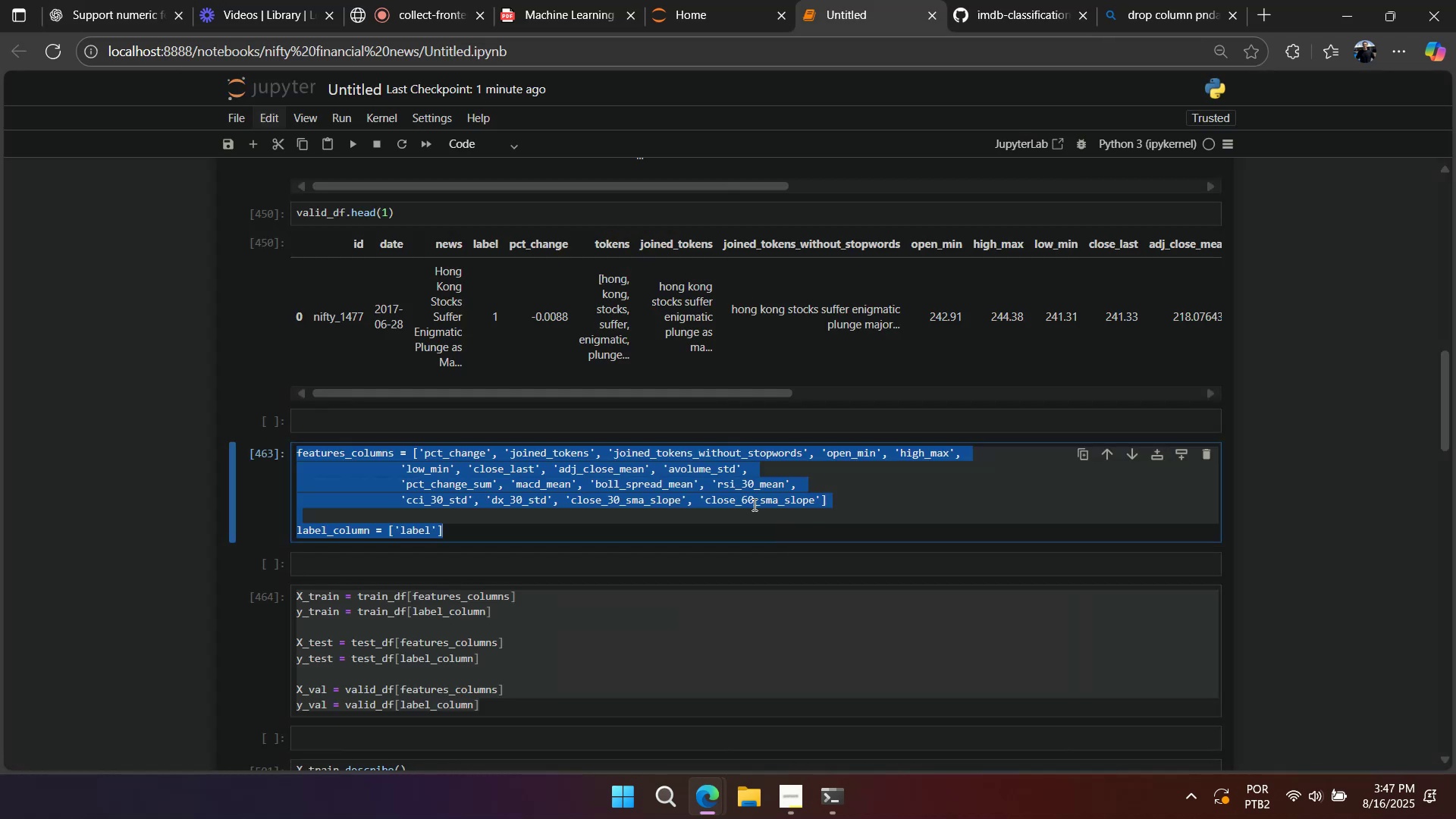 
scroll: coordinate [515, 406], scroll_direction: down, amount: 10.0
 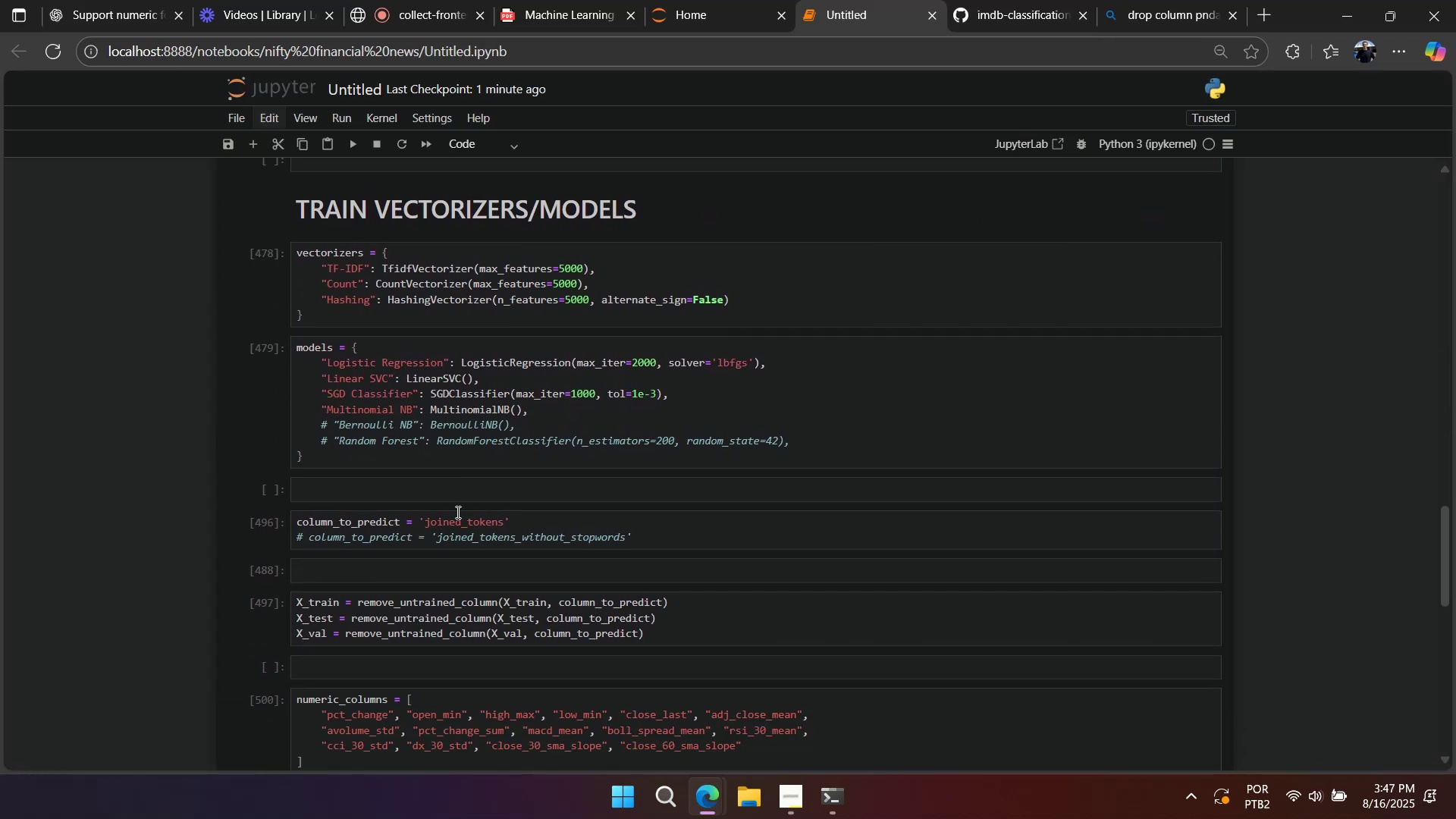 
double_click([457, 512])
 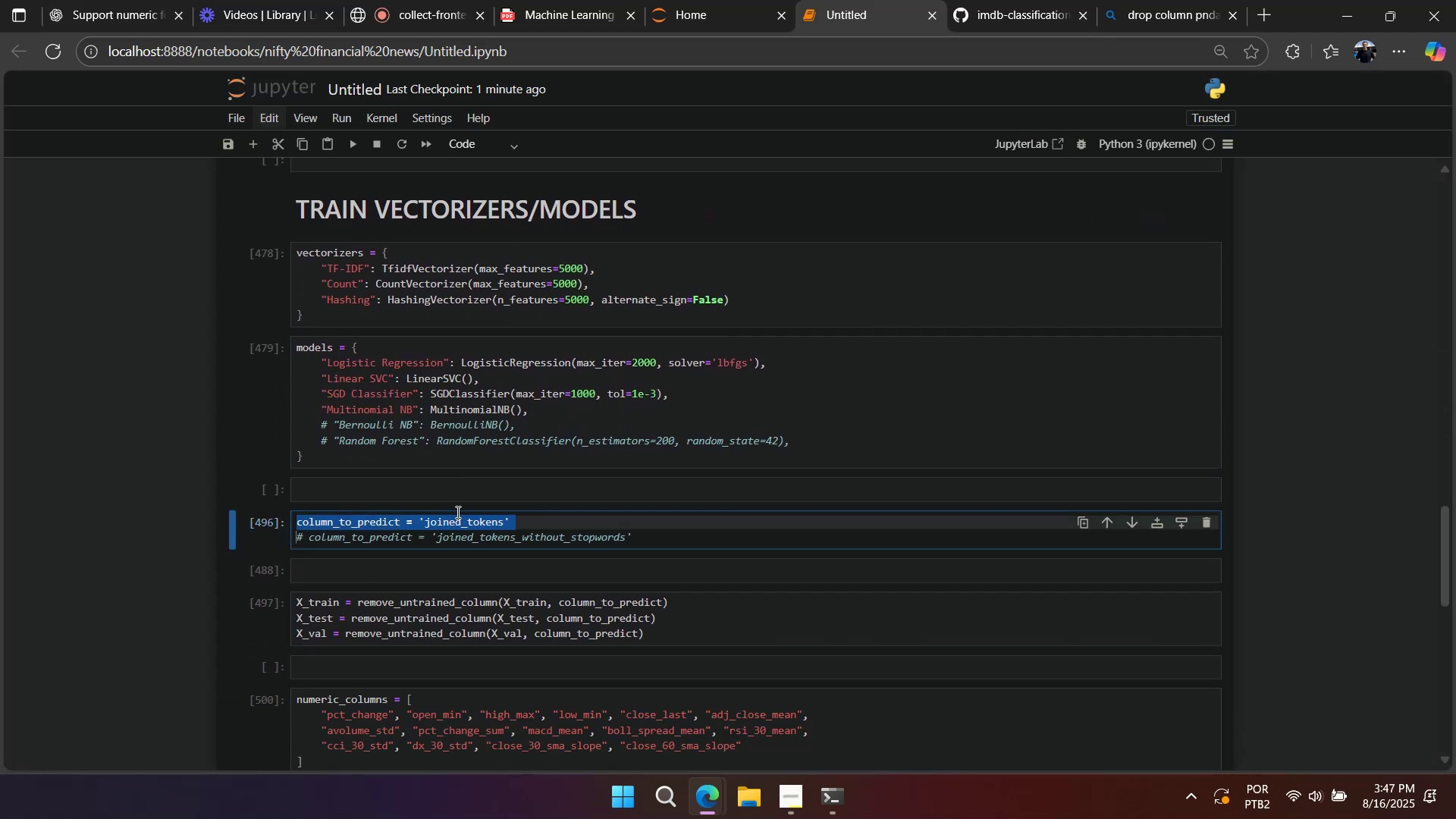 
triple_click([457, 512])
 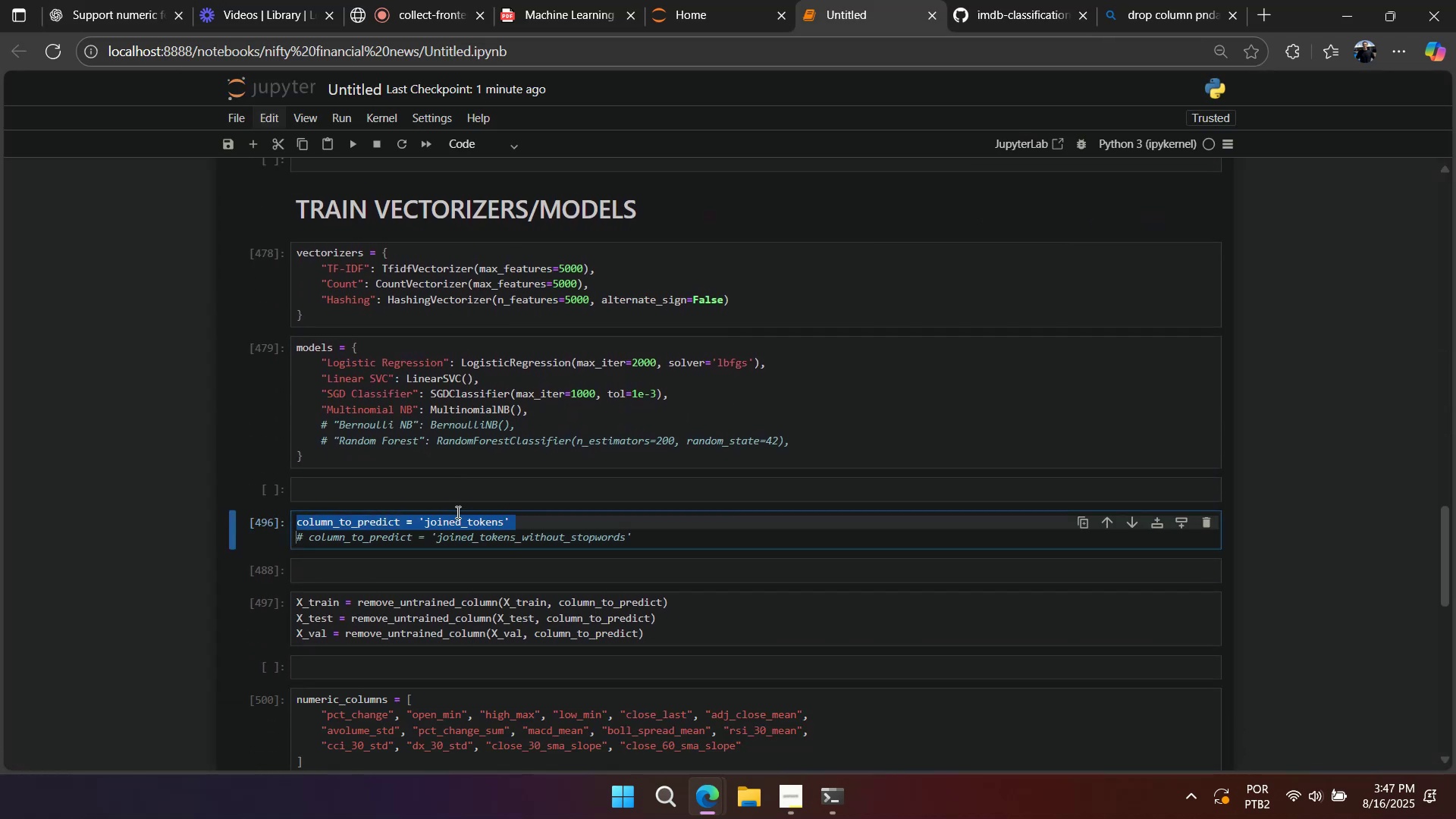 
key(Control+ControlLeft)
 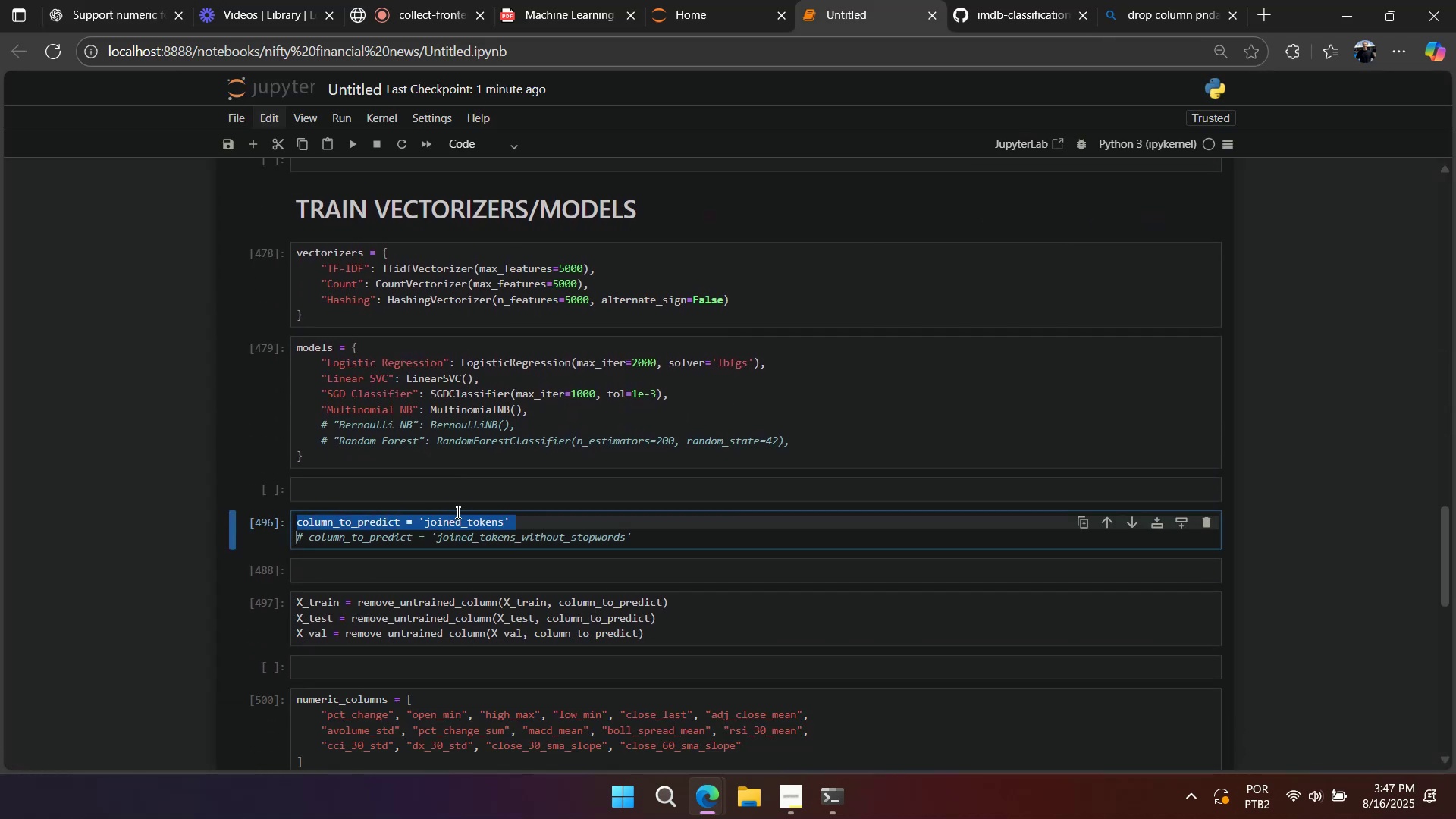 
key(Control+C)
 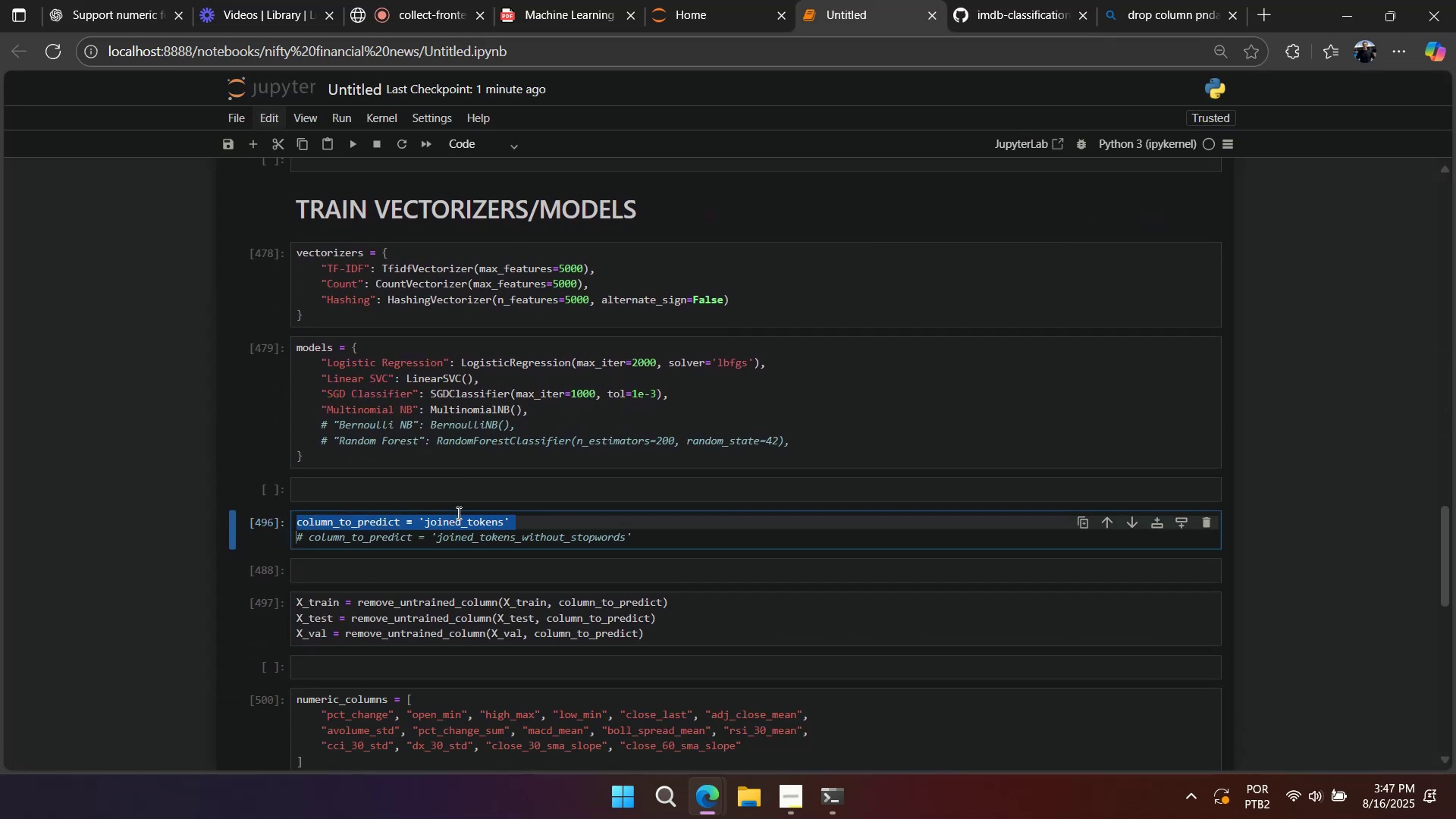 
key(Alt+AltLeft)
 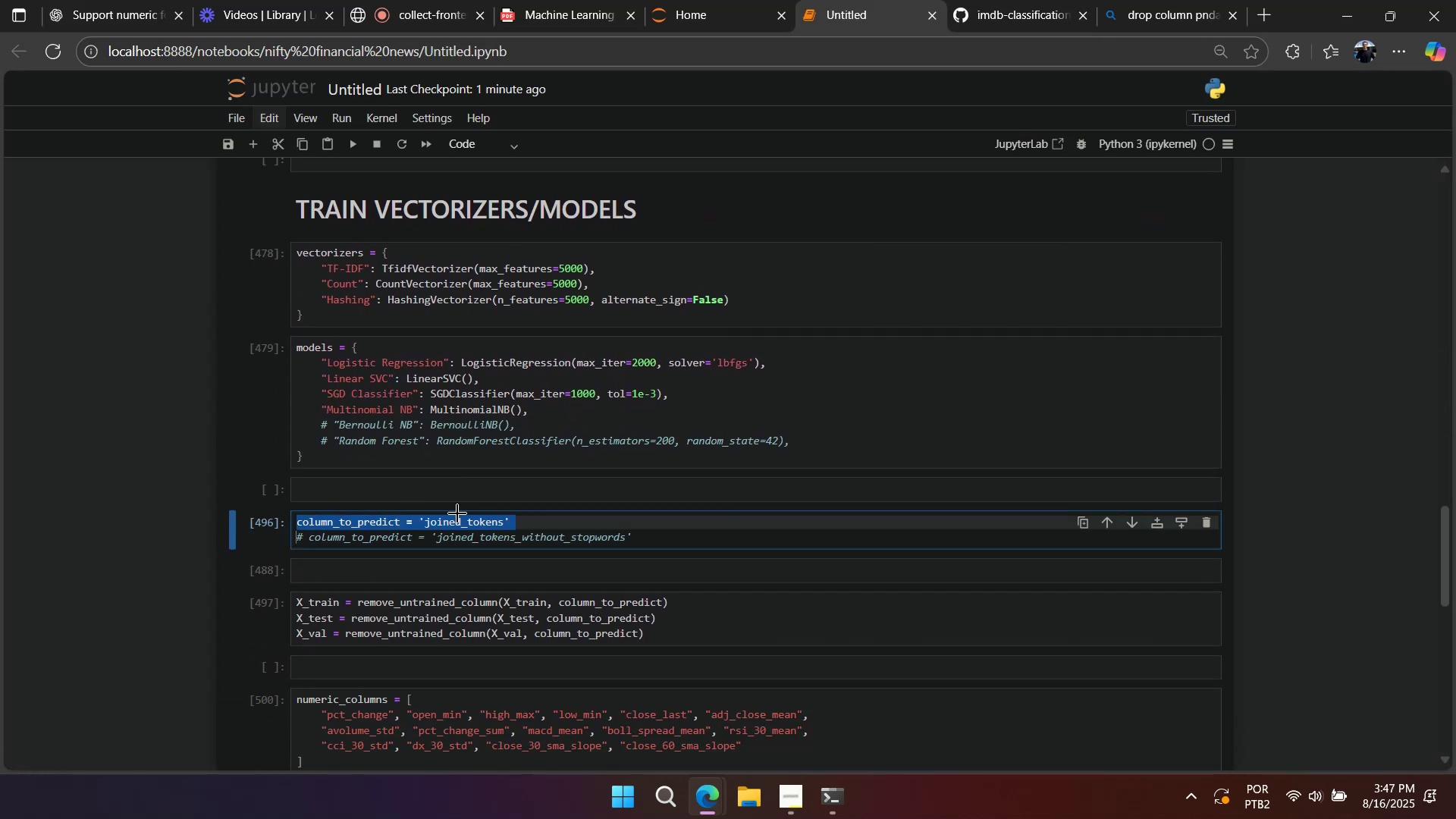 
key(Alt+Tab)
 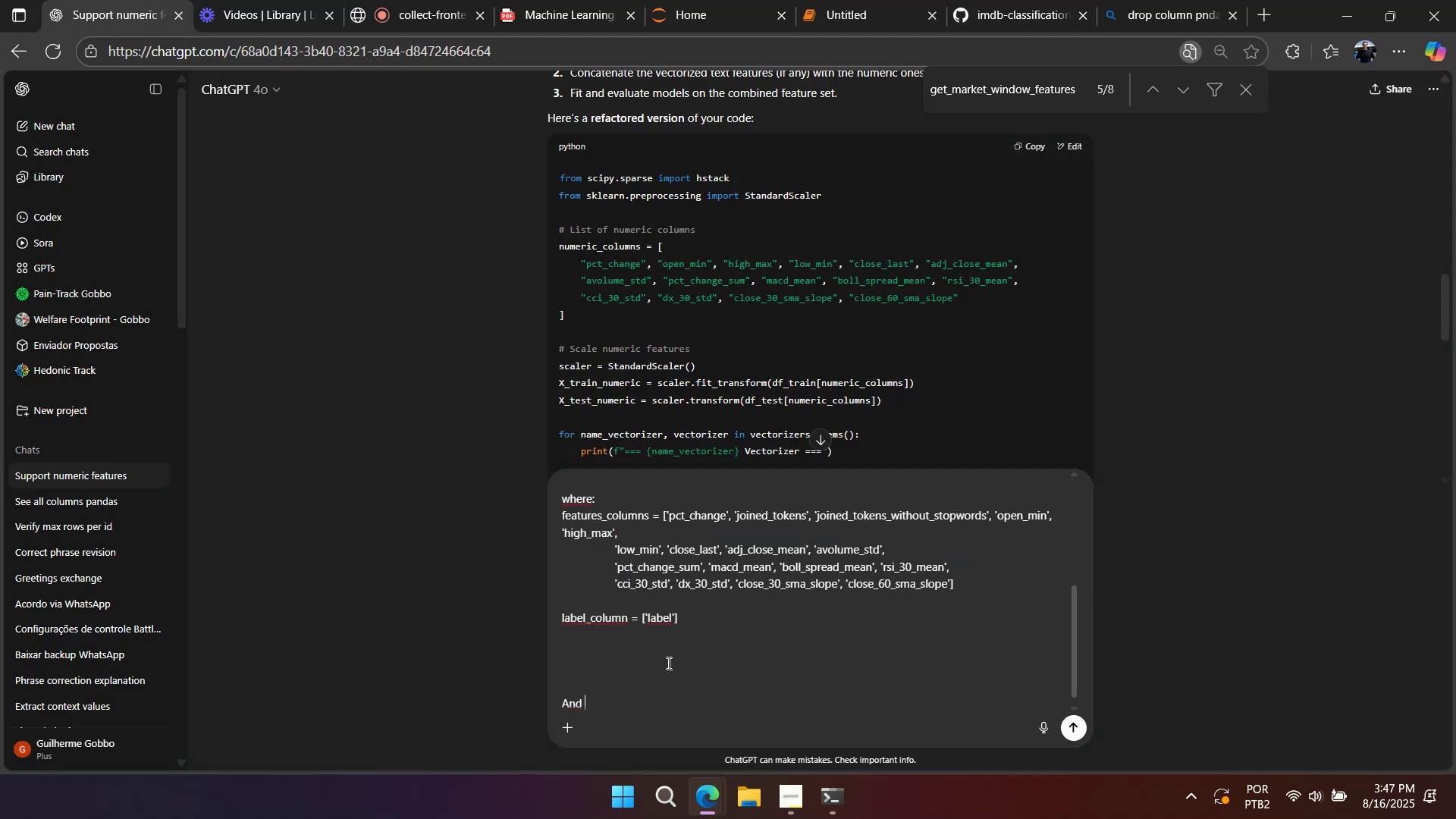 
key(Control+V)
 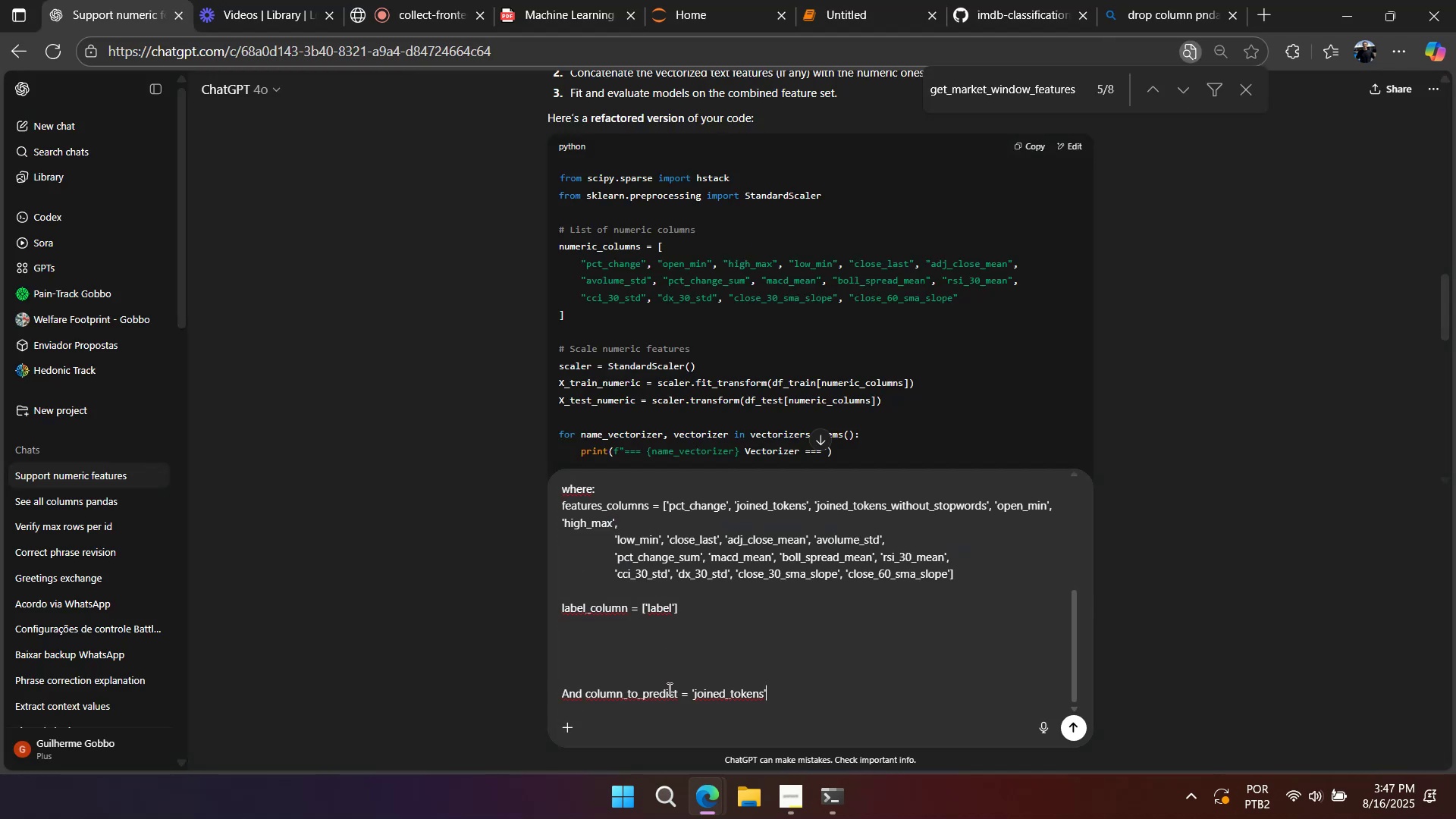 
key(Period)
 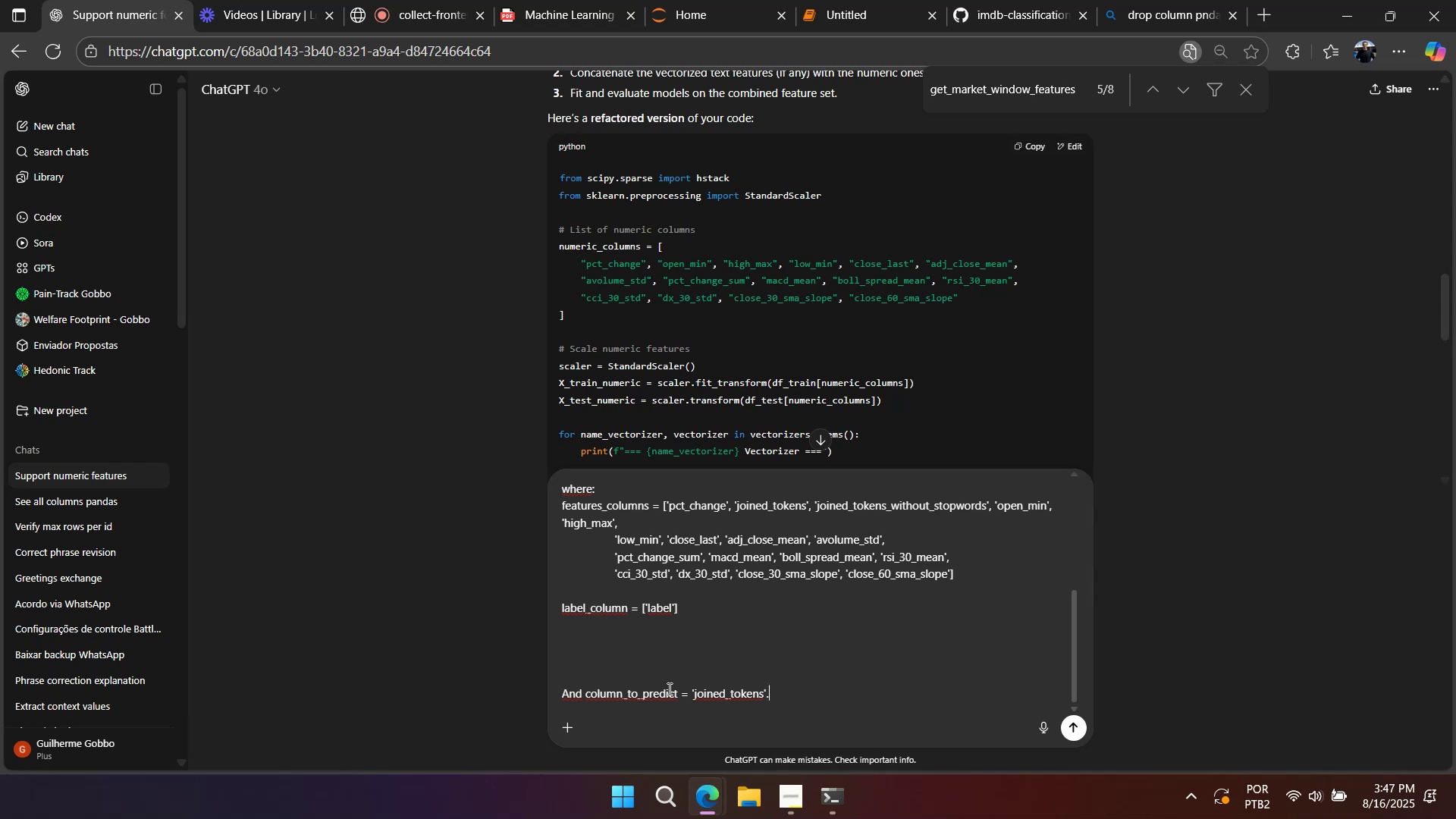 
key(Alt+AltLeft)
 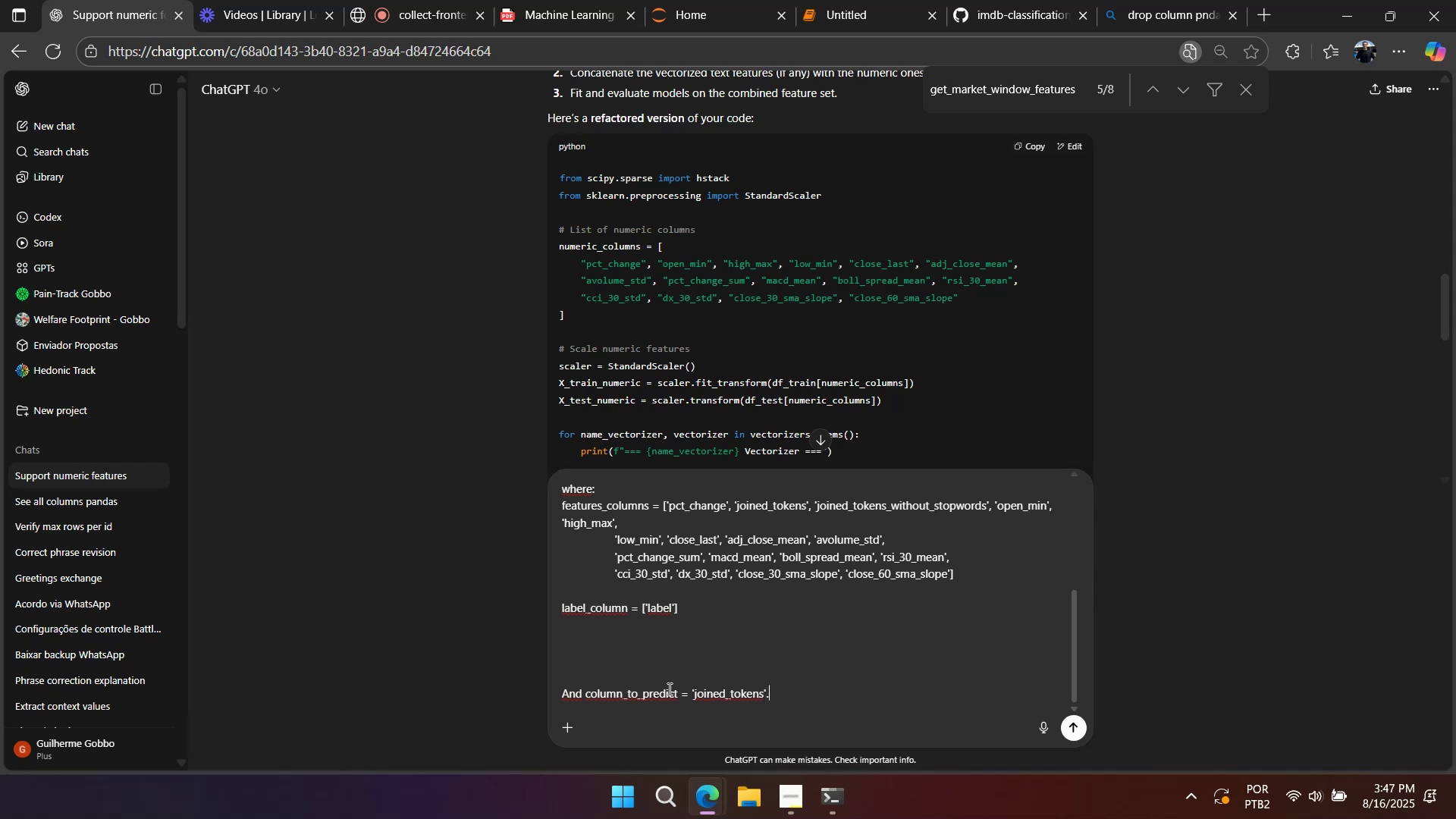 
key(Alt+Tab)
 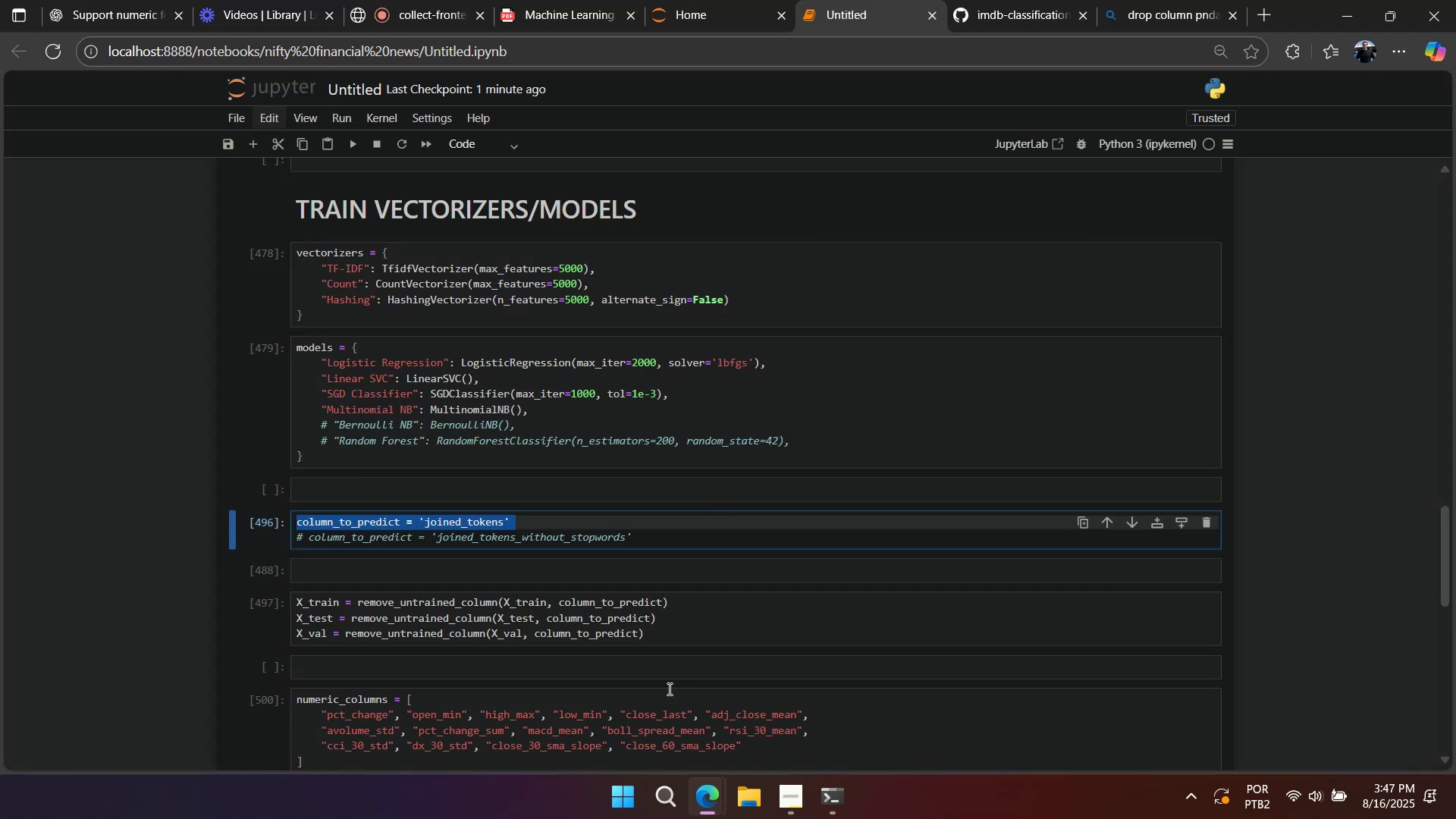 
wait(5.3)
 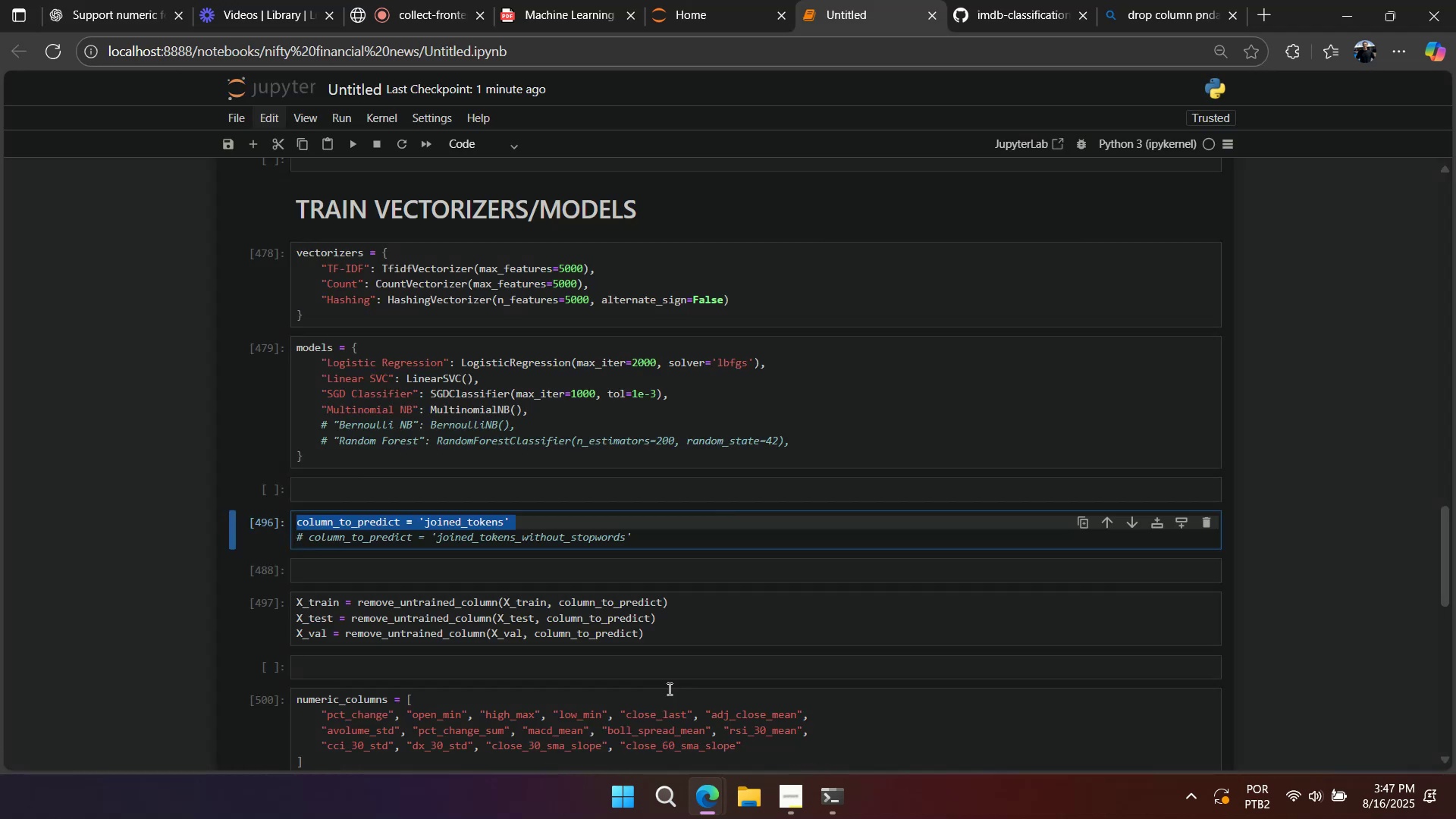 
left_click([649, 627])
 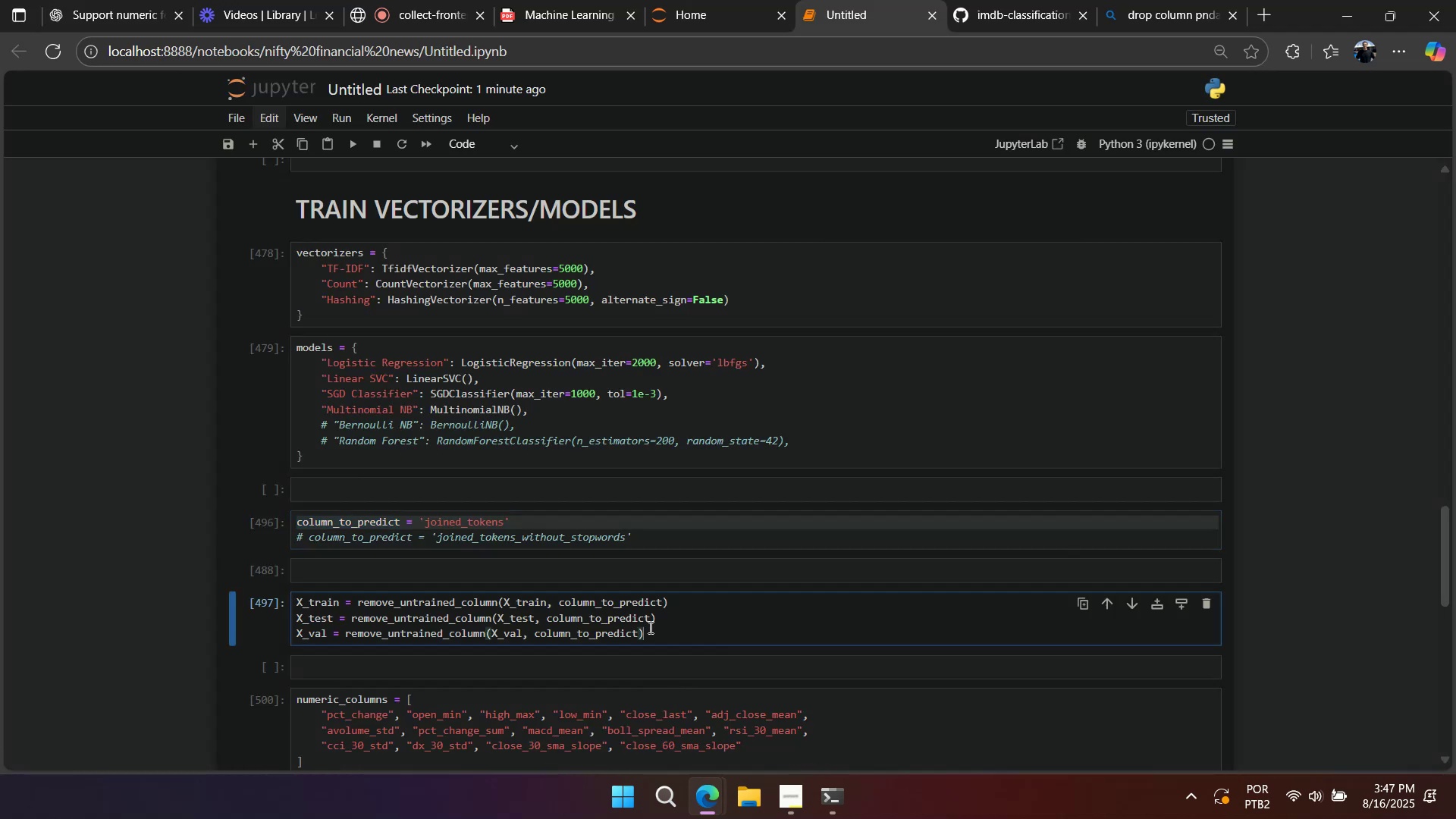 
key(Control+A)
 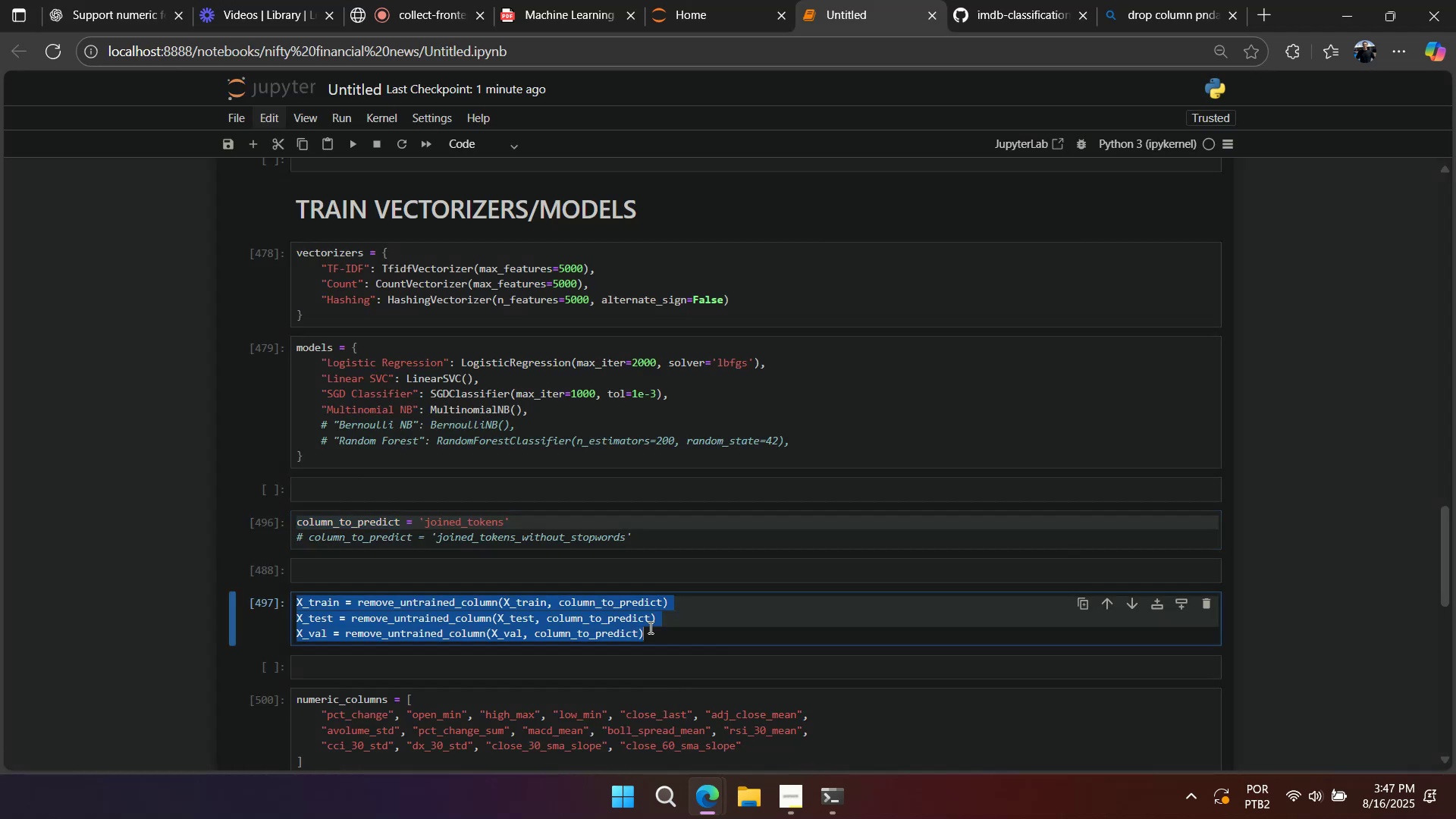 
hold_key(key=C, duration=0.32)
 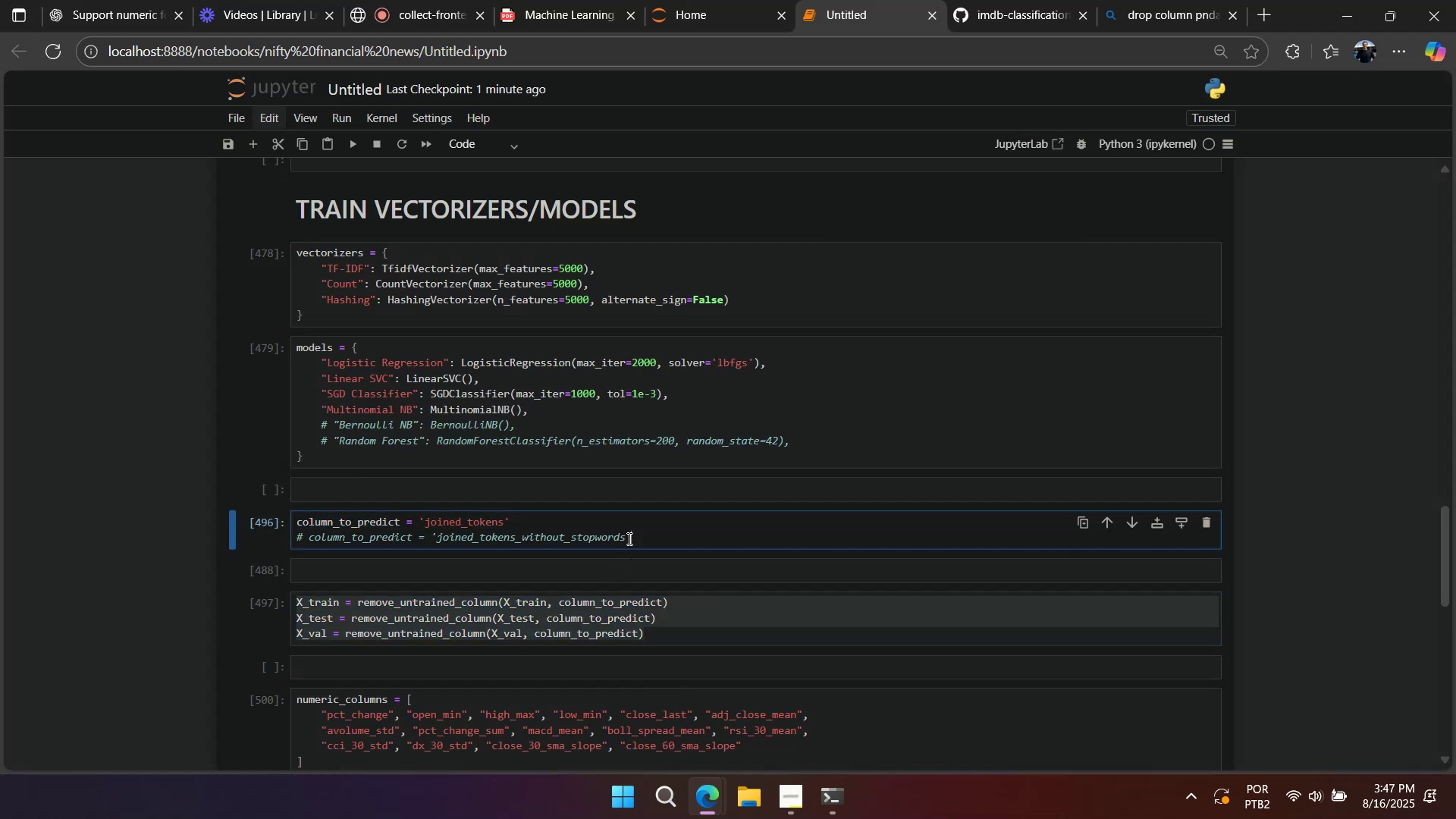 
double_click([631, 535])
 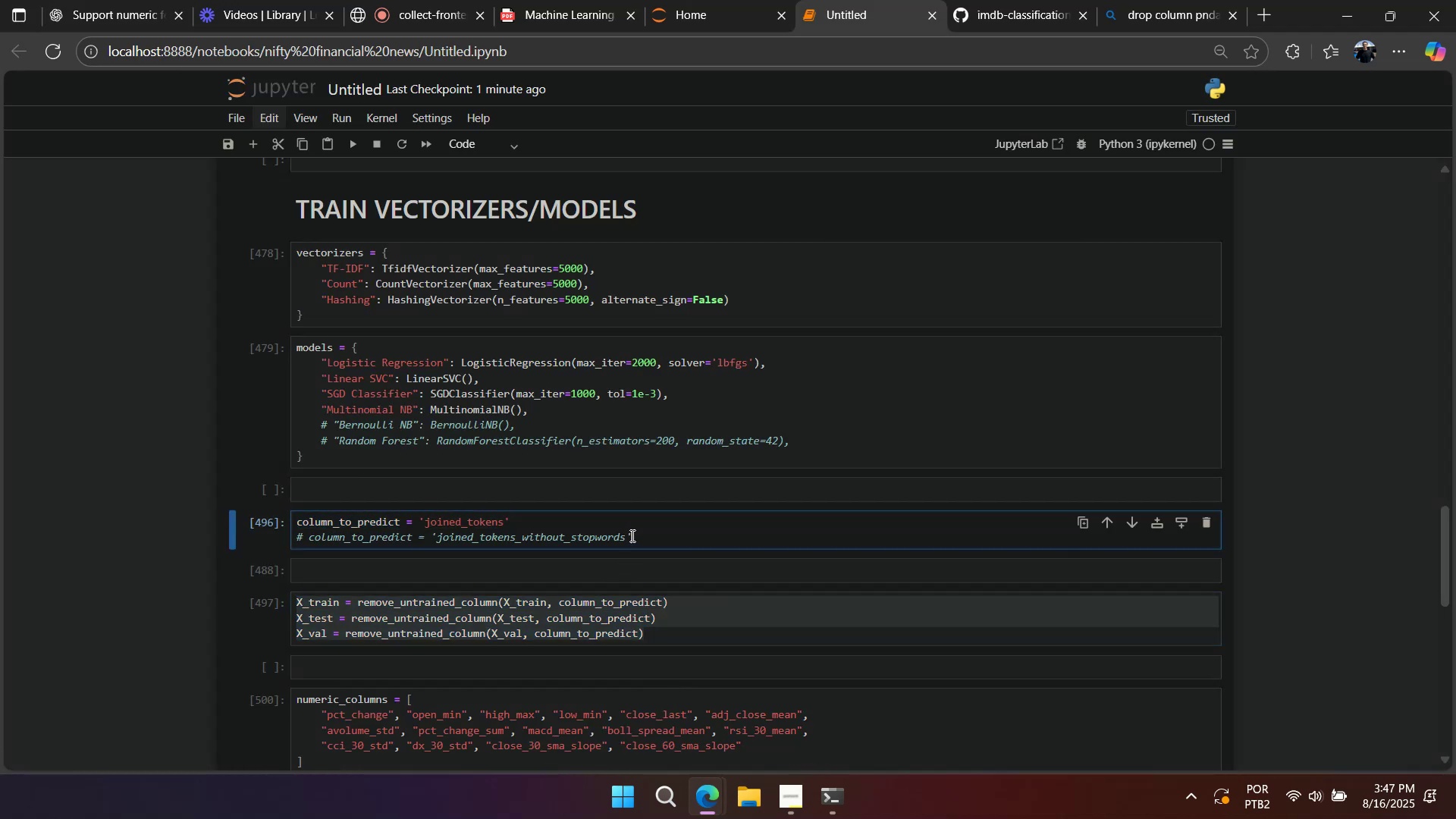 
key(Control+A)
 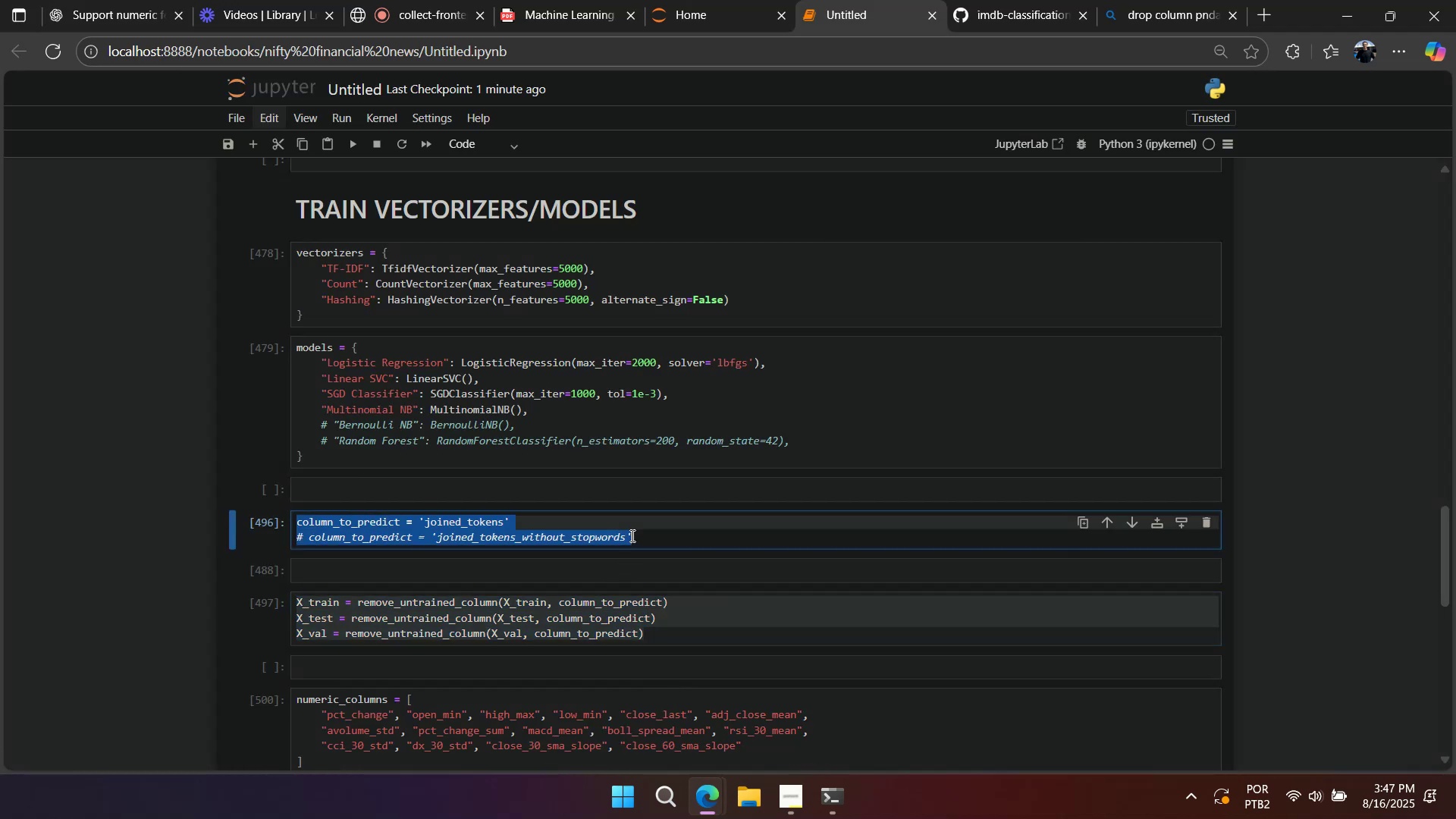 
key(Control+C)
 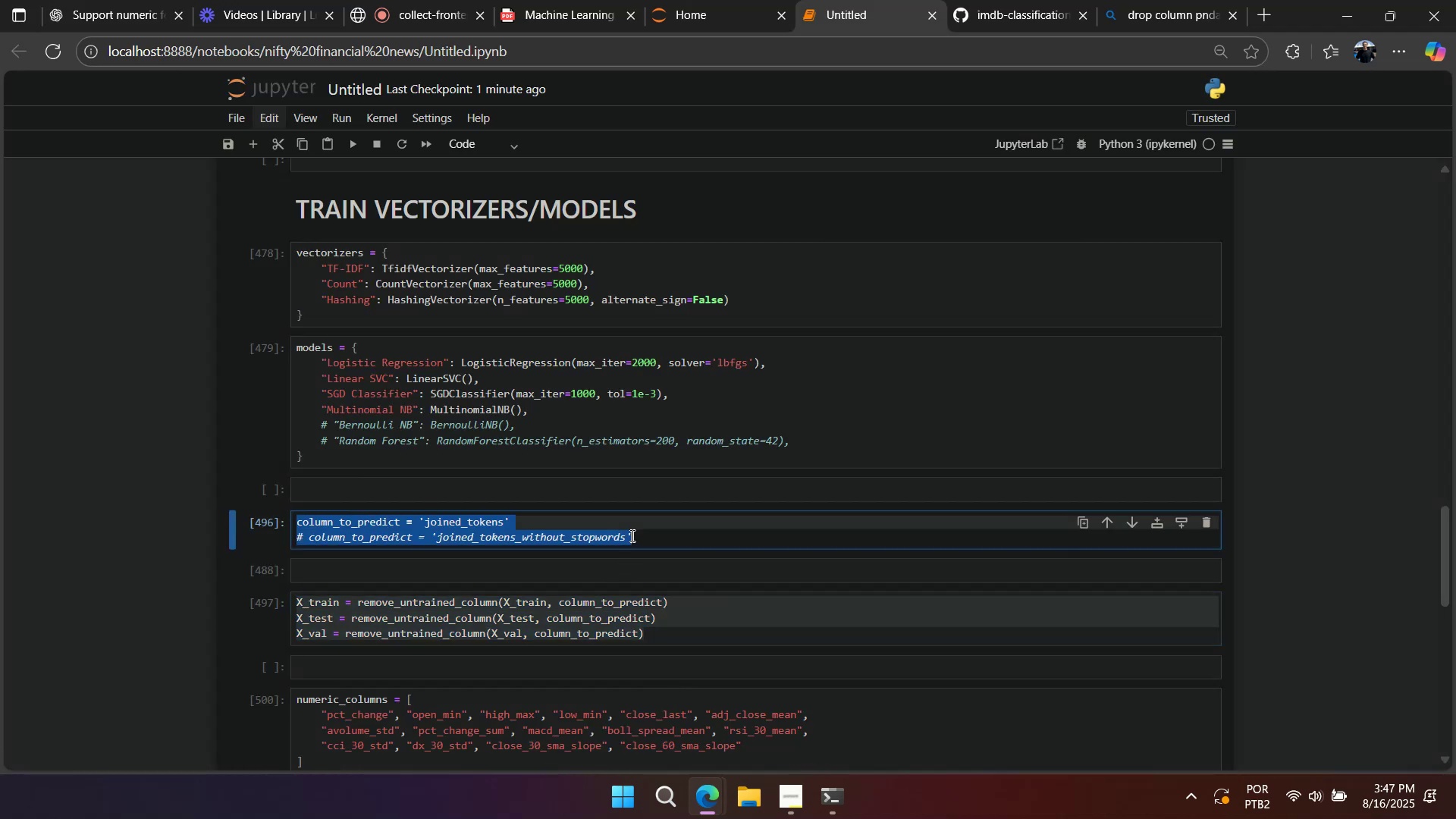 
key(Alt+AltLeft)
 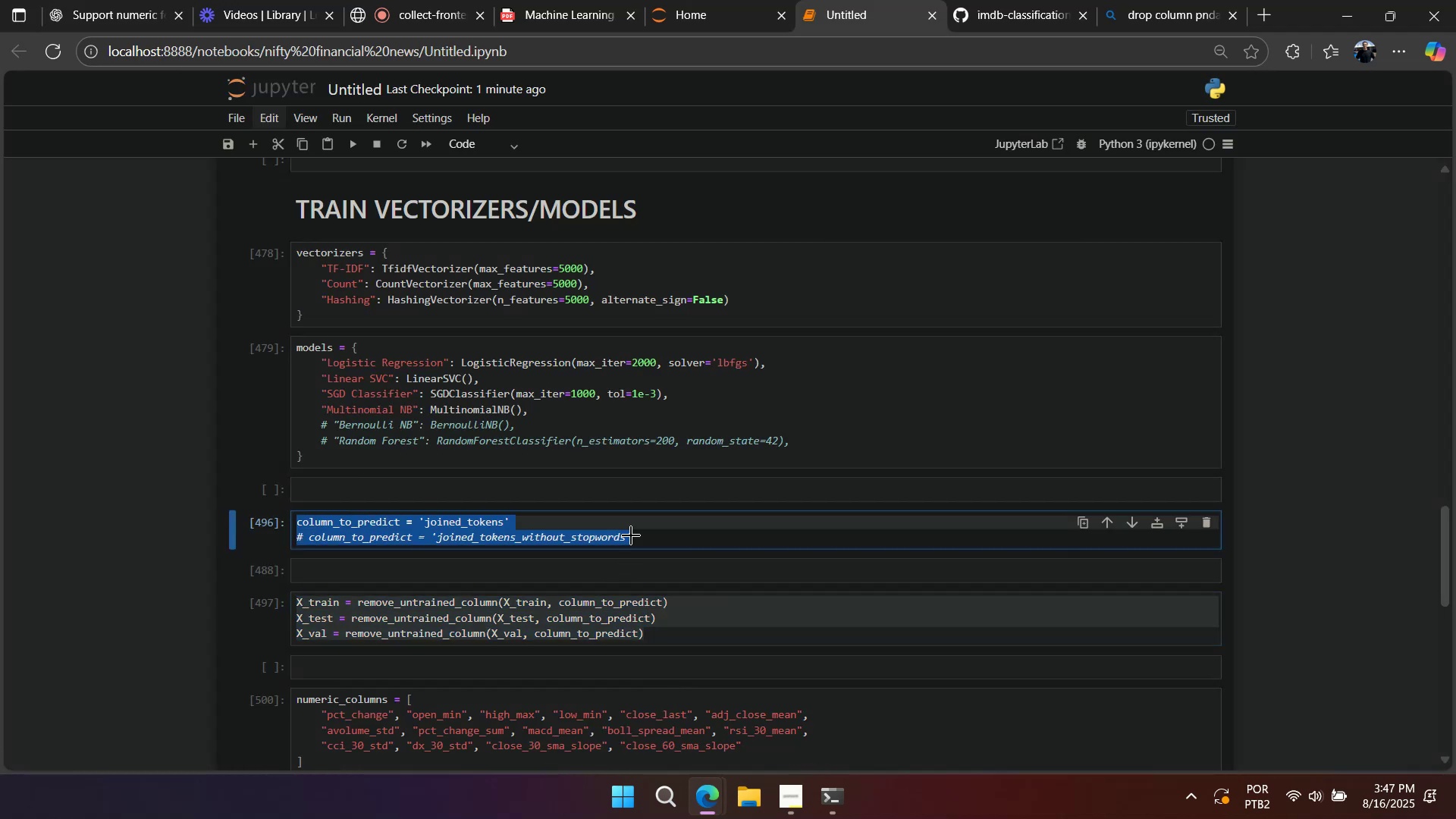 
key(Alt+Tab)
 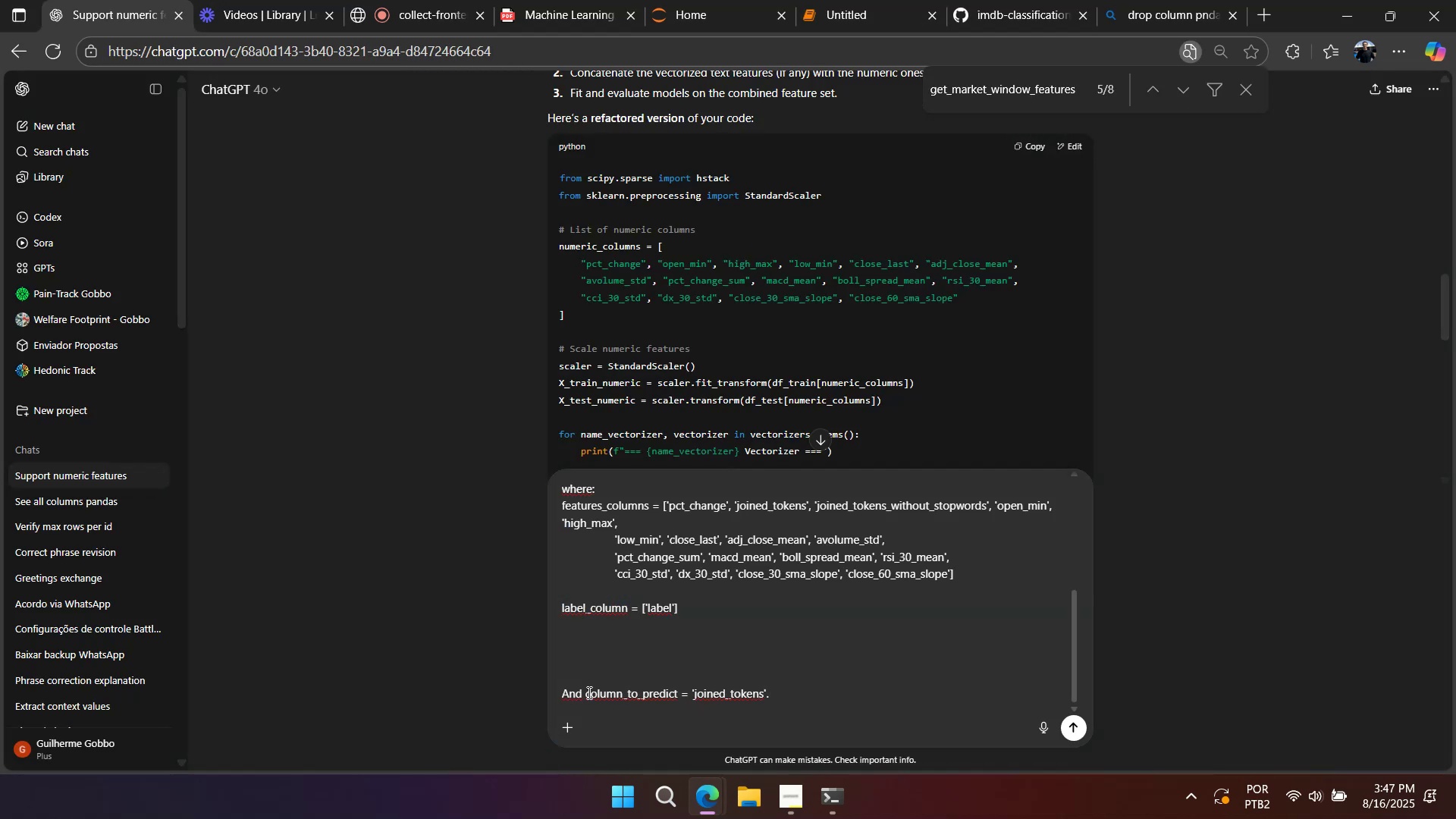 
left_click([797, 689])
 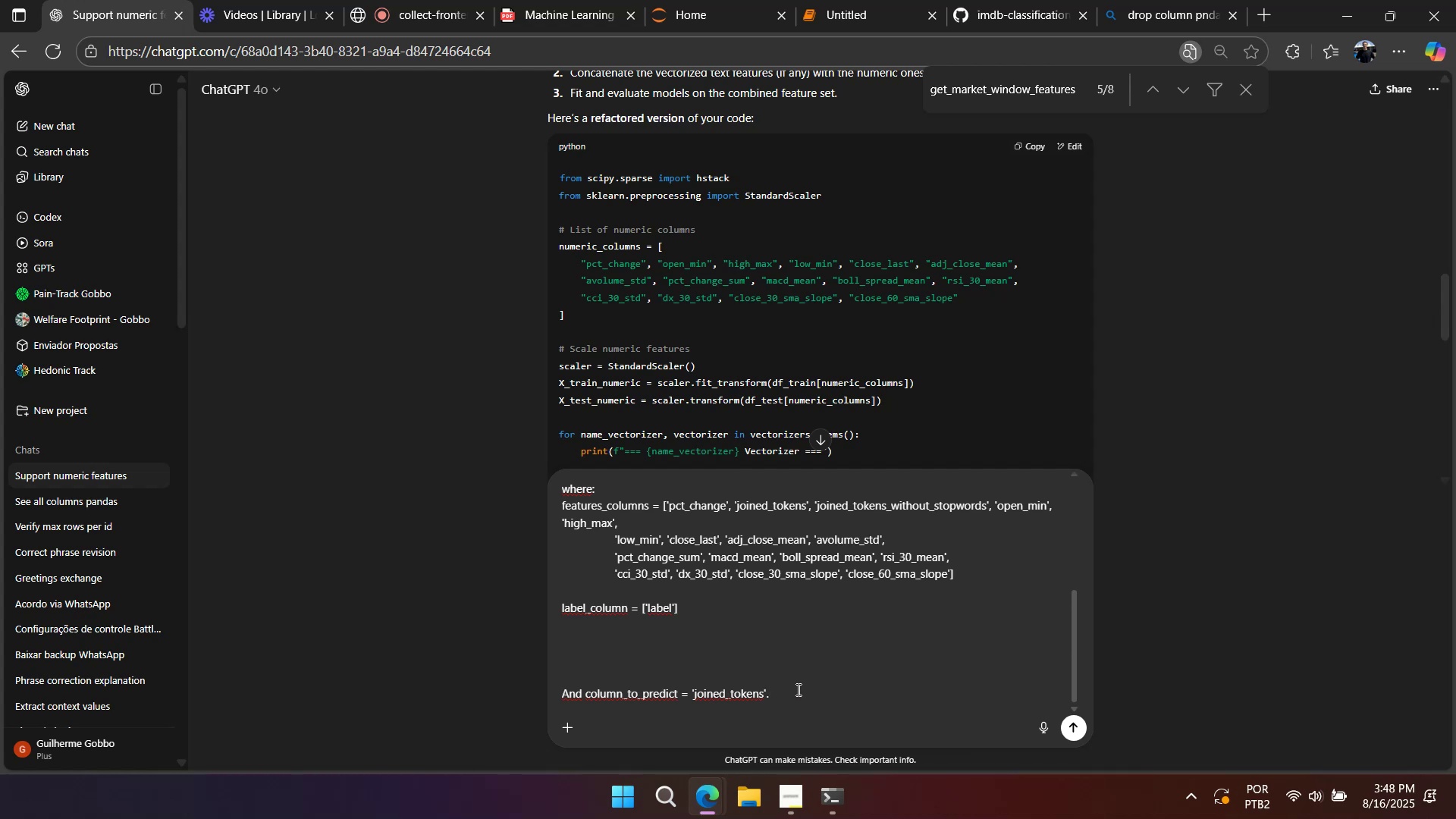 
key(Backspace)
type( or )
 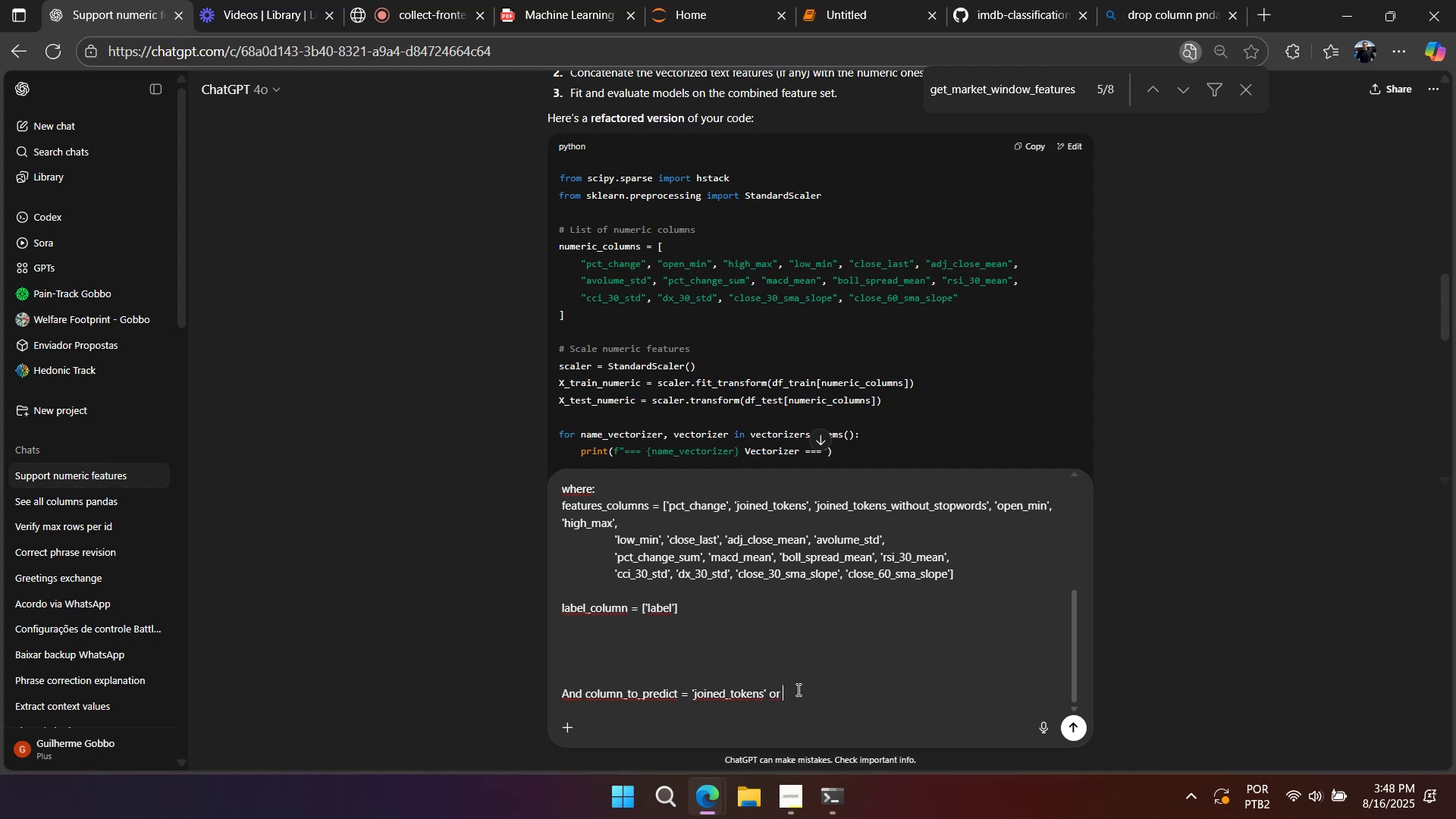 
key(Alt+AltLeft)
 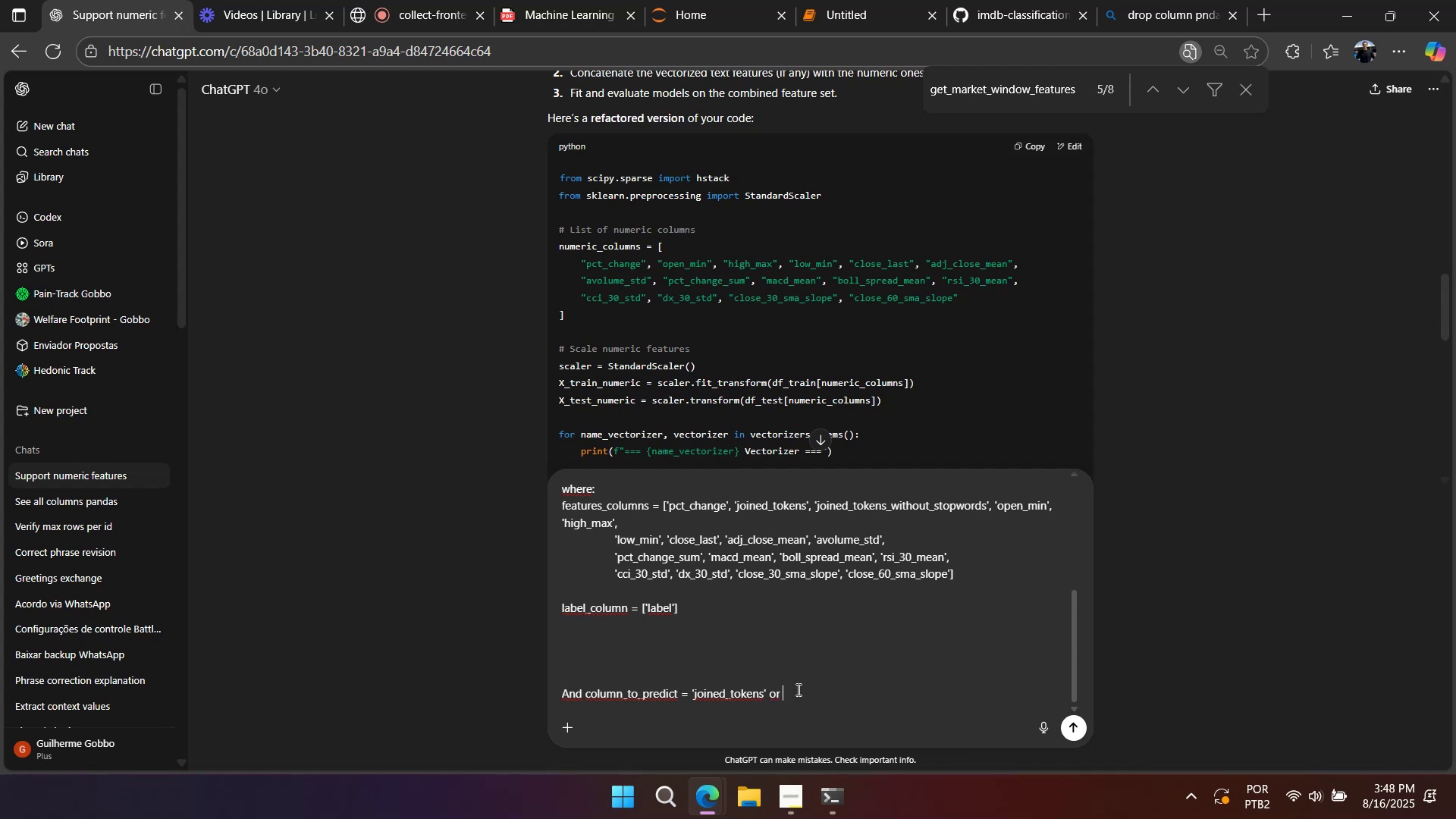 
key(Alt+Tab)
 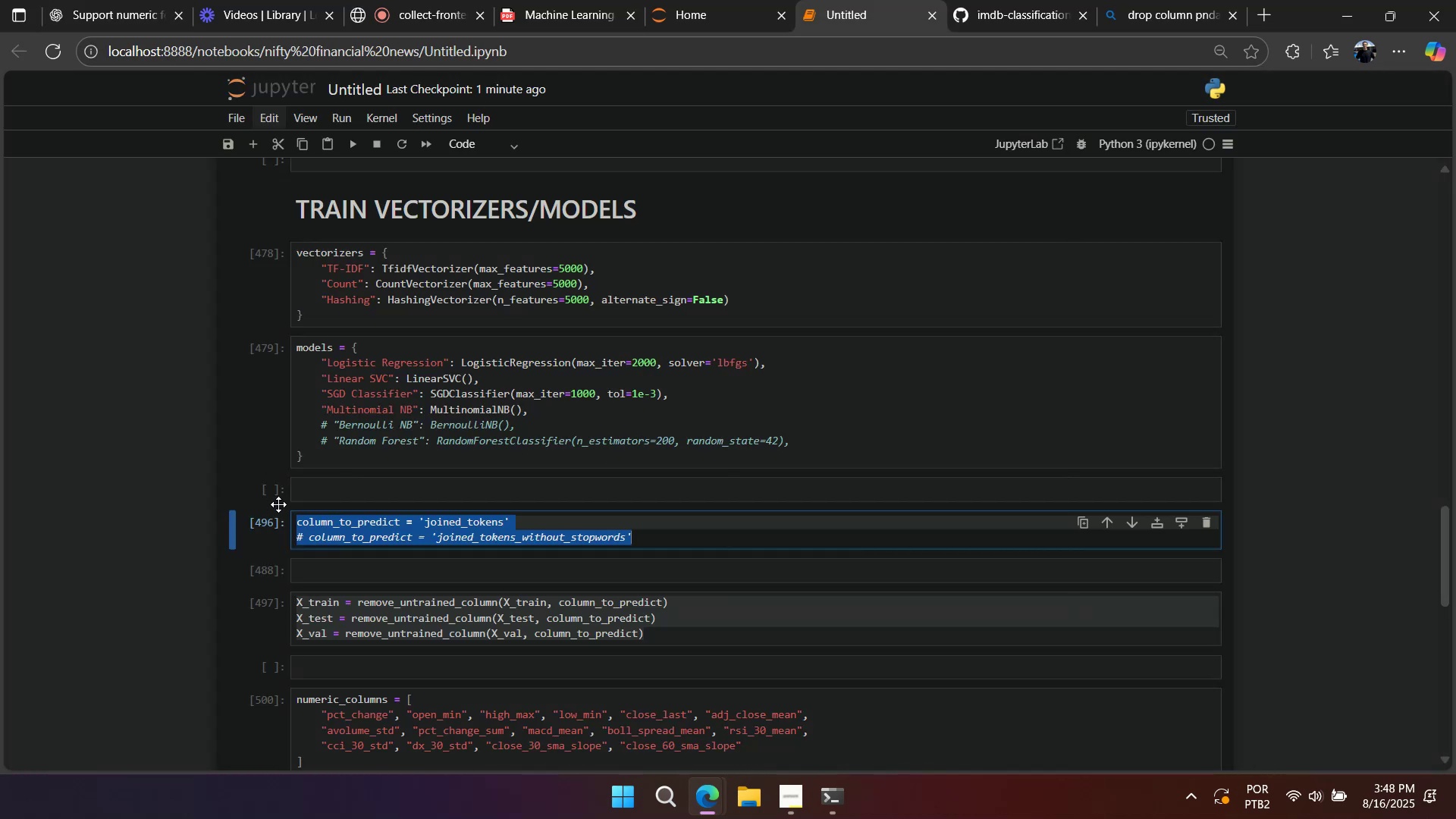 
left_click([298, 546])
 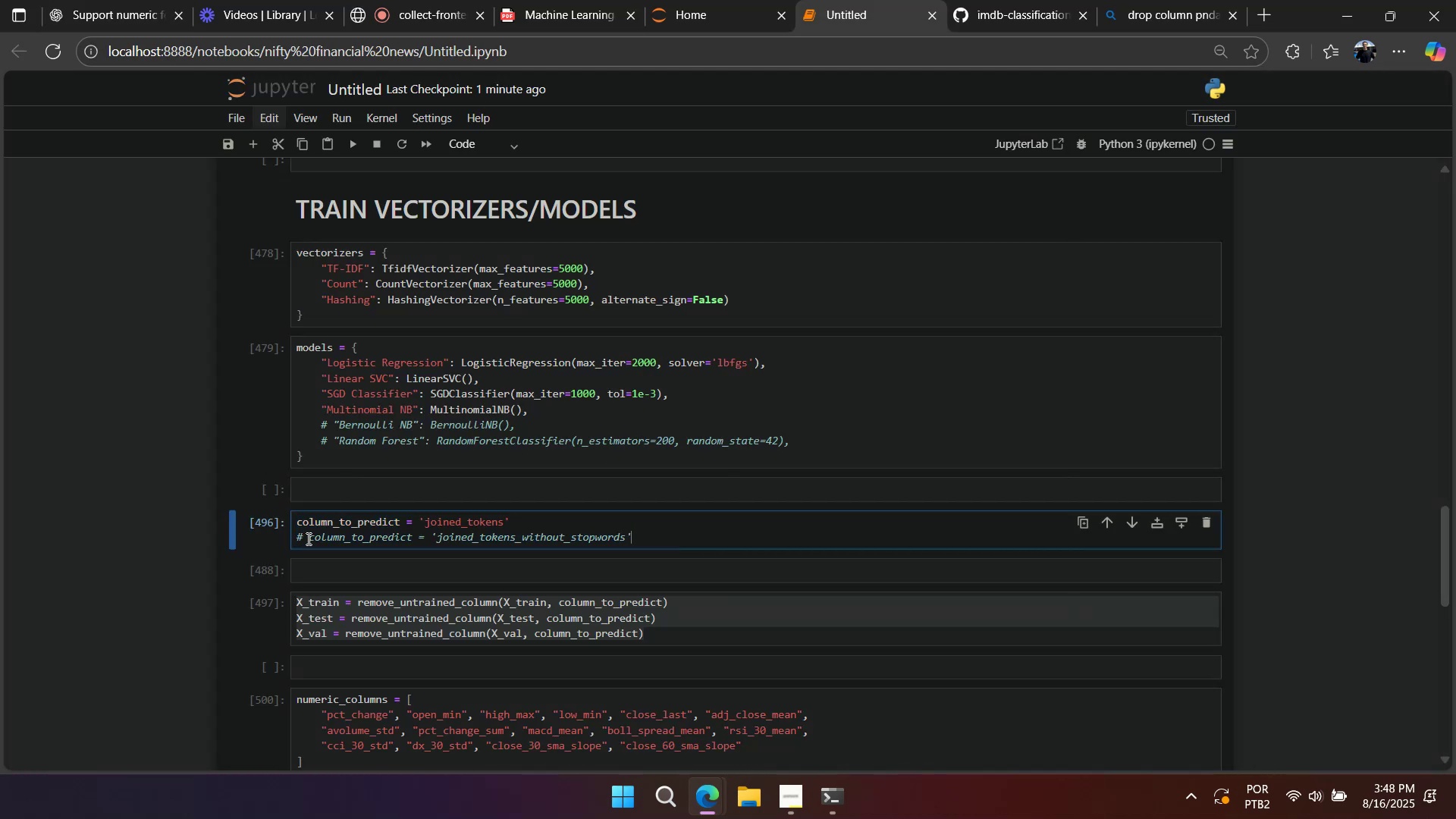 
left_click_drag(start_coordinate=[307, 538], to_coordinate=[792, 553])
 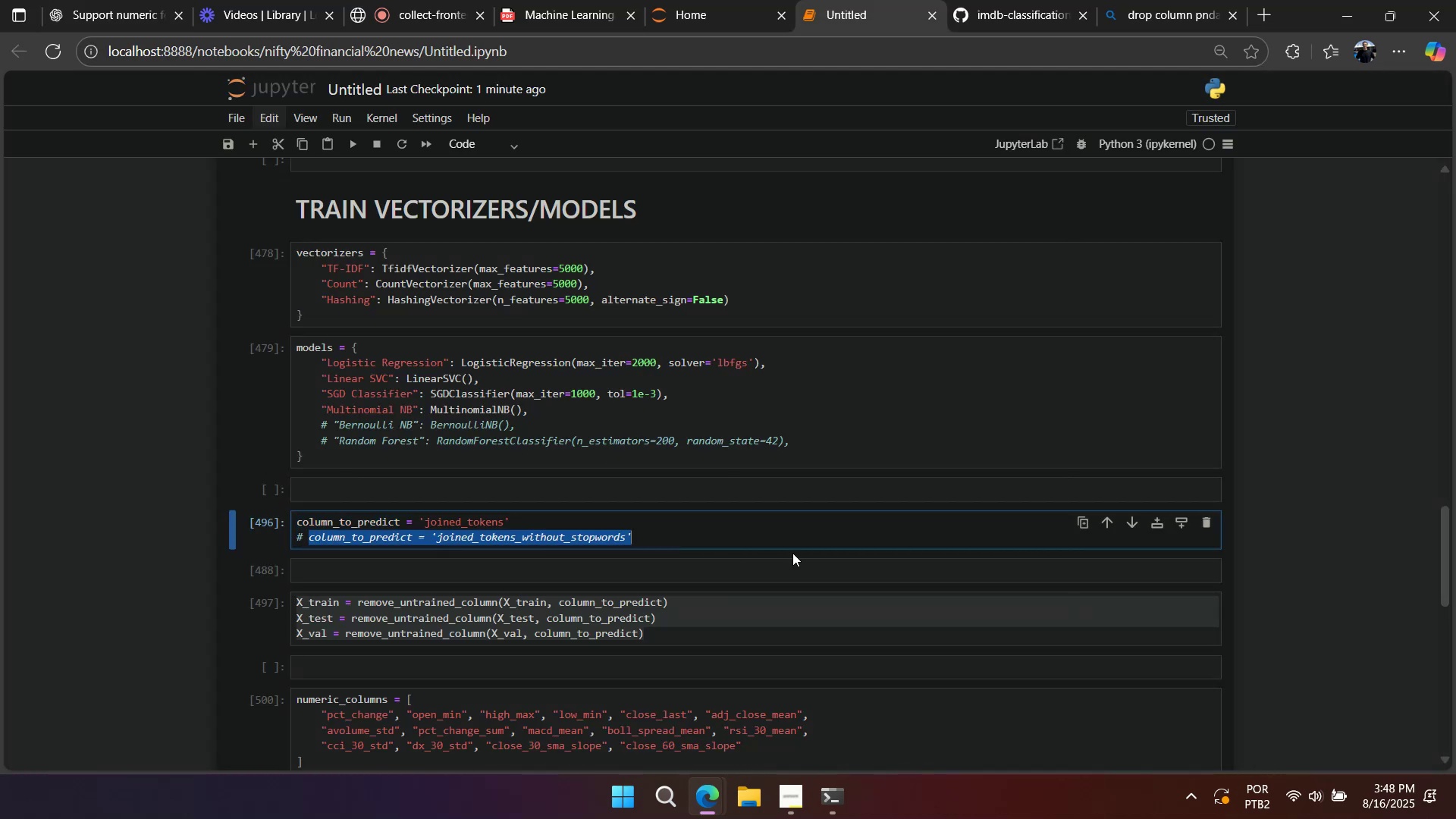 
key(Control+ControlLeft)
 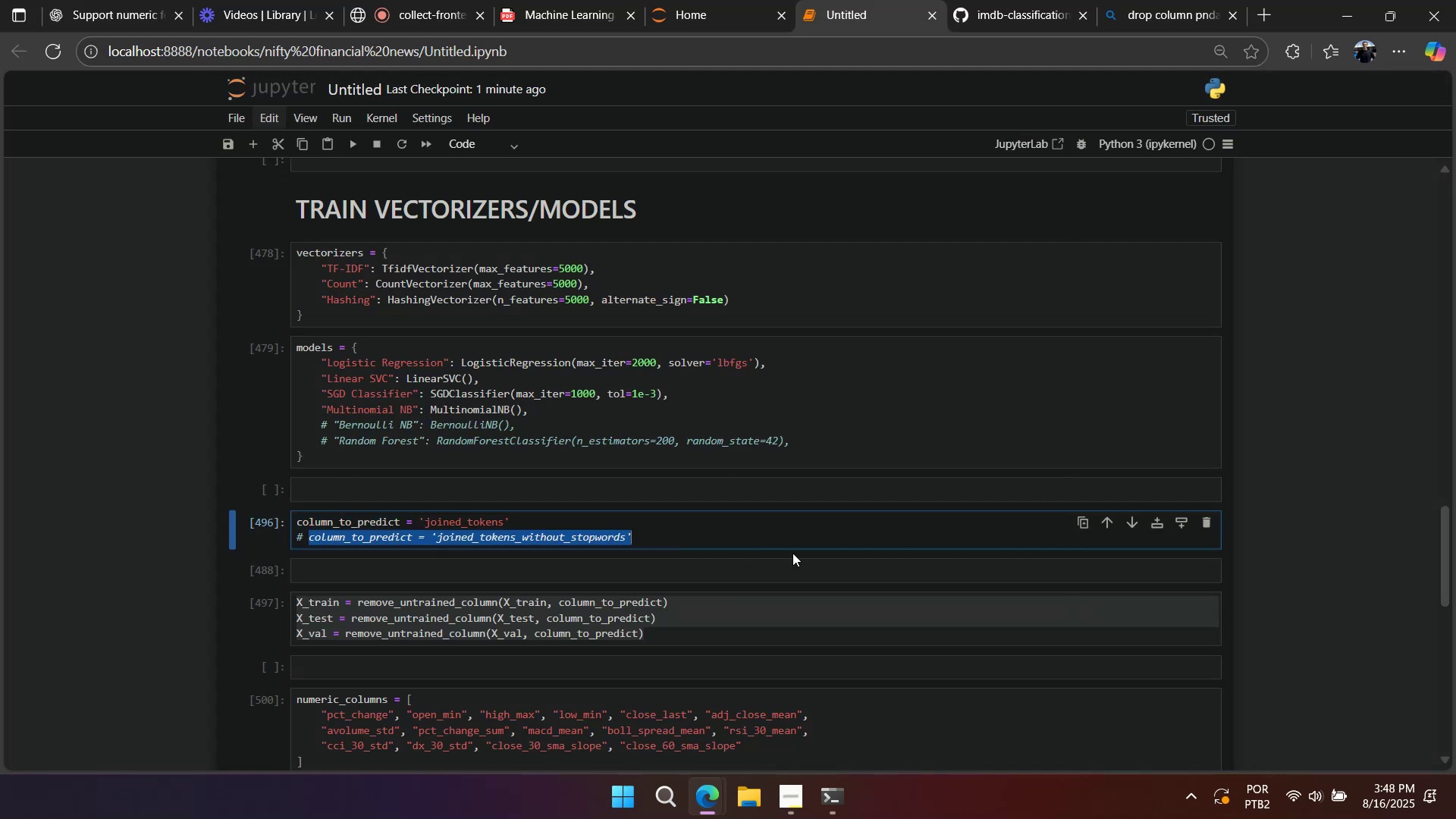 
key(Control+C)
 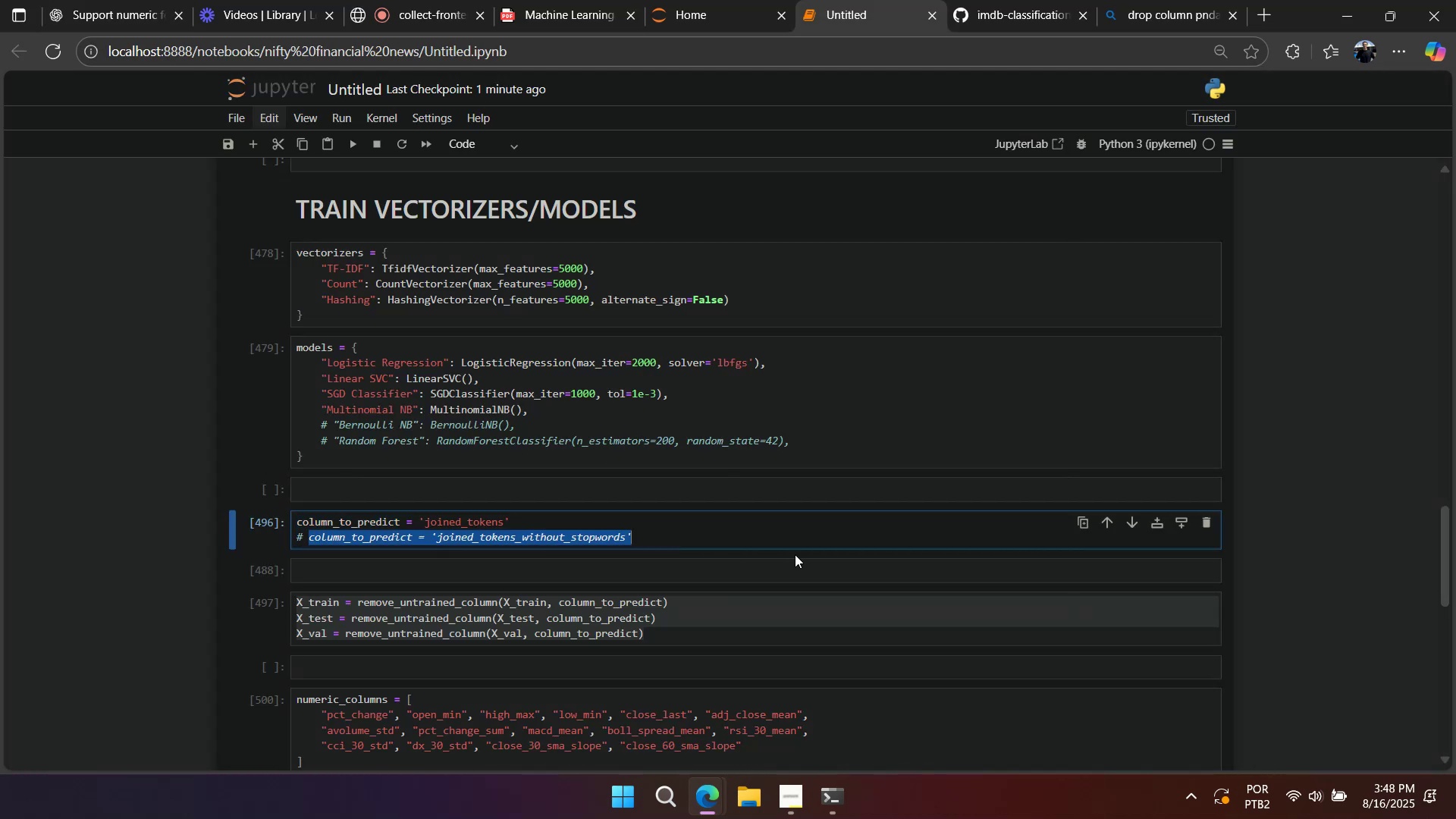 
key(Alt+AltLeft)
 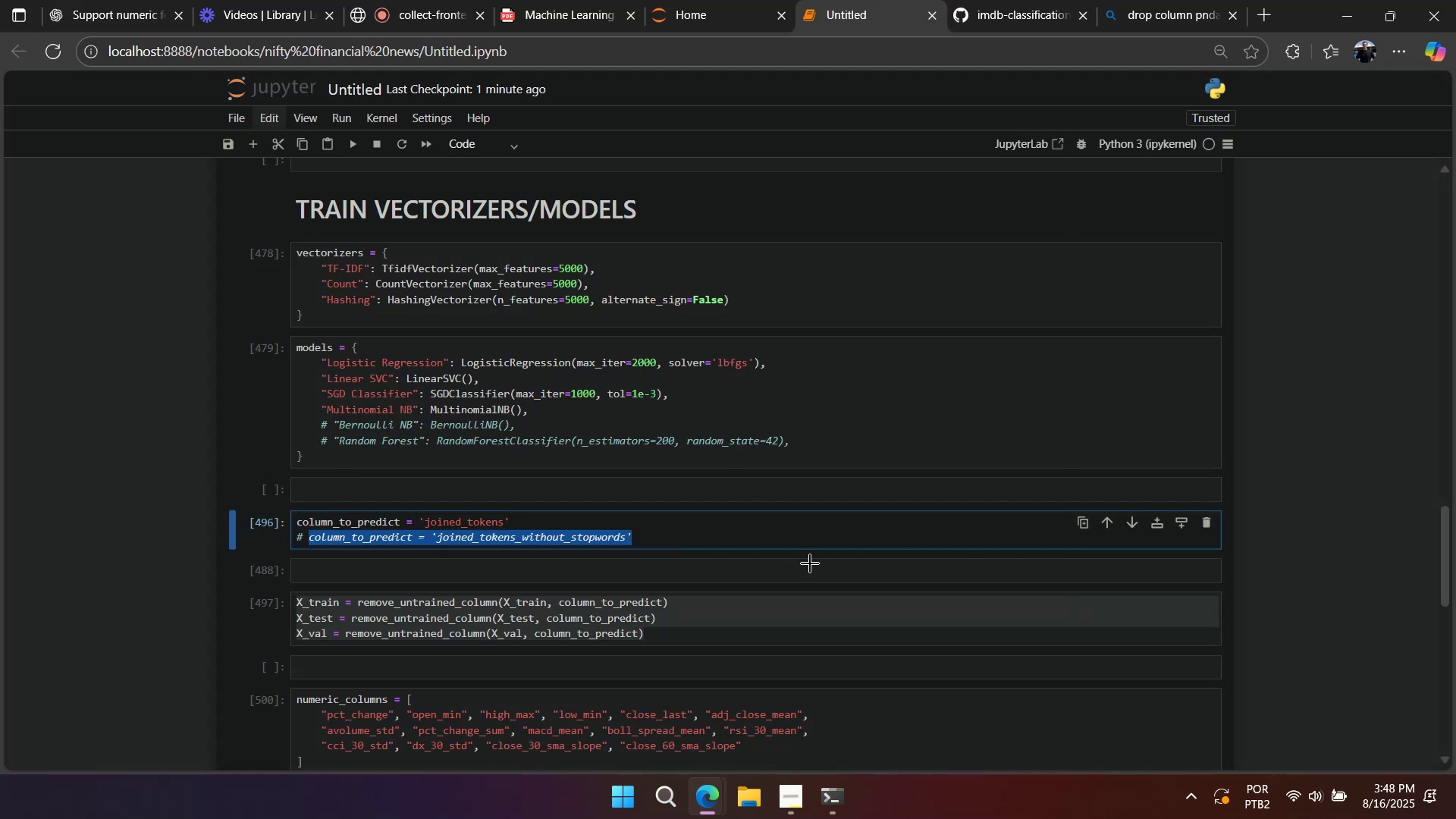 
hold_key(key=Tab, duration=23.05)
 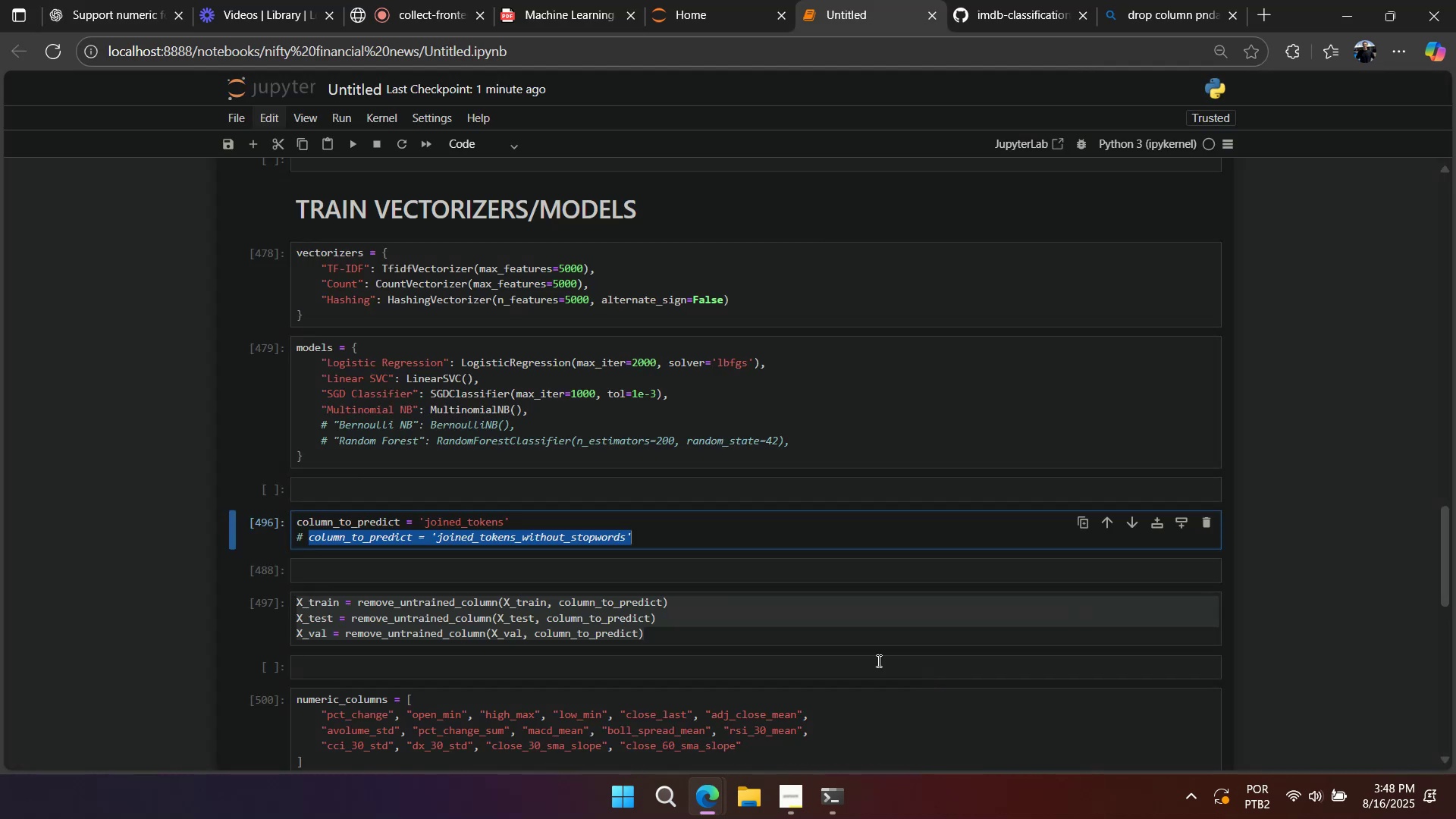 
key(Control+V)
 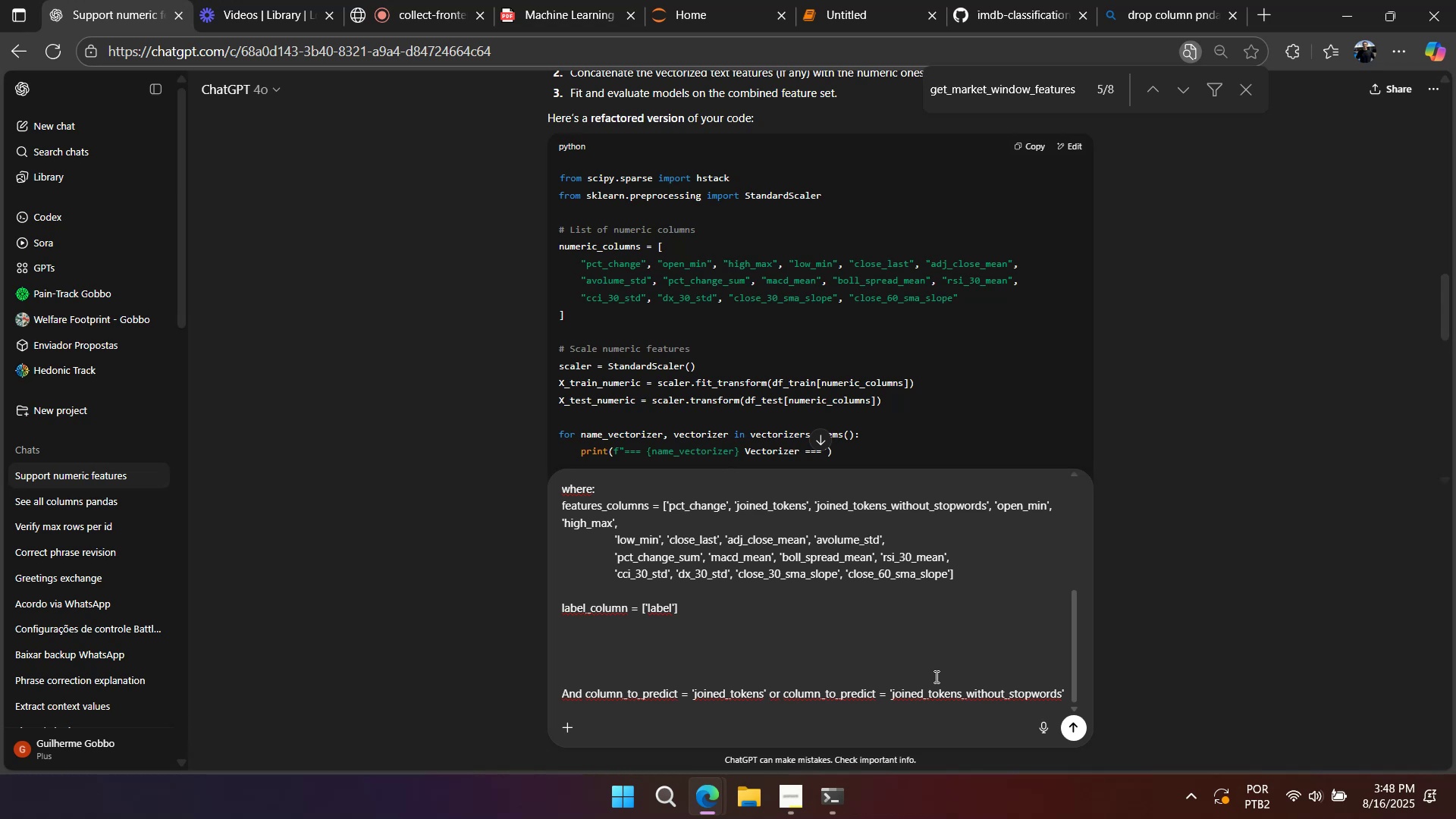 
type( (that`s why I need ths )
key(Backspace)
key(Backspace)
type(is column_to_predict. Then I remove it in this step?)
 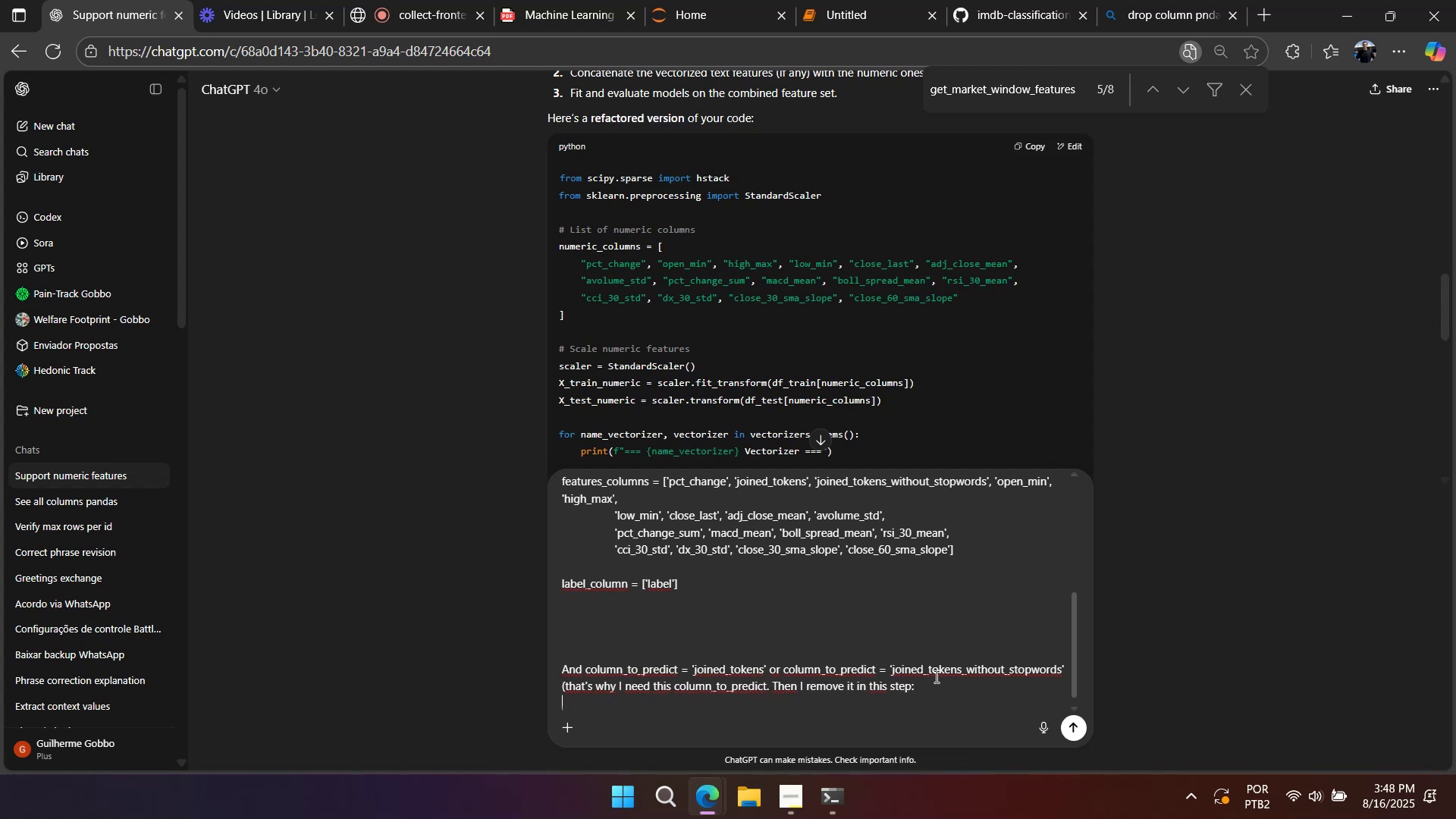 
key(Shift+Enter)
 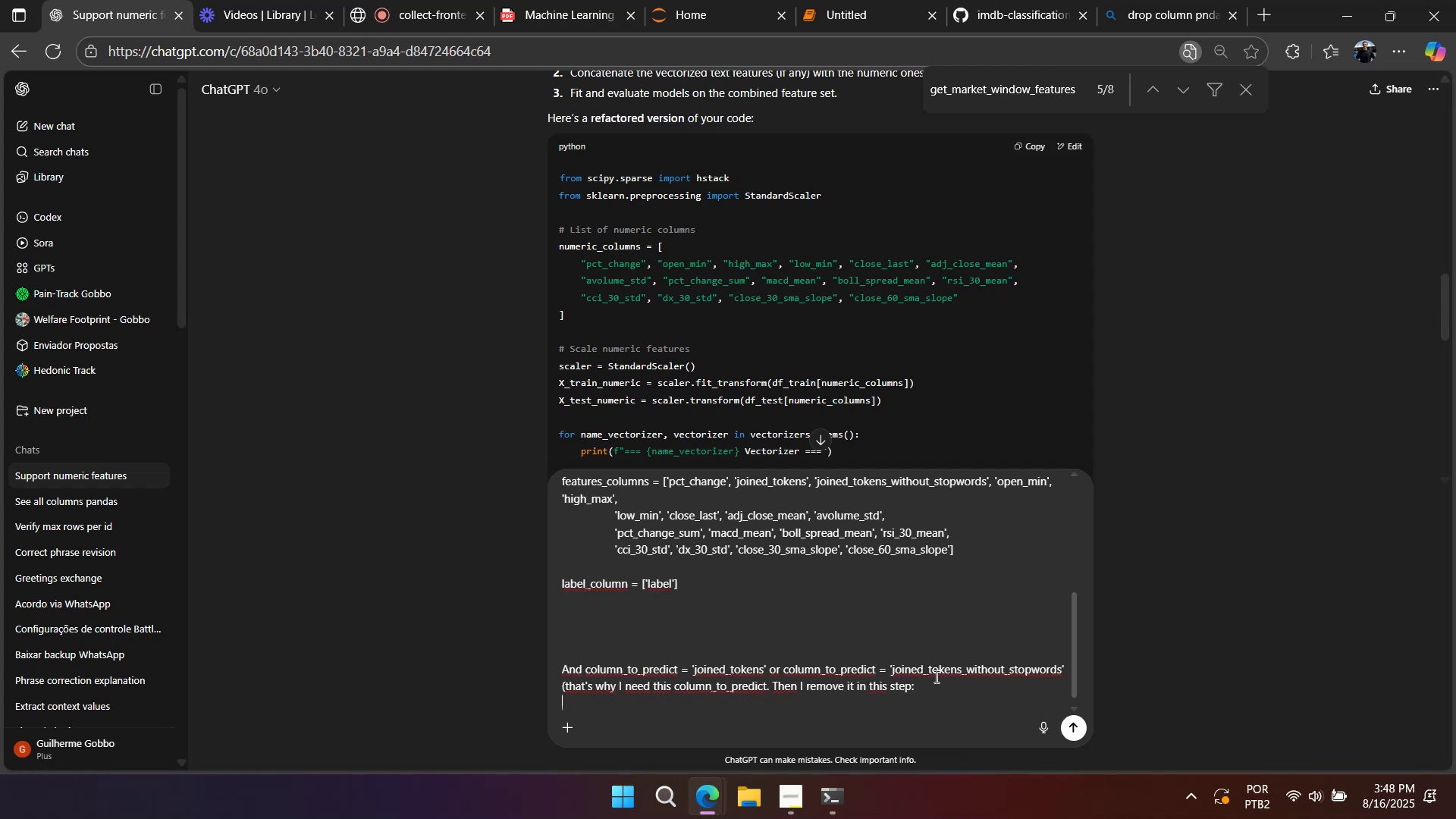 
key(Alt+AltLeft)
 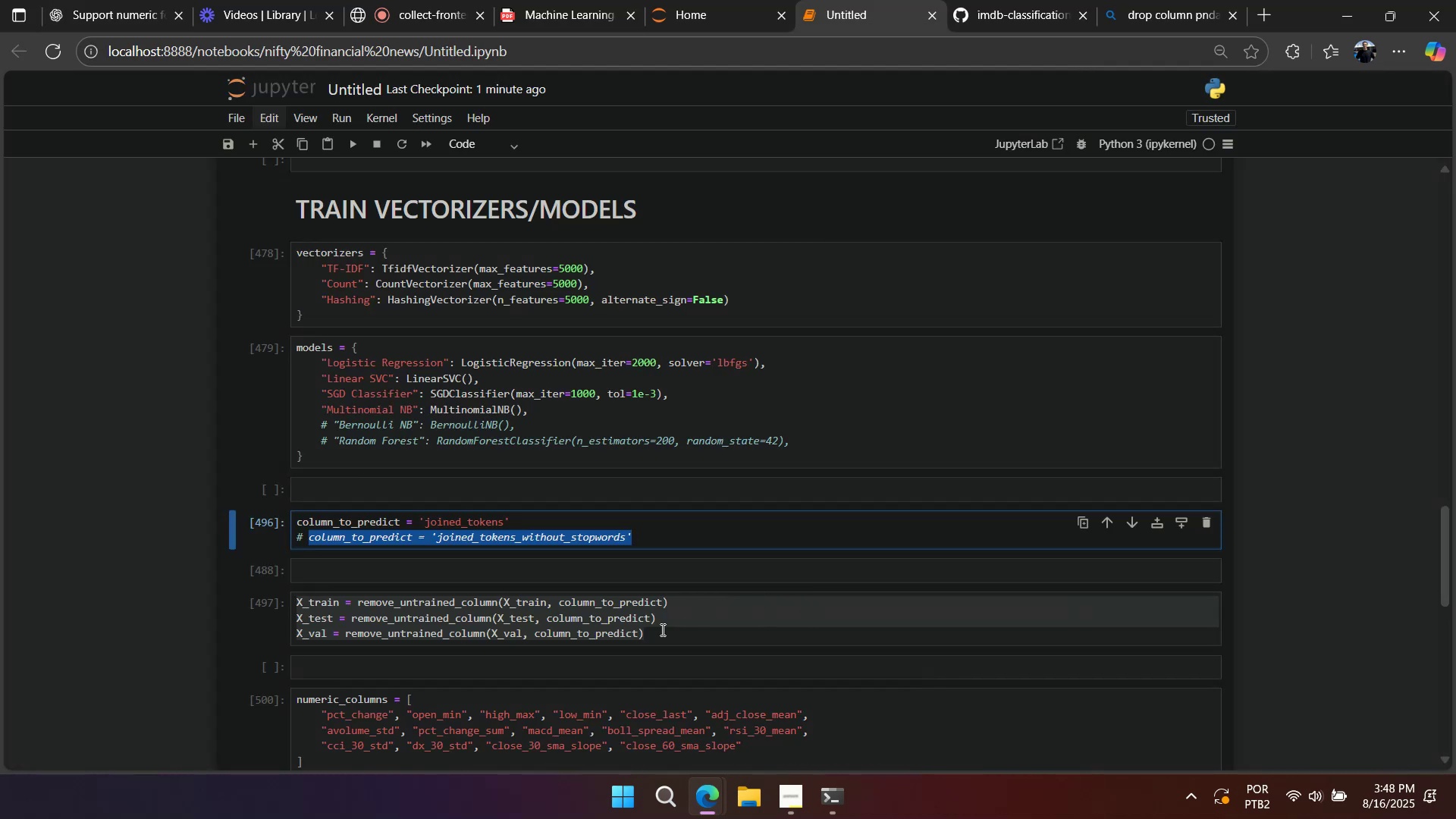 
left_click([620, 628])
 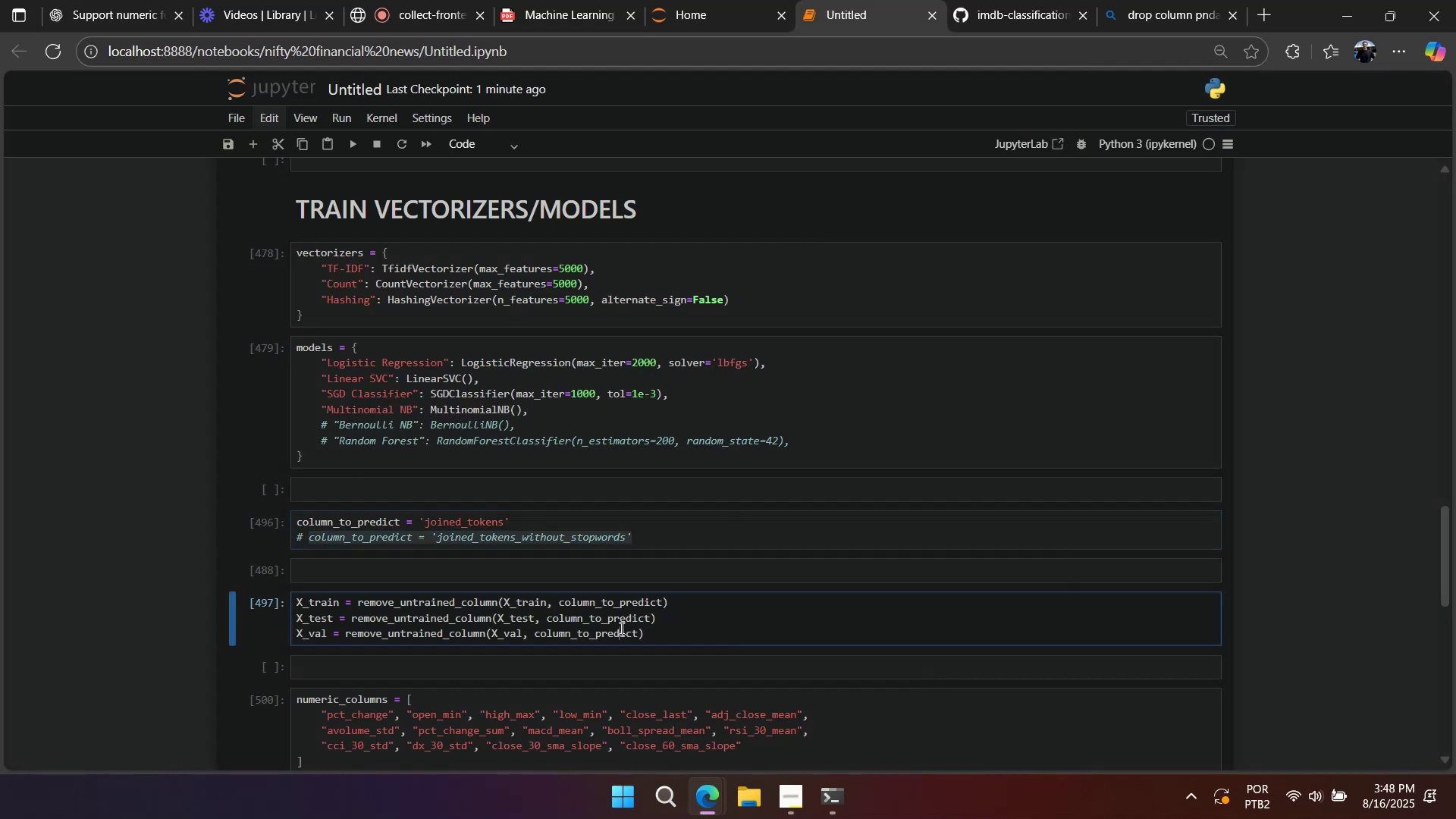 
key(Control+ControlLeft)
 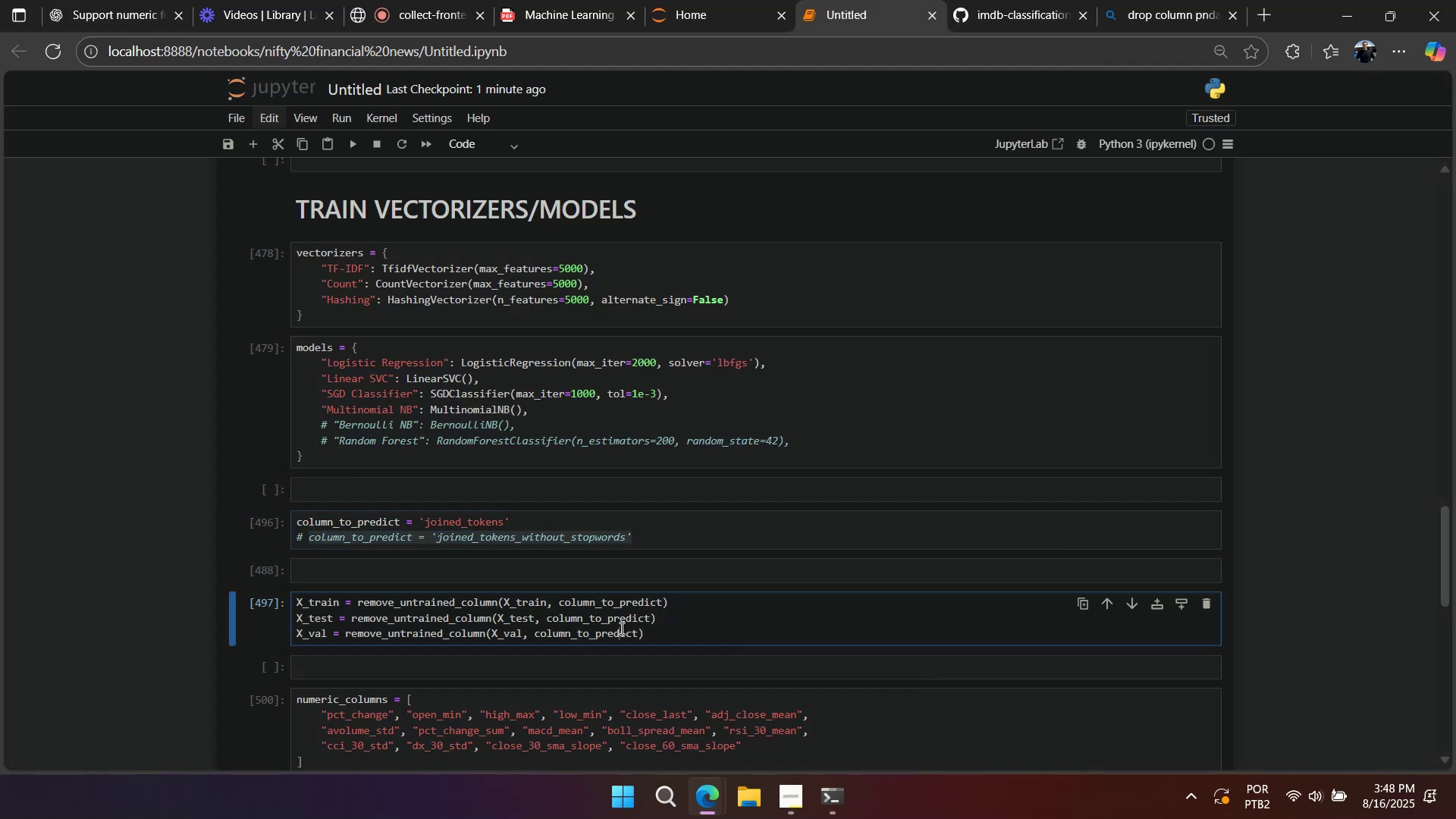 
key(Control+A)
 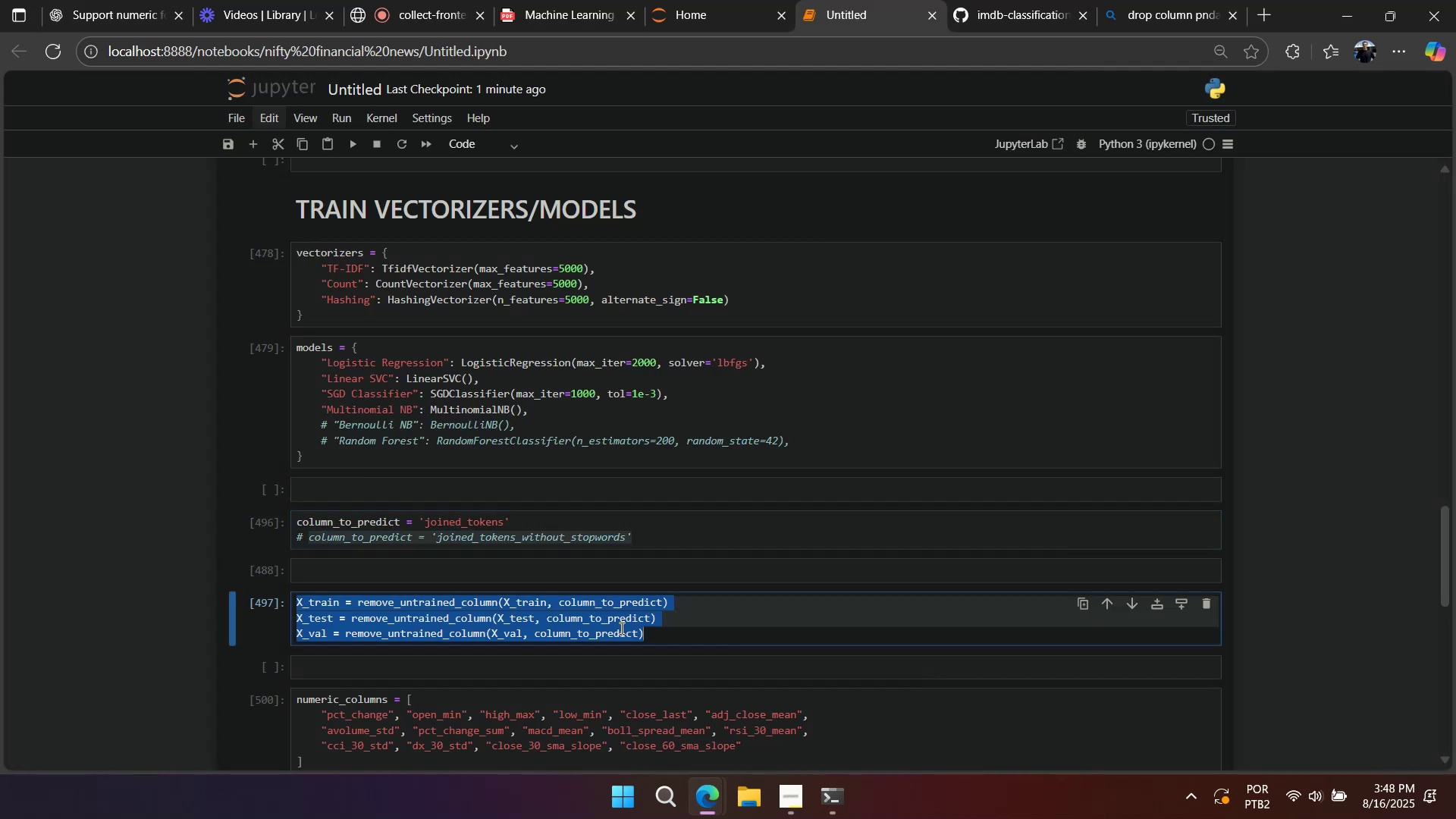 
key(Control+C)
 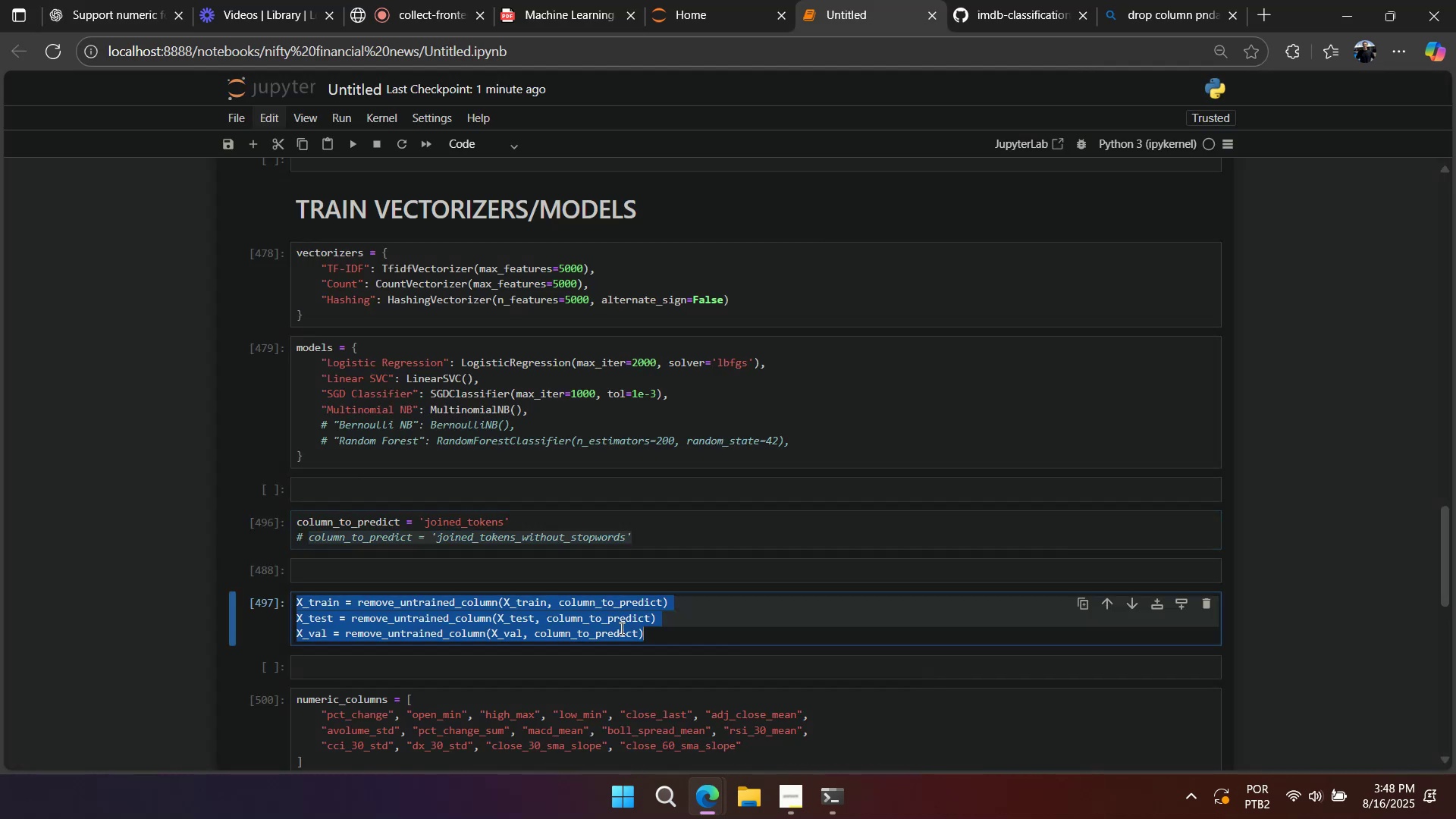 
key(Alt+AltLeft)
 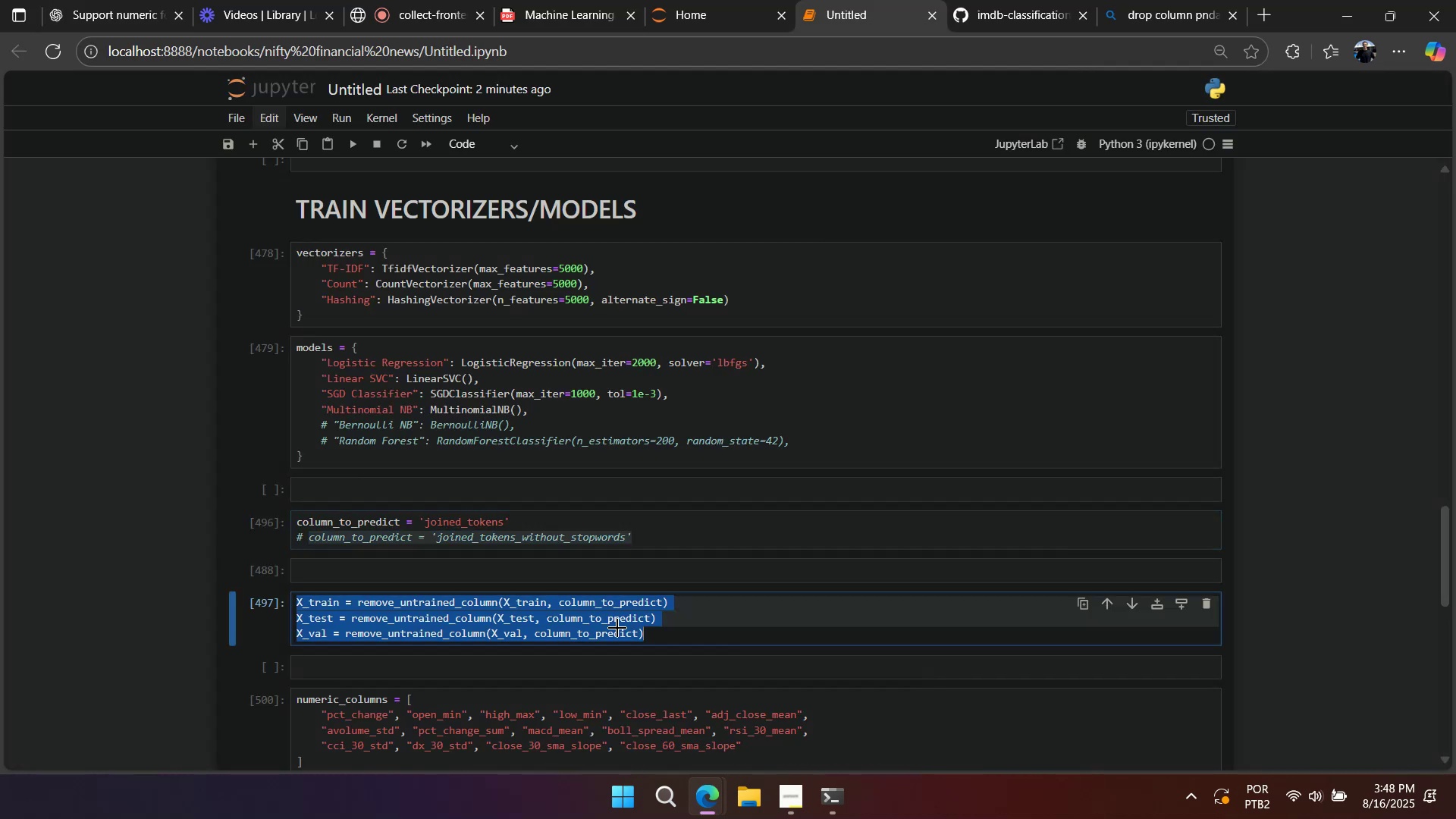 
key(Alt+Tab)
 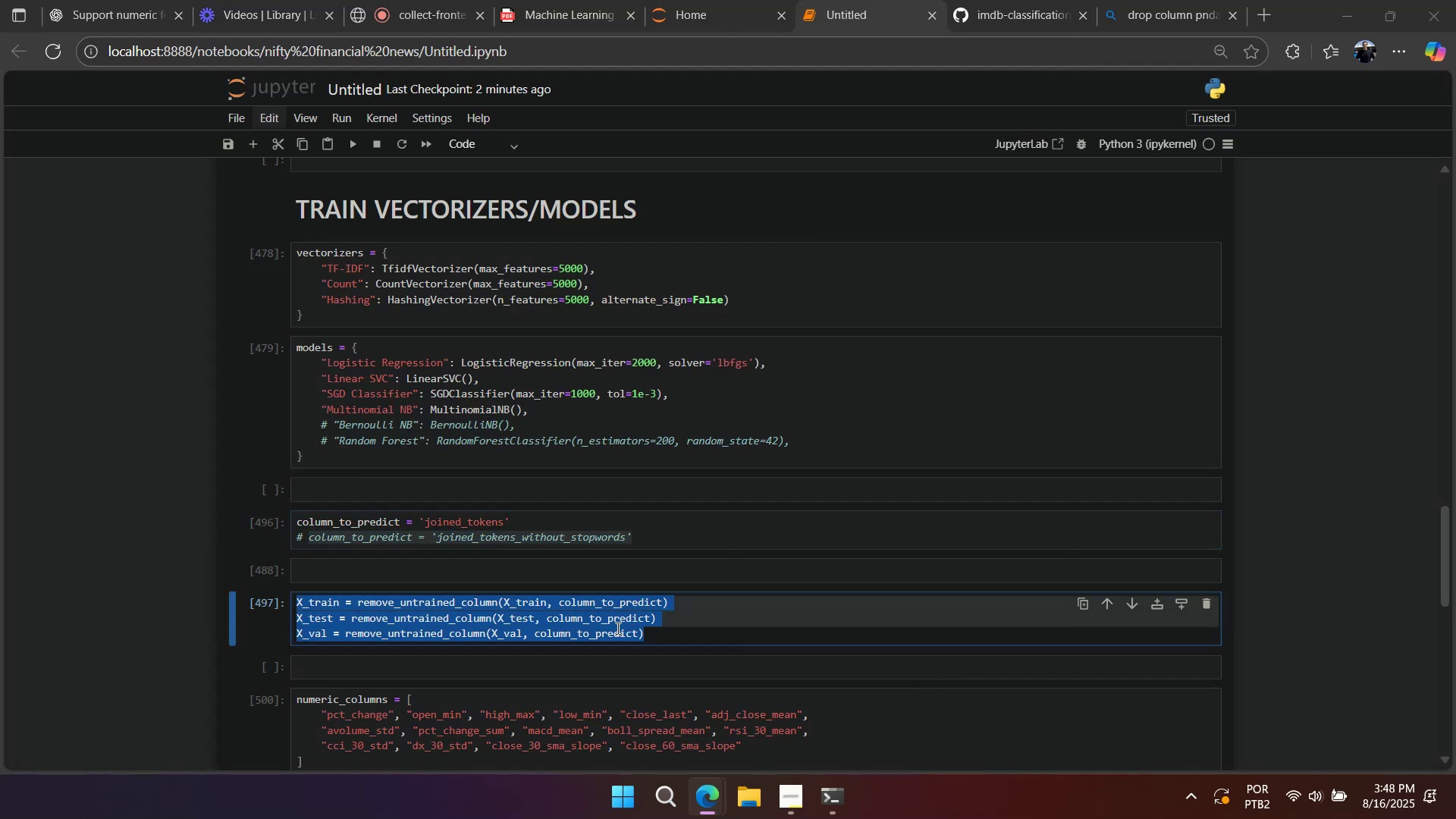 
key(Control+V)
 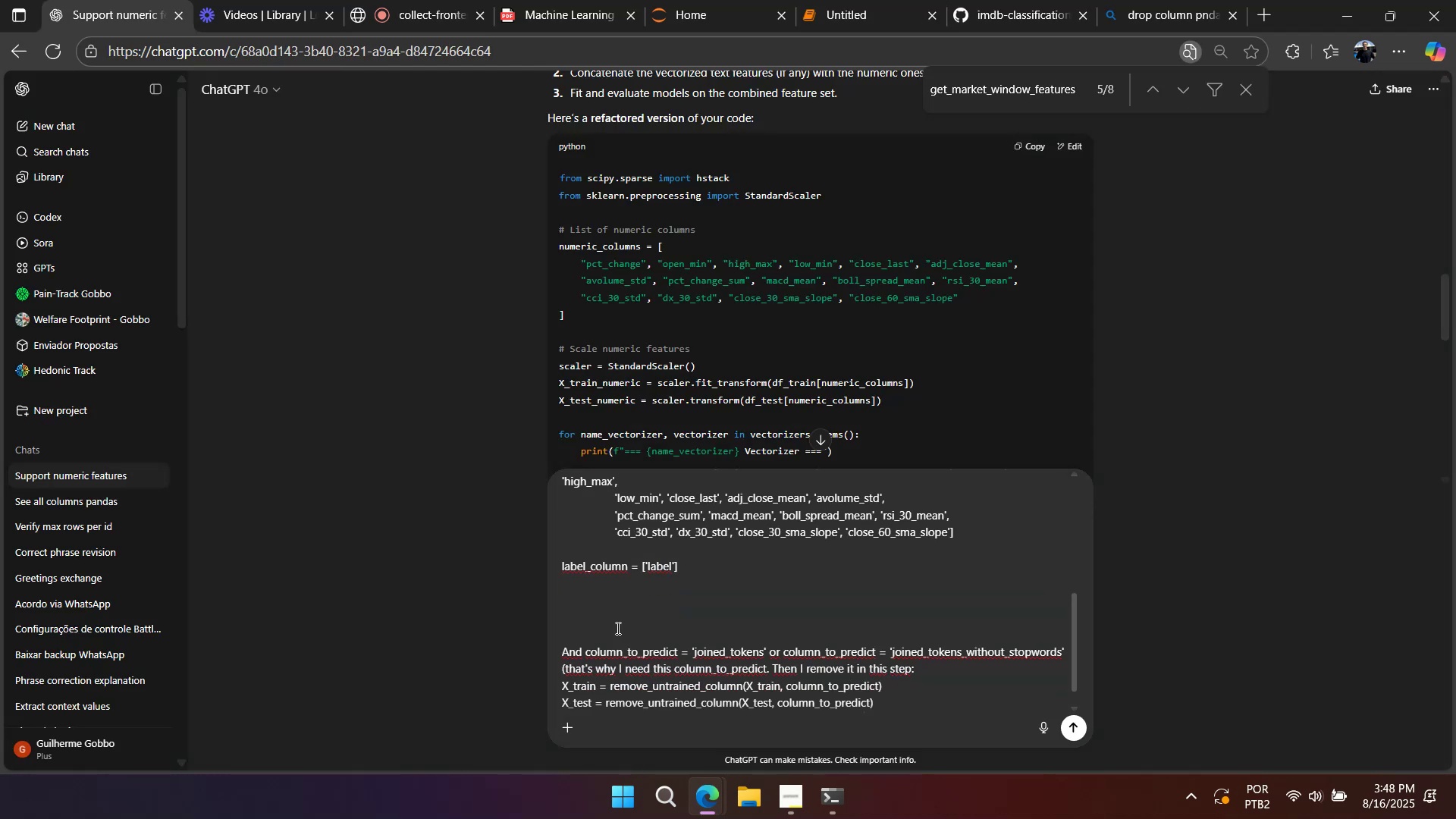 
key(Shift+Minus)
 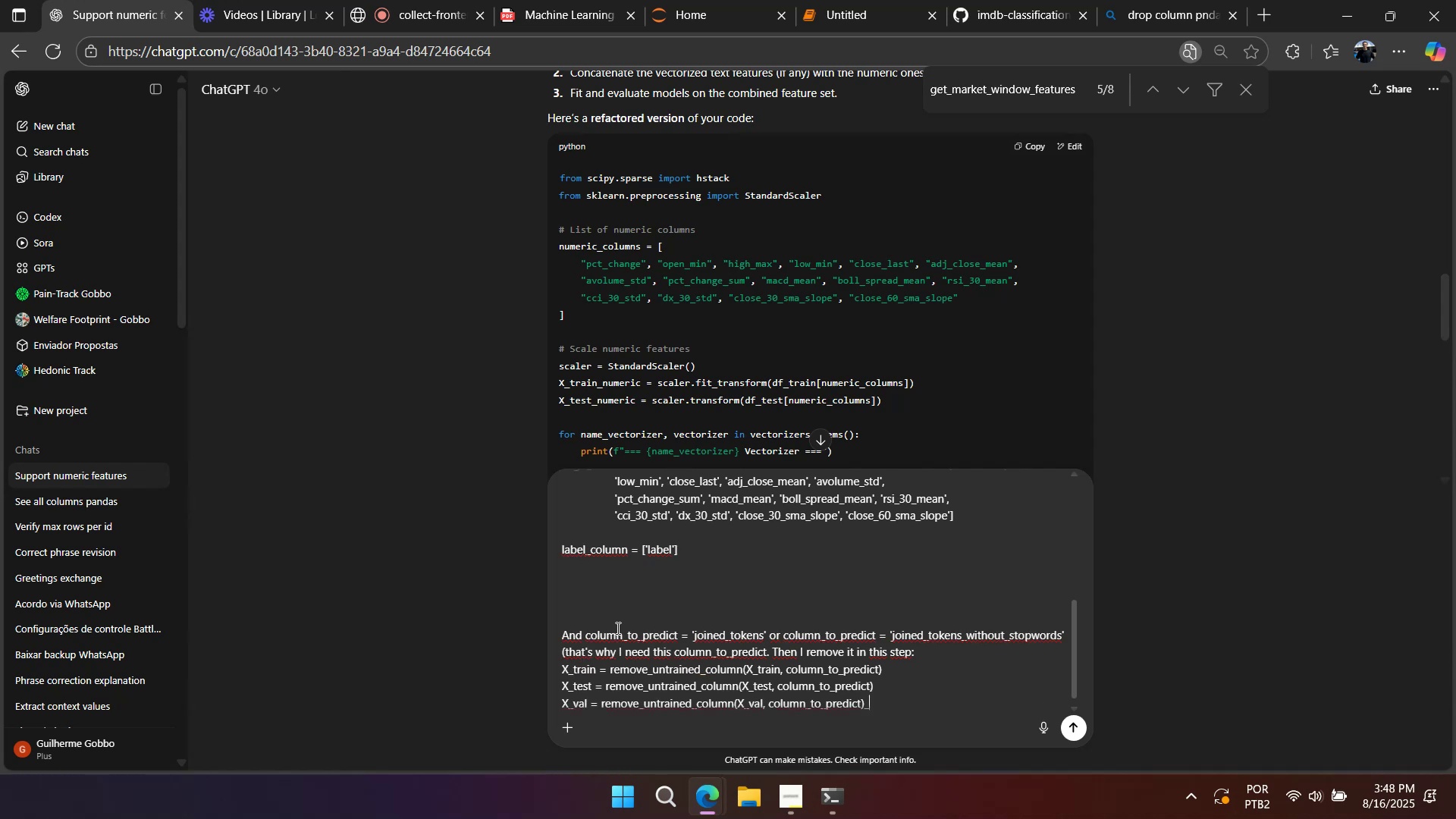 
key(Shift+Backspace)
 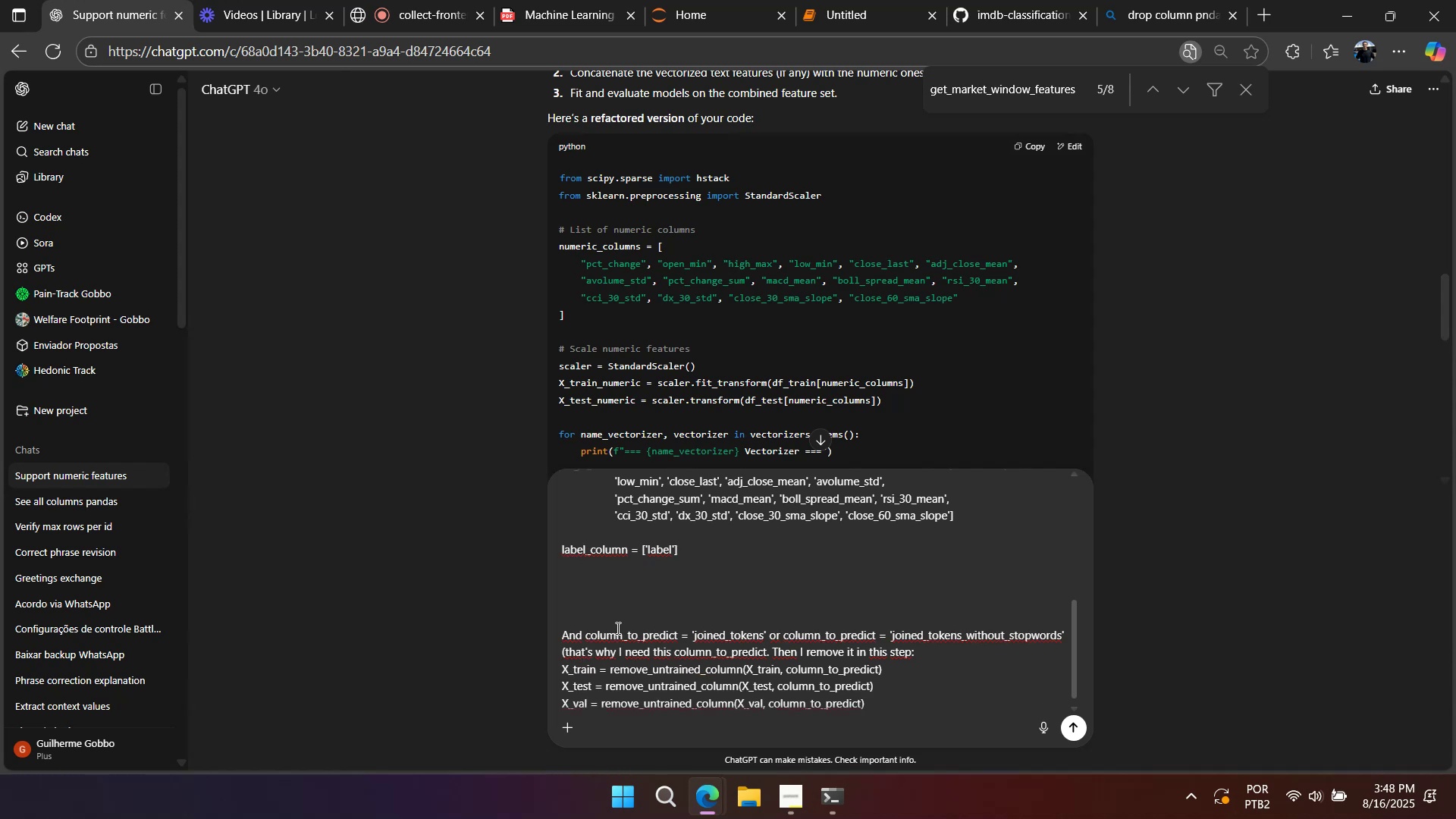 
key(Shift+0)
 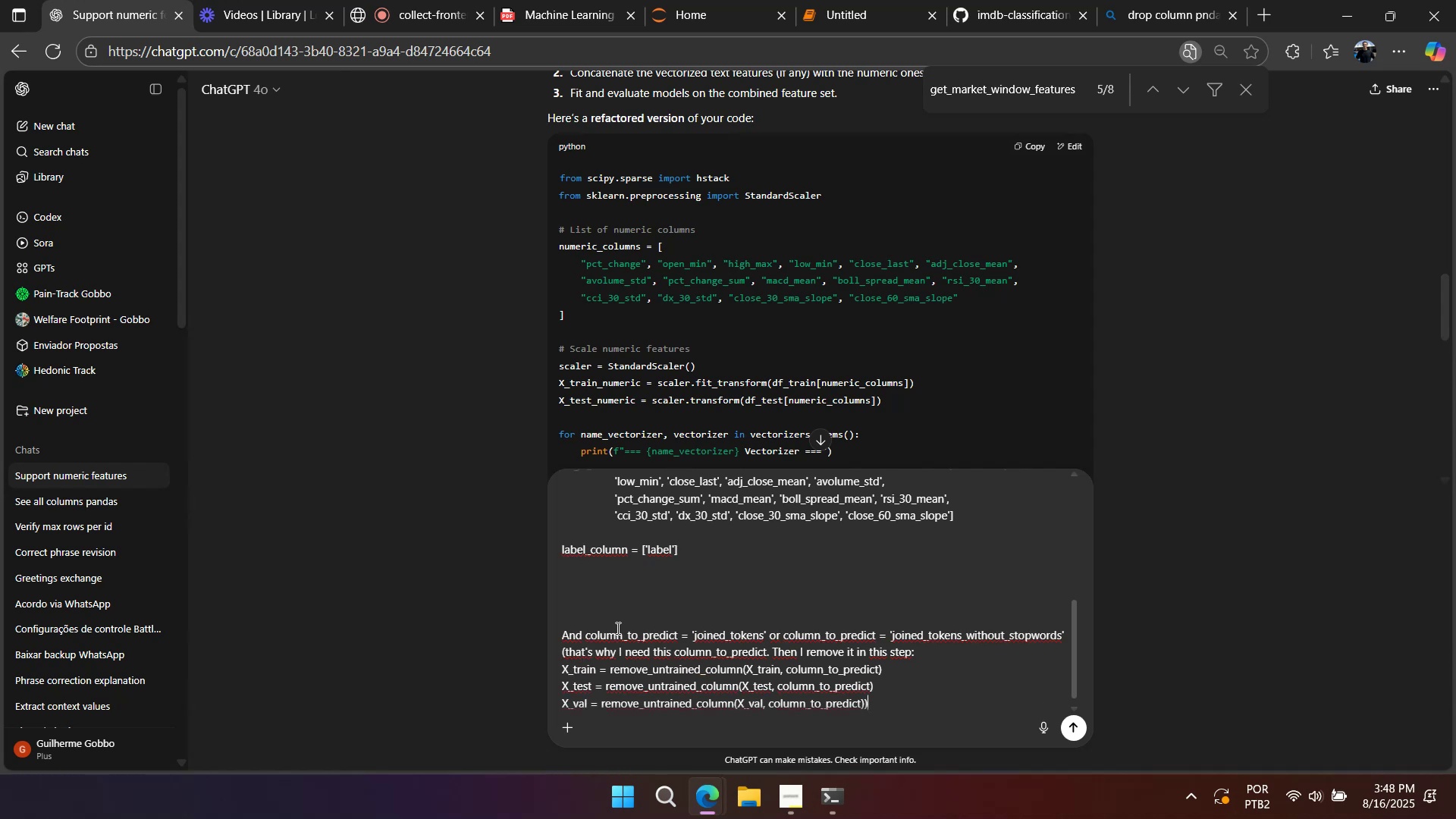 
key(Alt+AltLeft)
 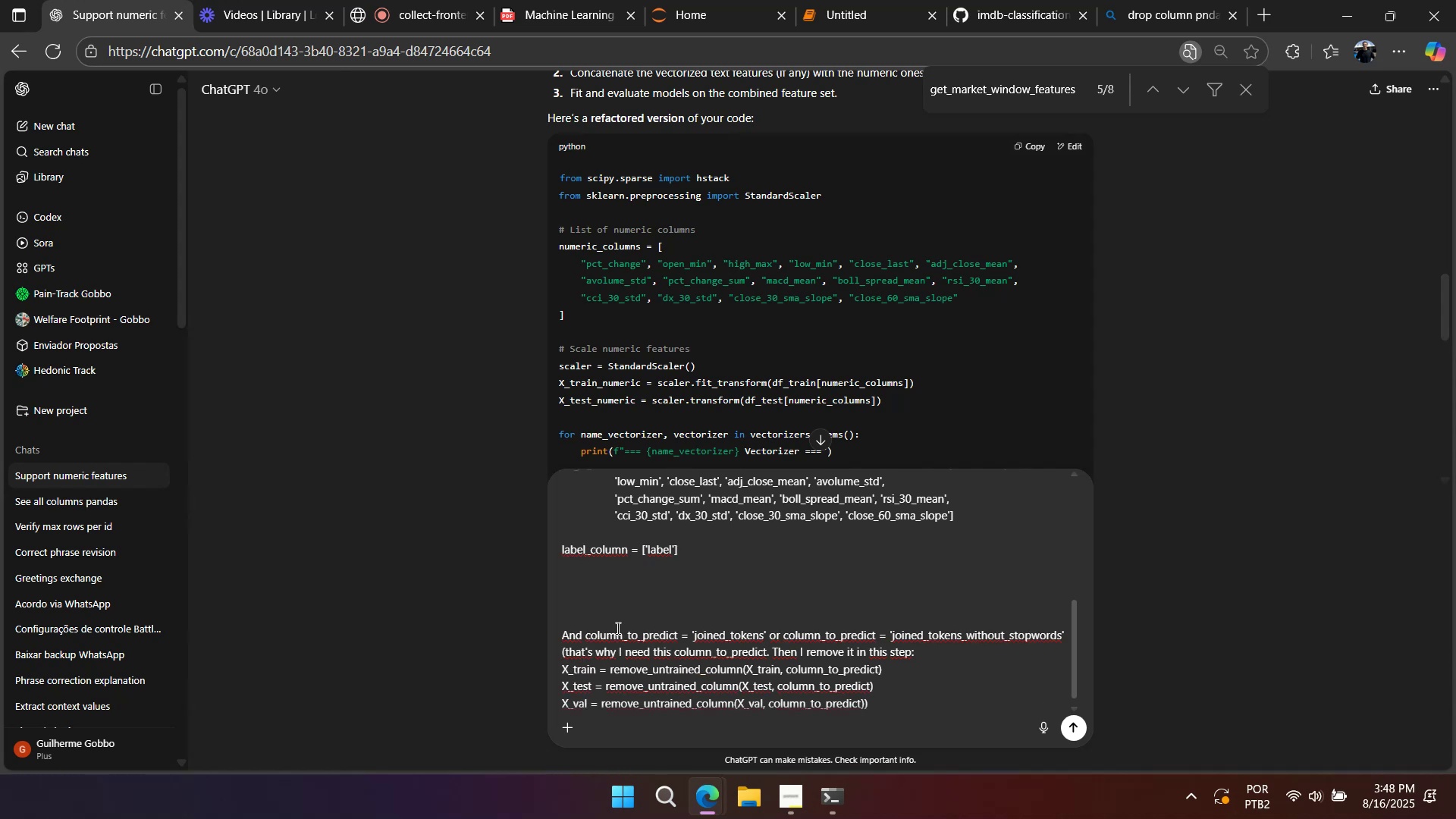 
key(Alt+Tab)
 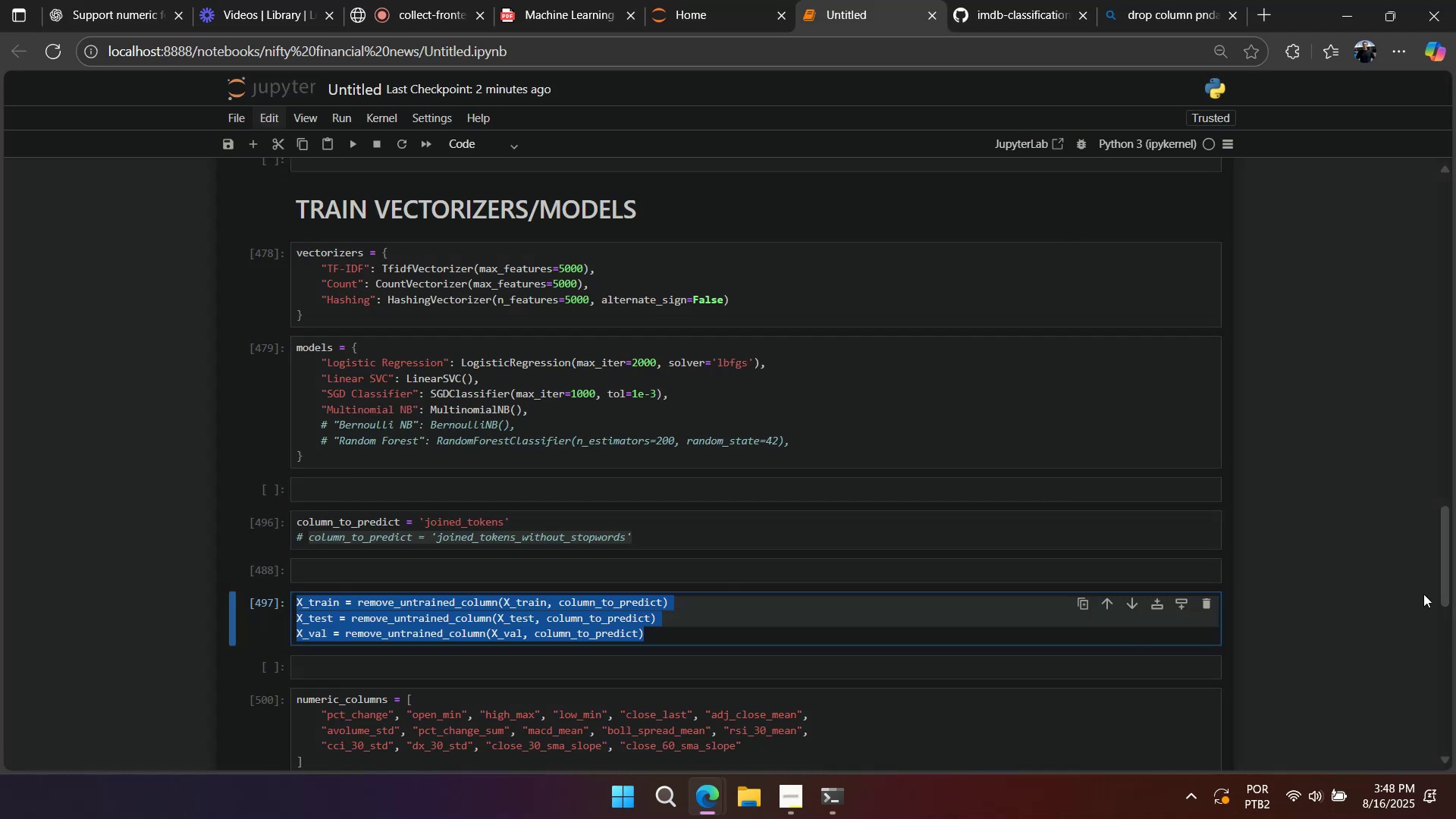 
left_click_drag(start_coordinate=[1440, 573], to_coordinate=[1428, 106])
 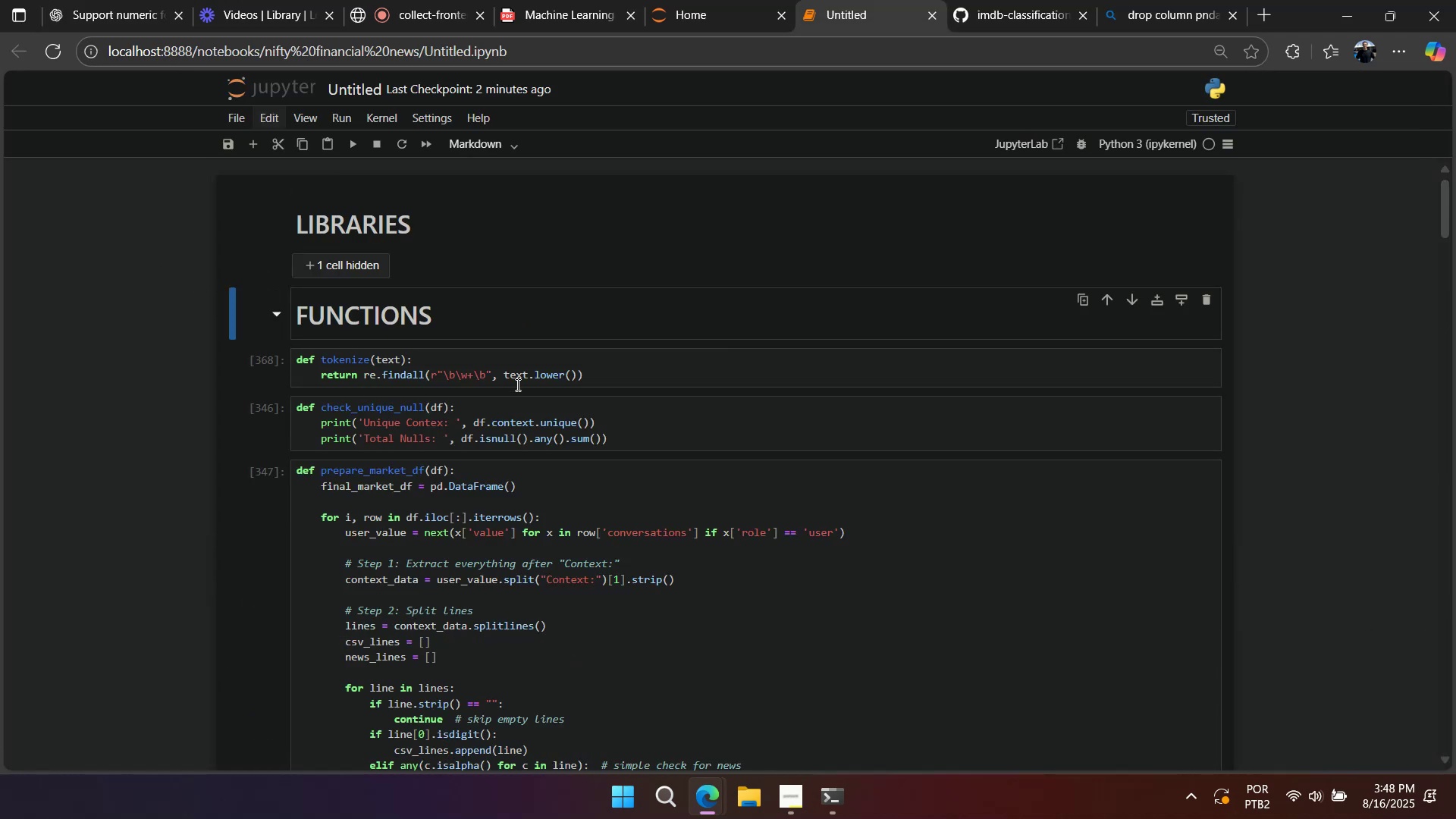 
scroll: coordinate [553, 366], scroll_direction: down, amount: 24.0
 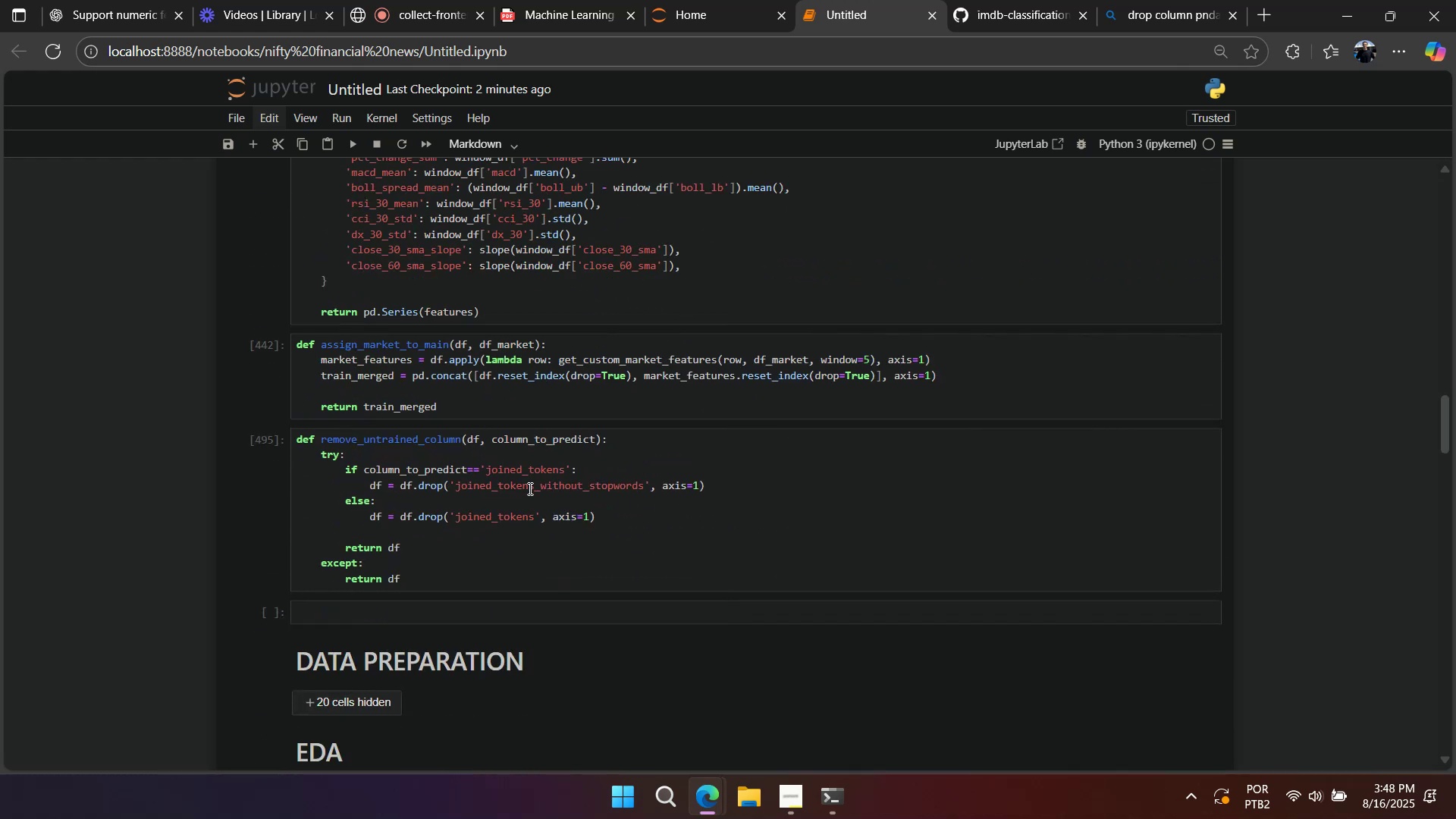 
double_click([529, 488])
 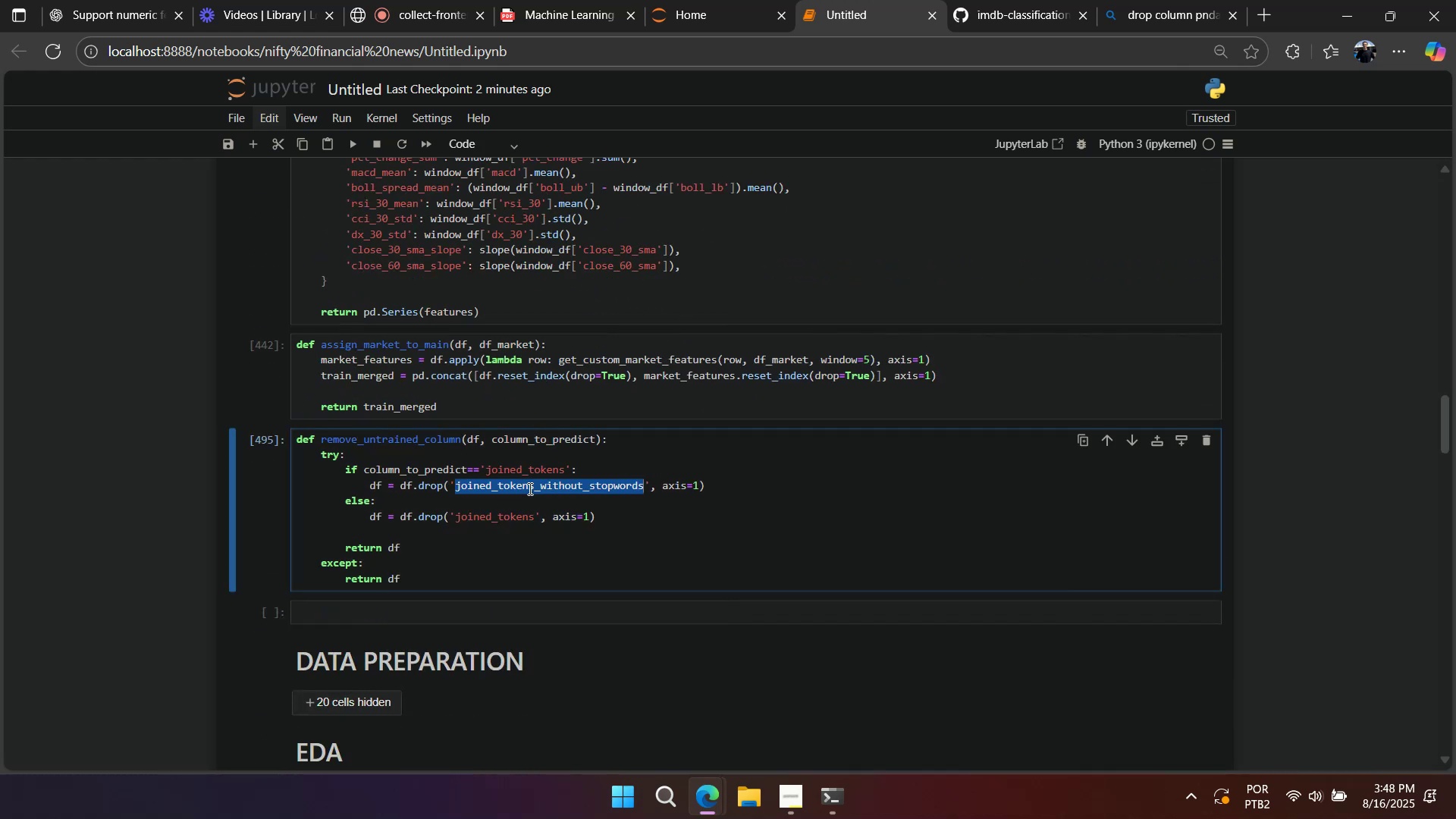 
key(Control+A)
 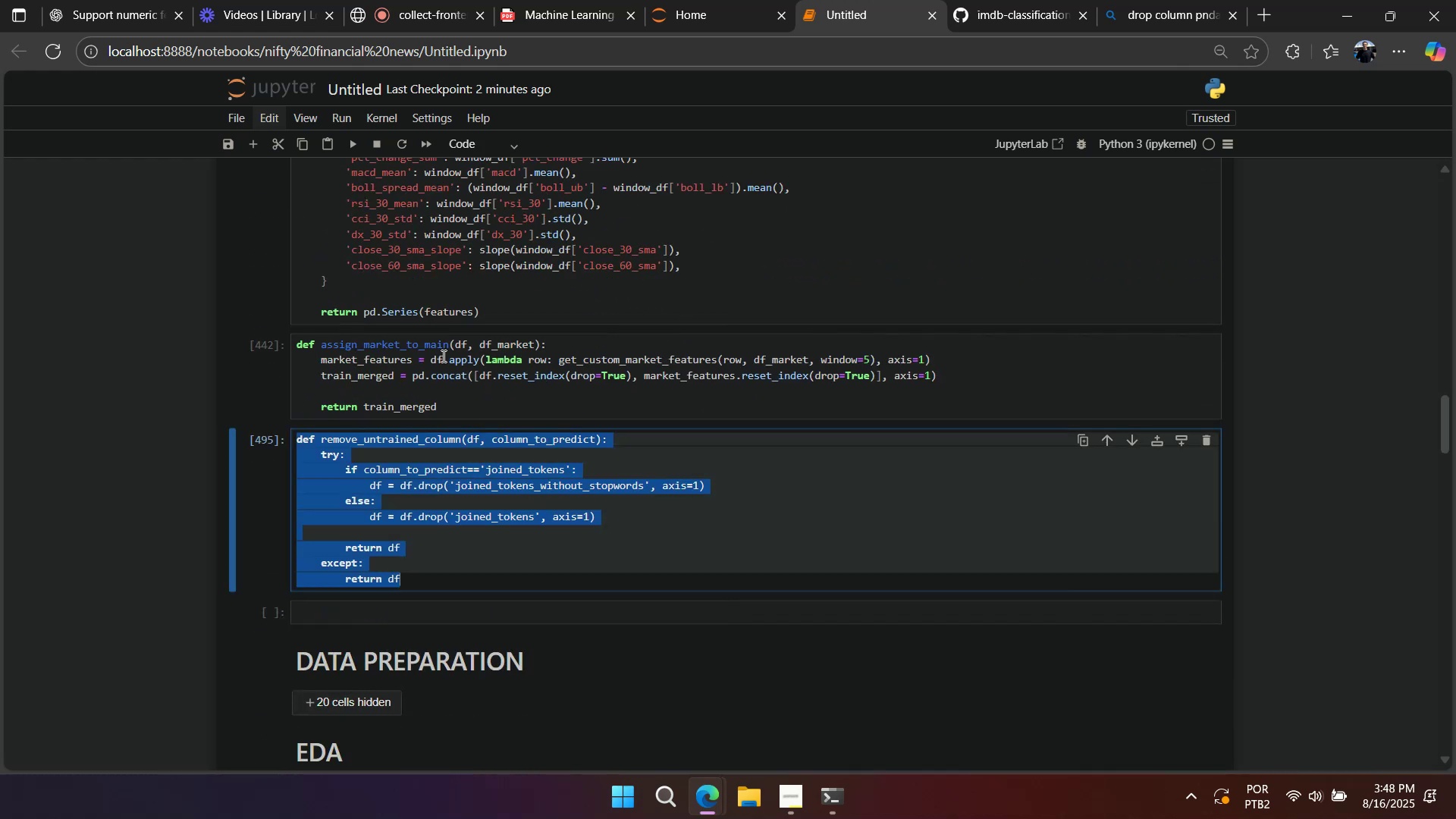 
key(Control+C)
 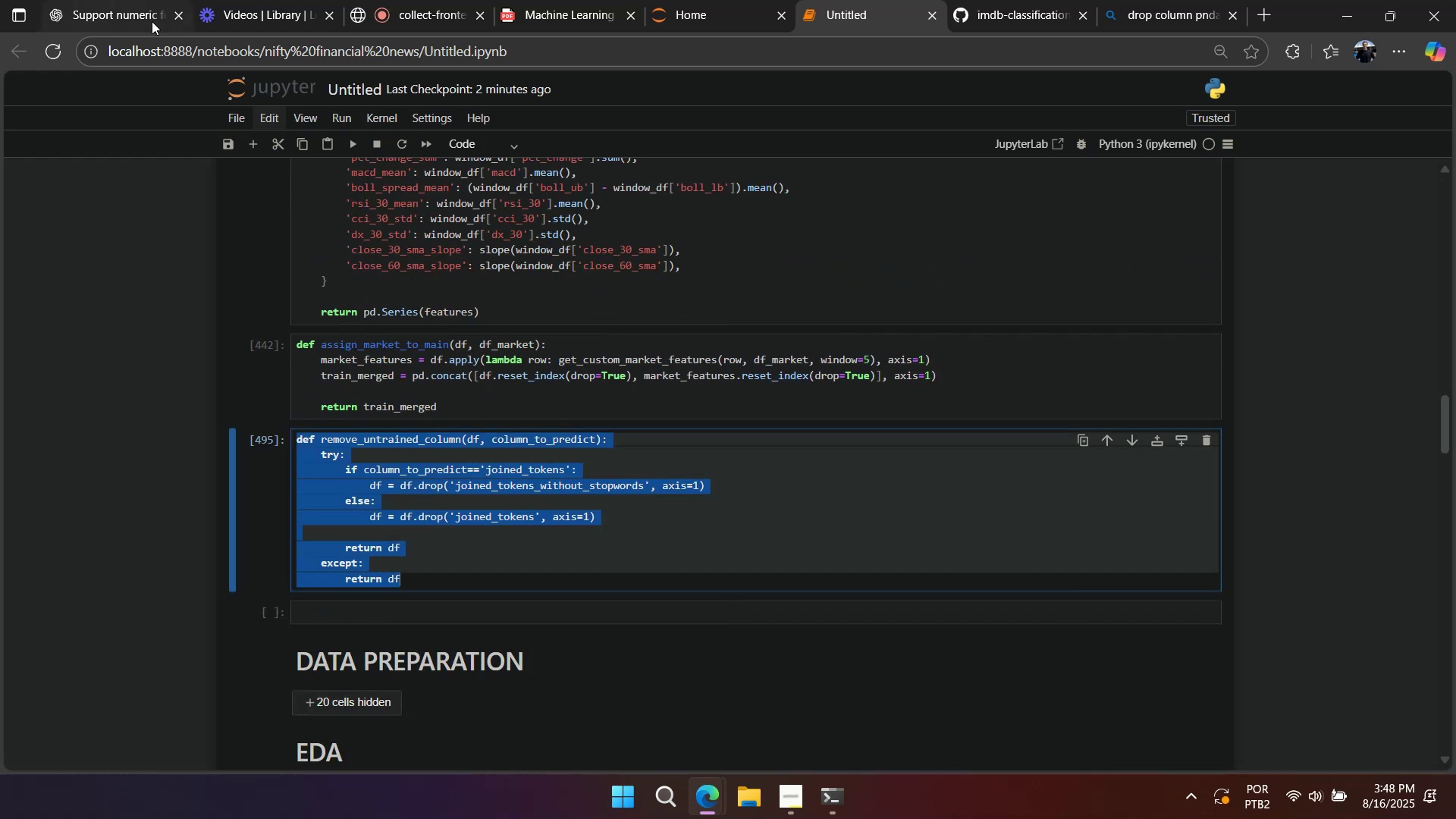 
left_click([152, 21])
 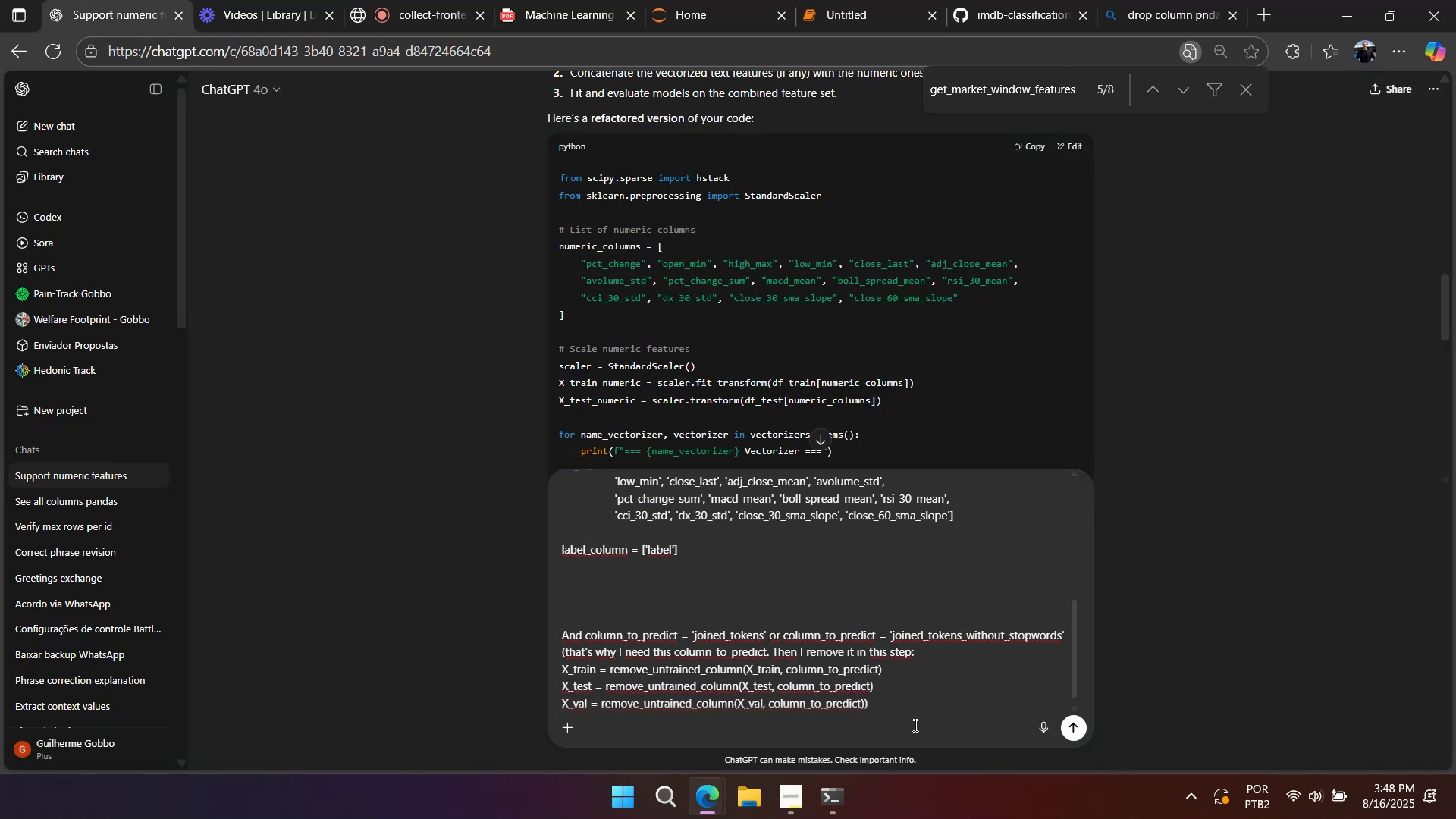 
key(Shift+Enter)
 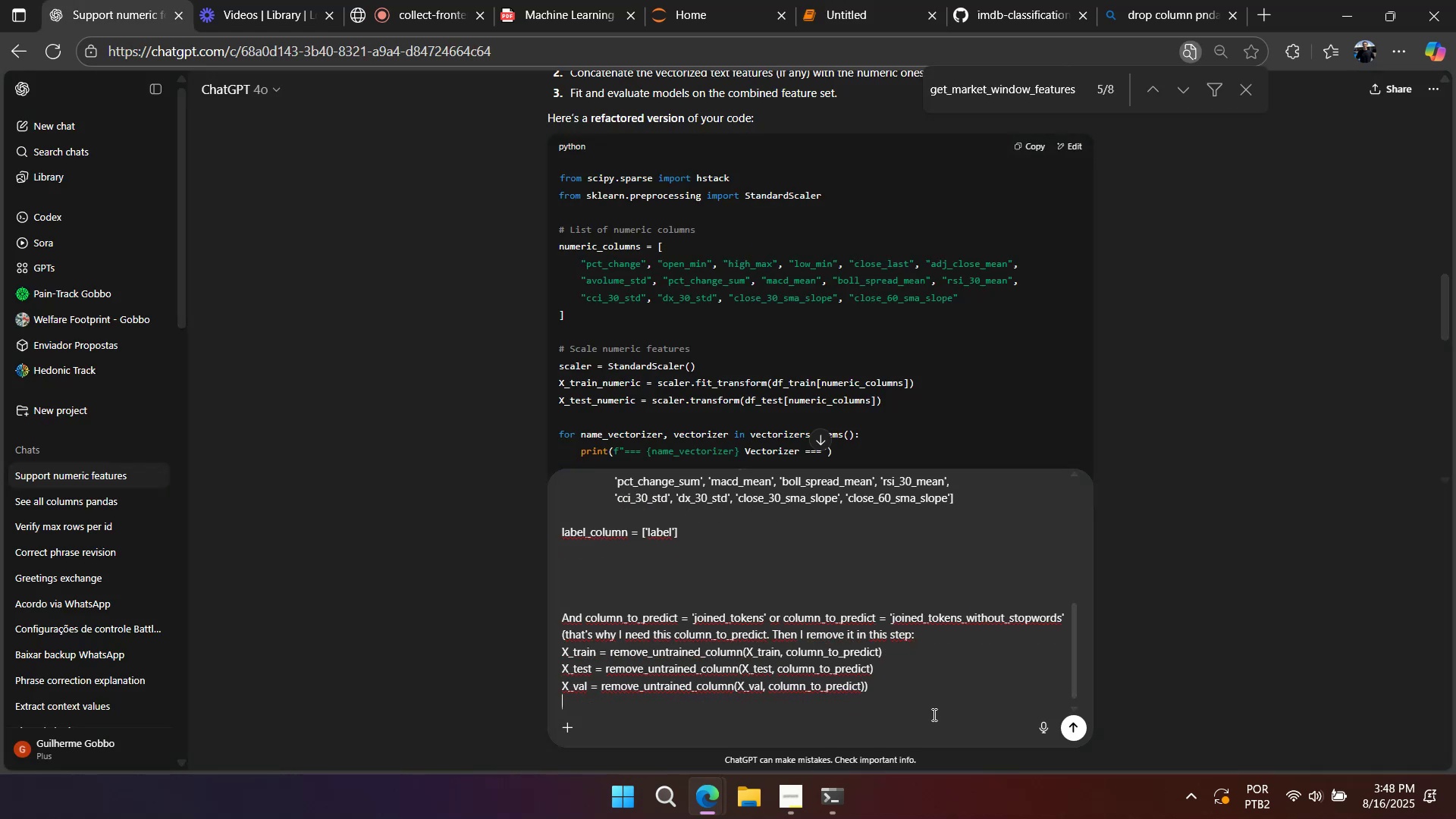 
key(Control+ControlLeft)
 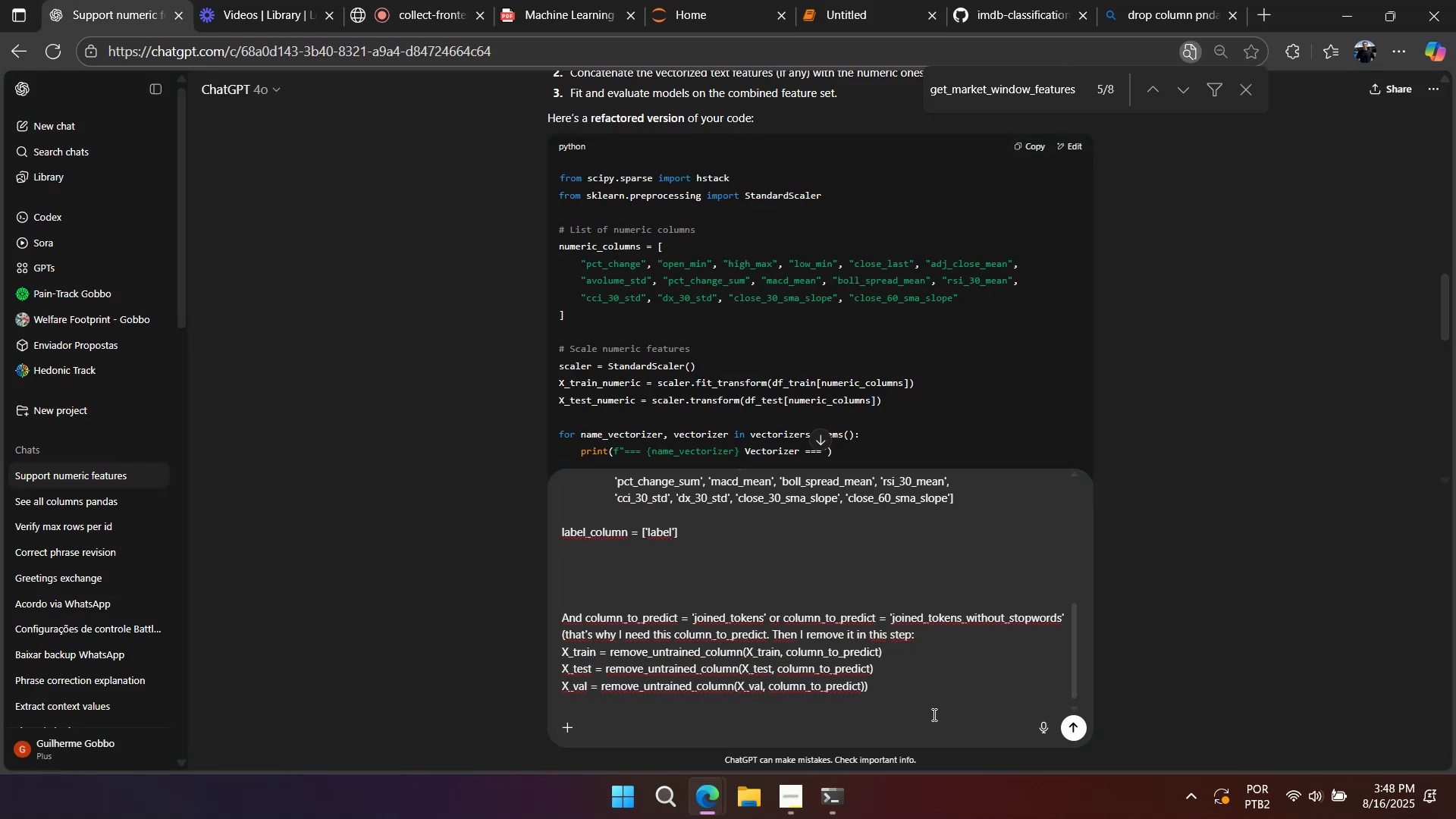 
key(Control+V)
 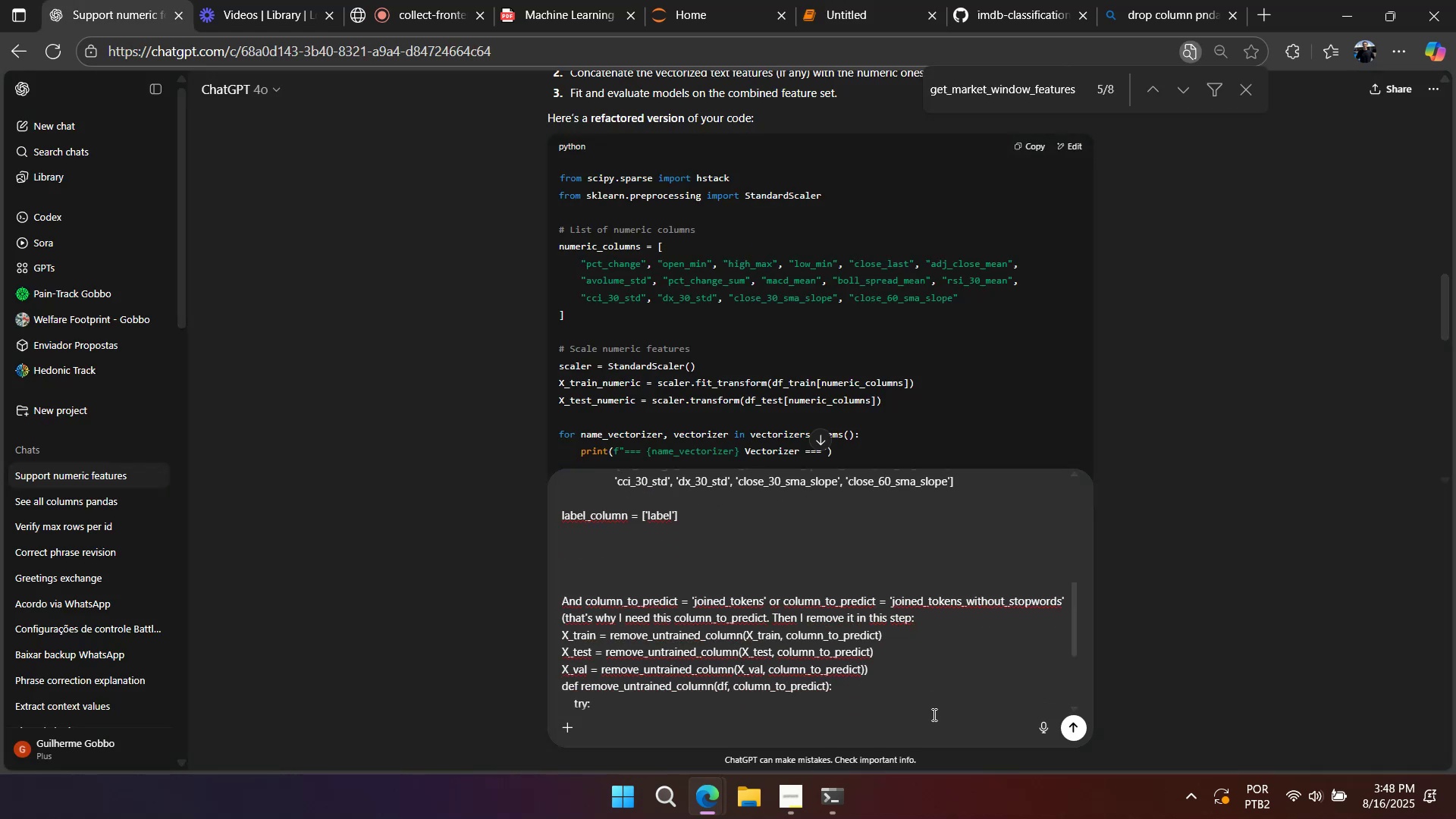 
key(Enter)
 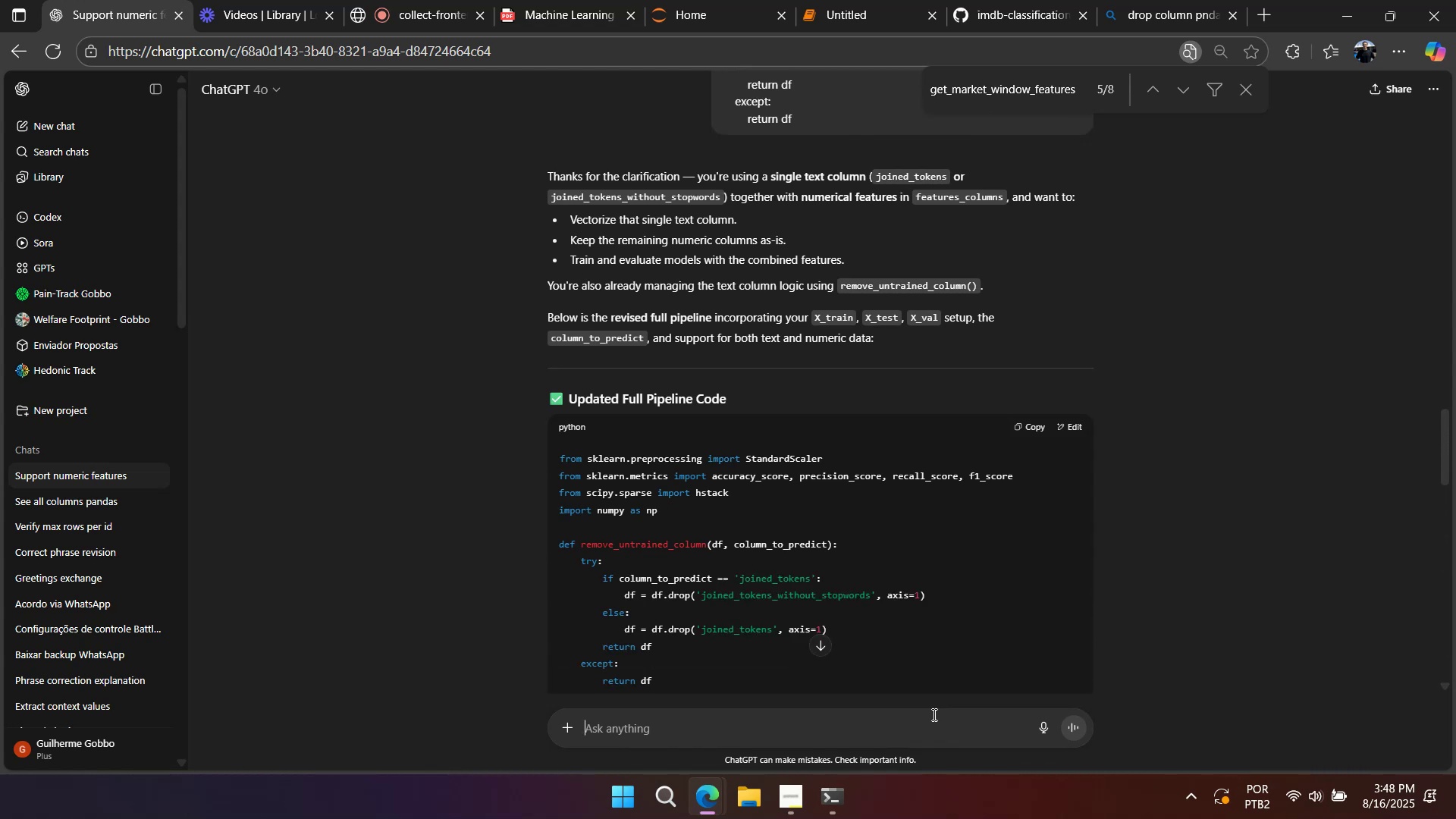 
wait(18.1)
 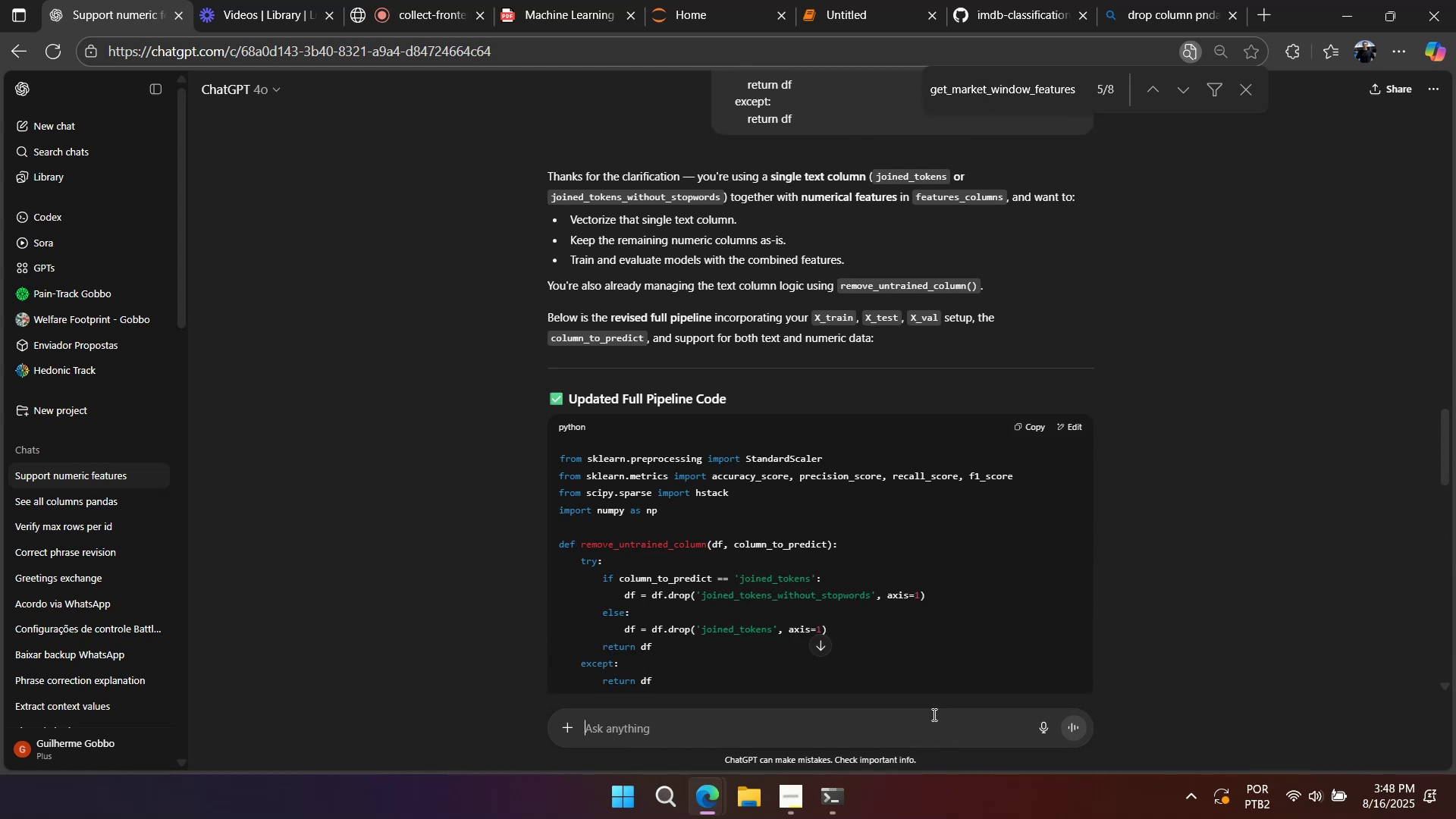 
scroll: coordinate [853, 622], scroll_direction: down, amount: 4.0
 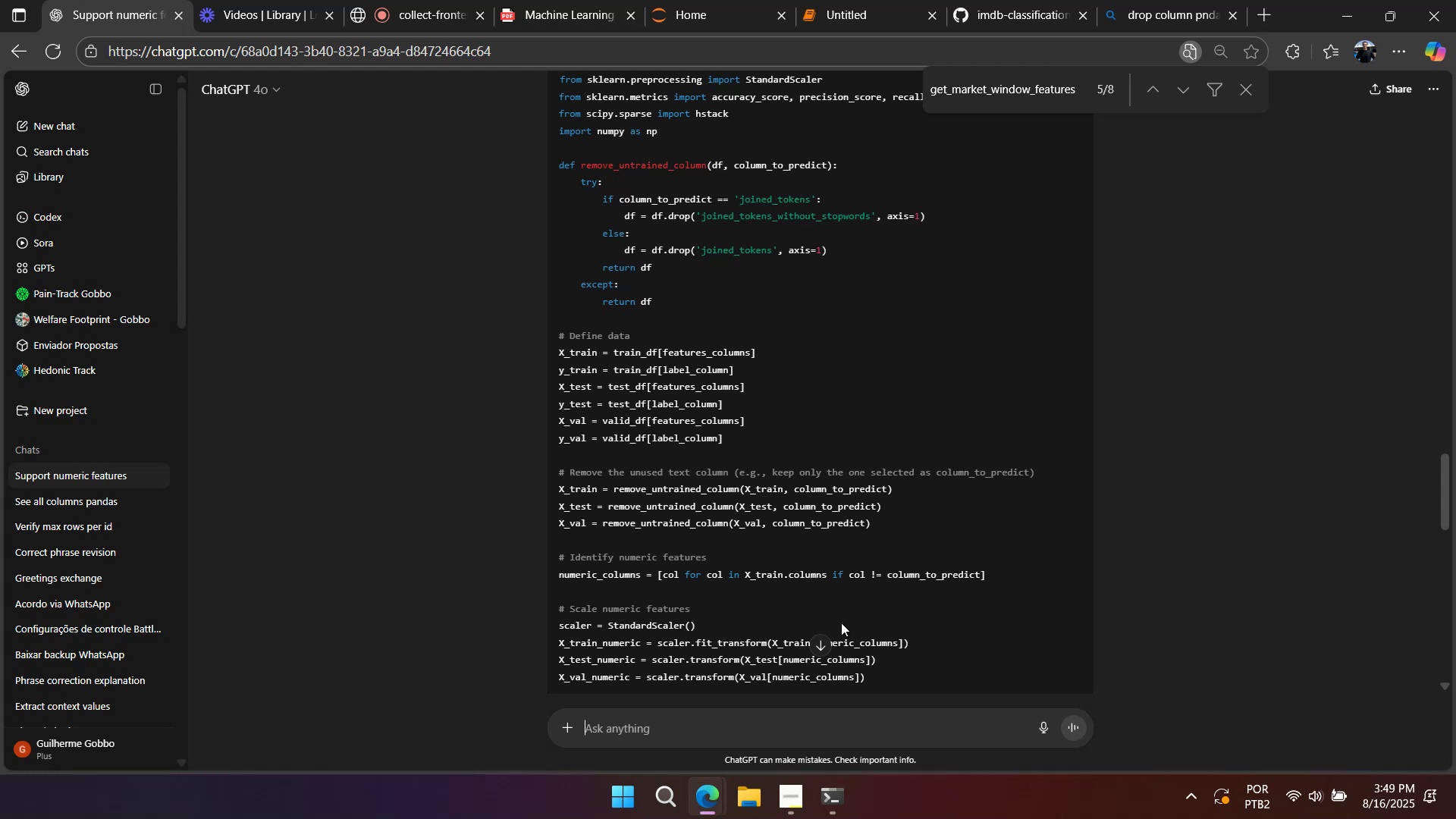 
wait(5.45)
 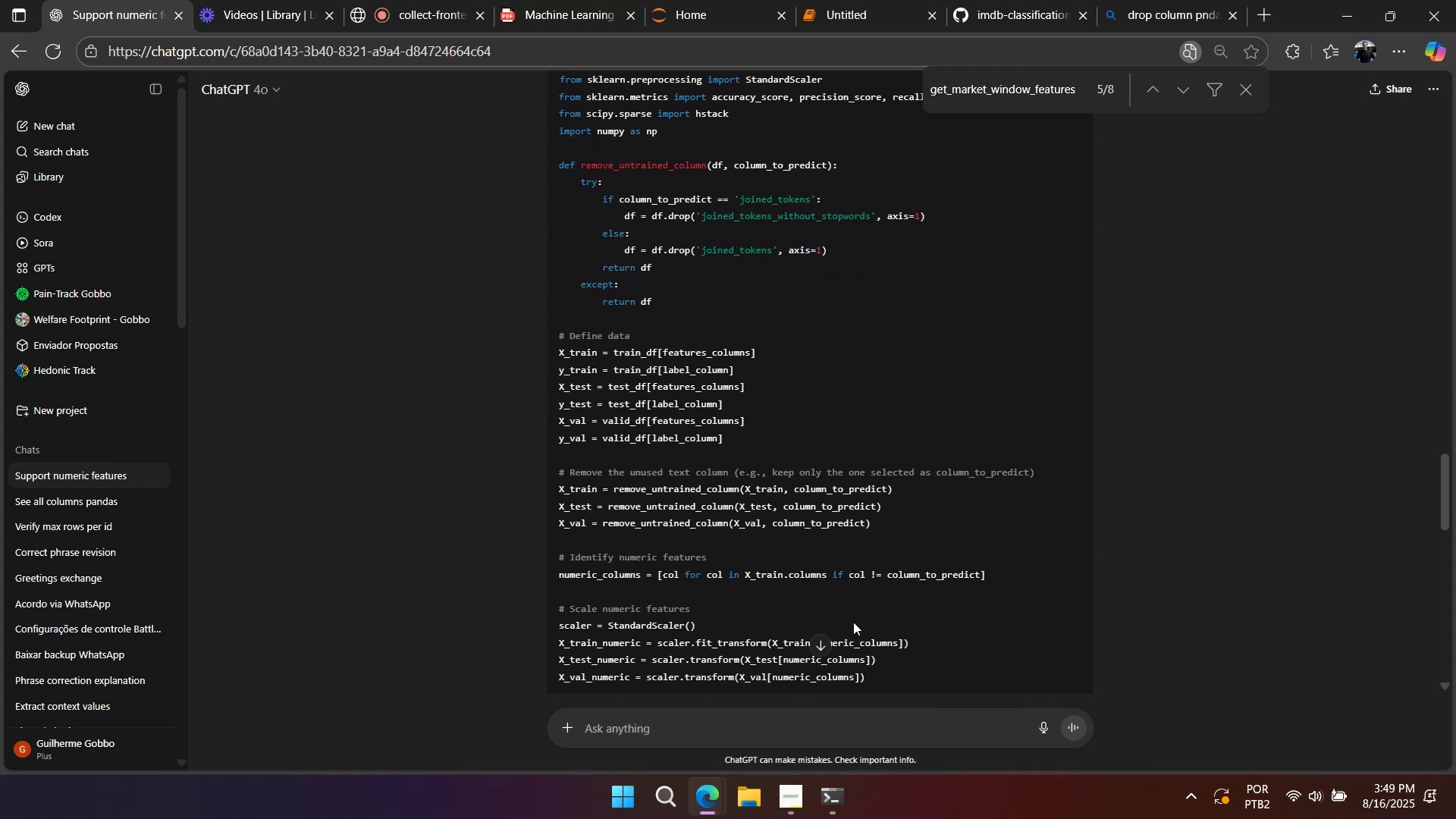 
scroll: coordinate [820, 642], scroll_direction: down, amount: 8.0
 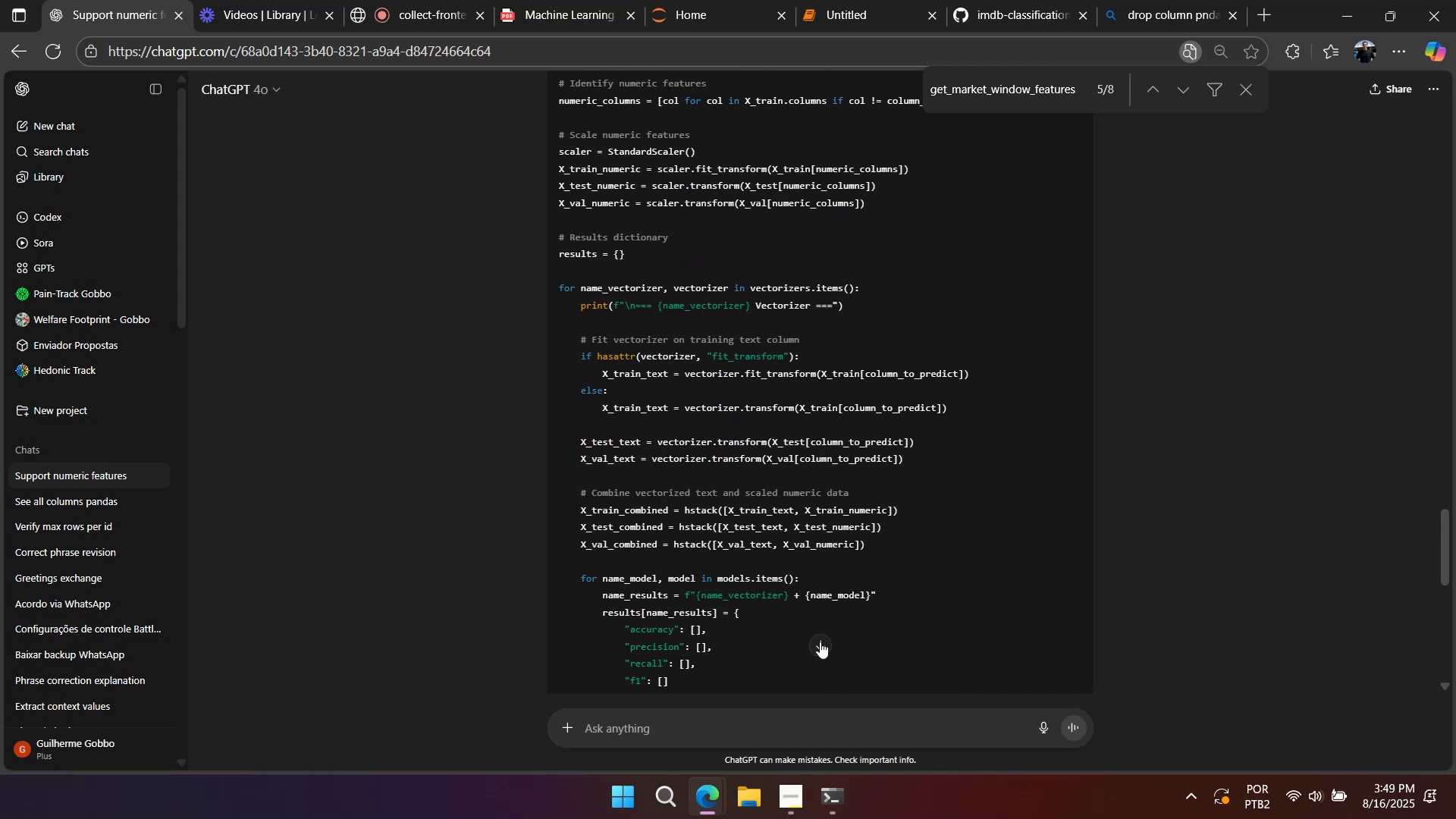 
scroll: coordinate [999, 562], scroll_direction: up, amount: 15.0
 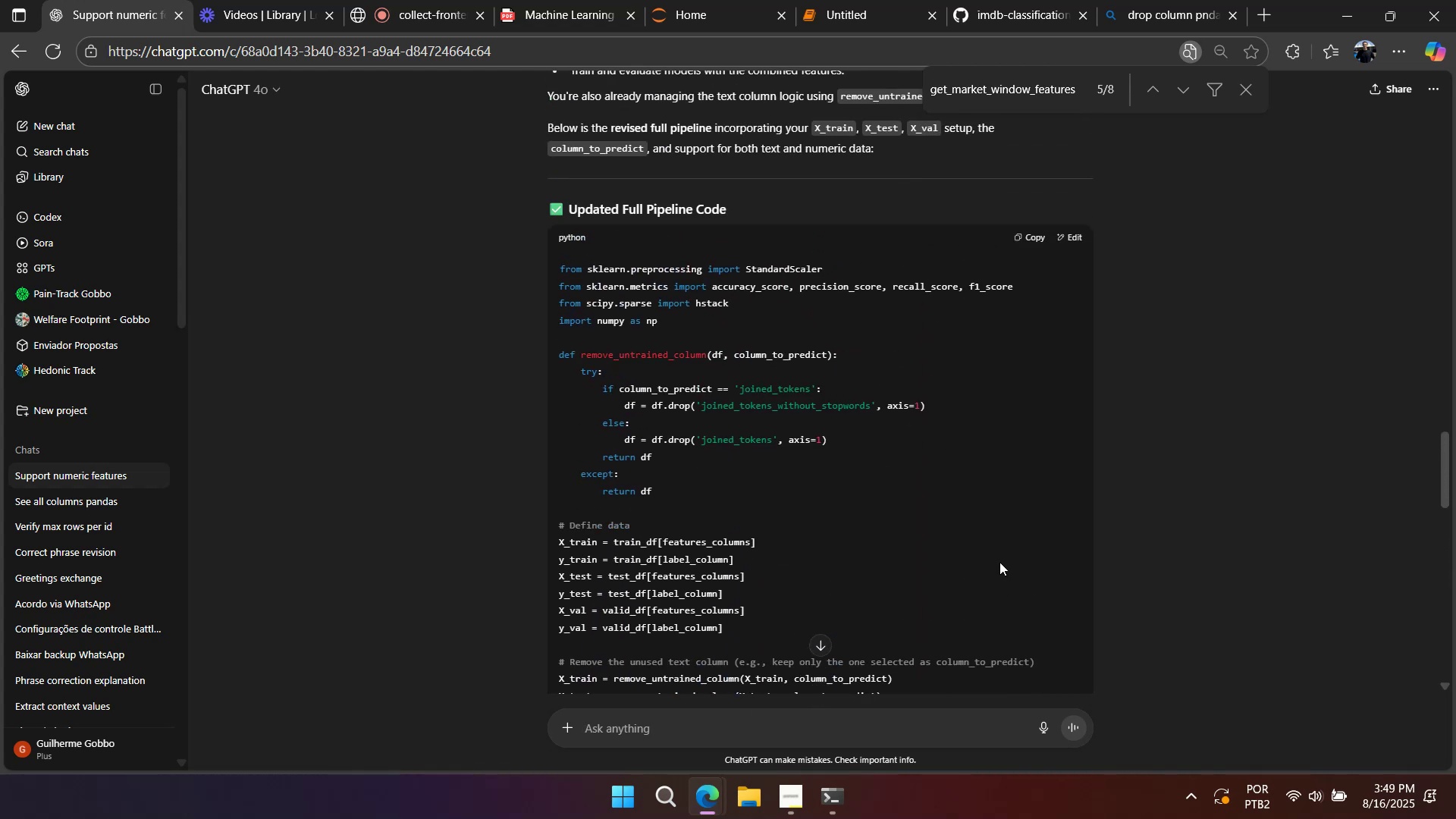 
scroll: coordinate [999, 562], scroll_direction: down, amount: 4.0
 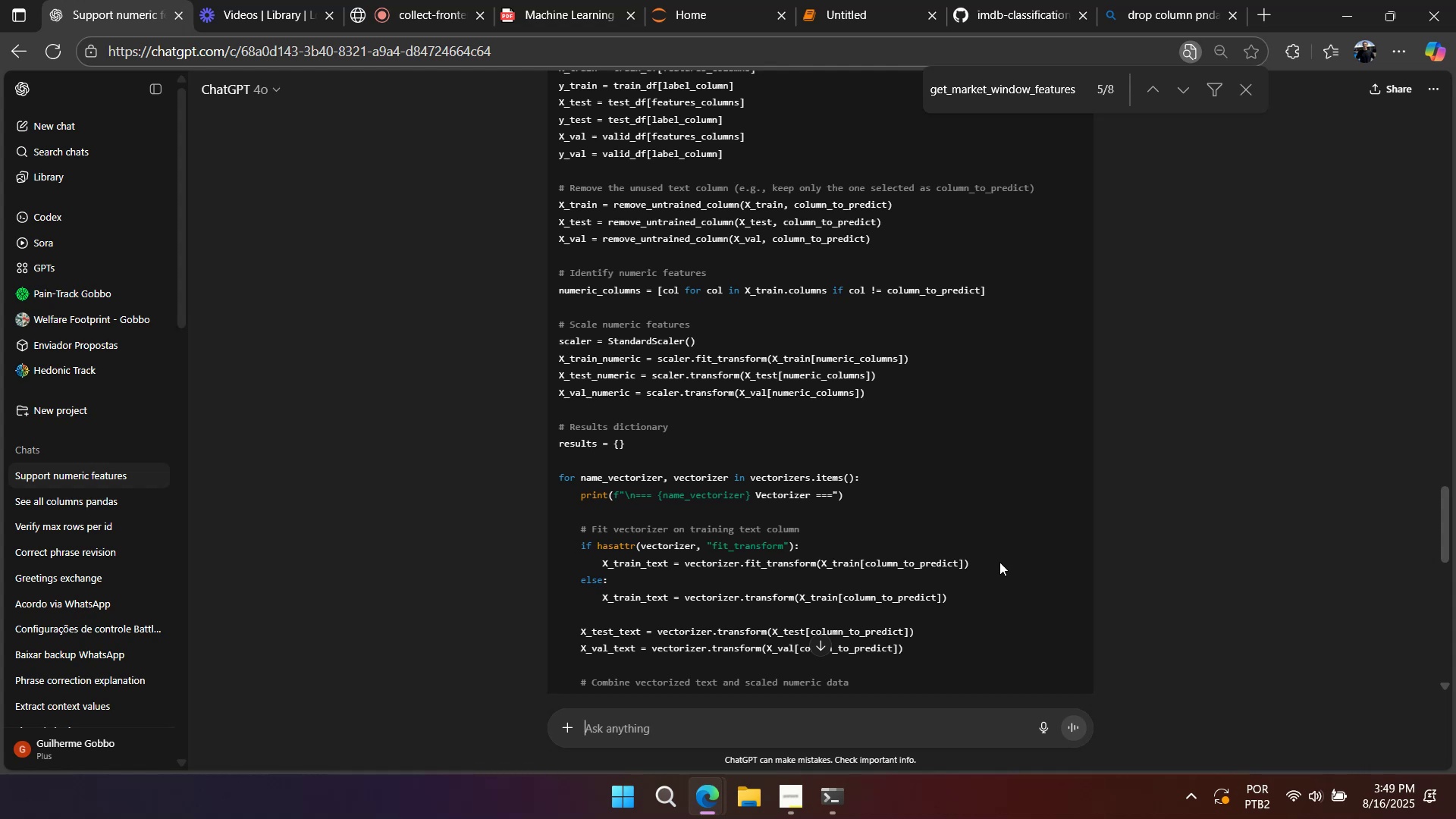 
wait(20.03)
 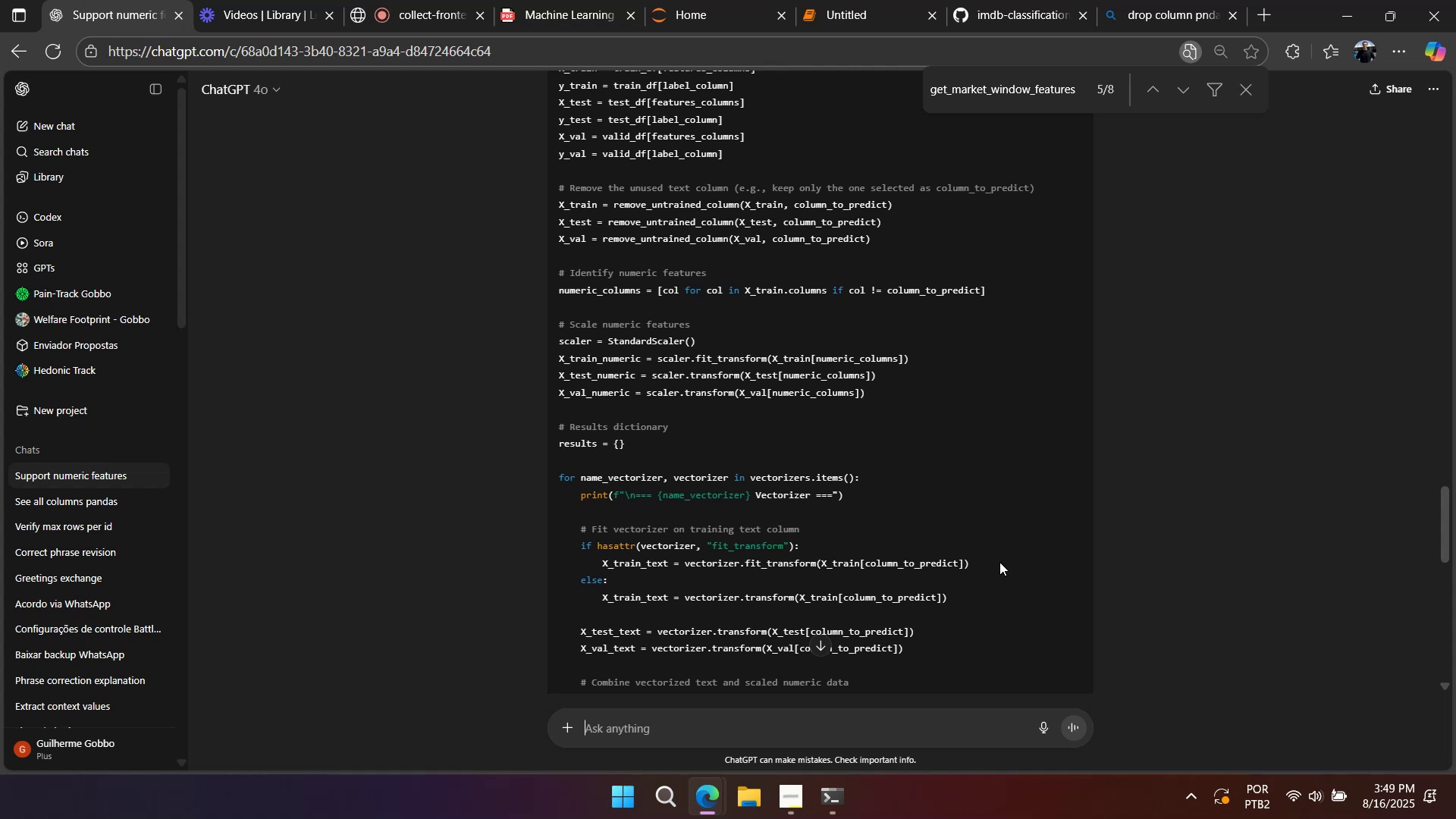 
scroll: coordinate [999, 562], scroll_direction: down, amount: 8.0
 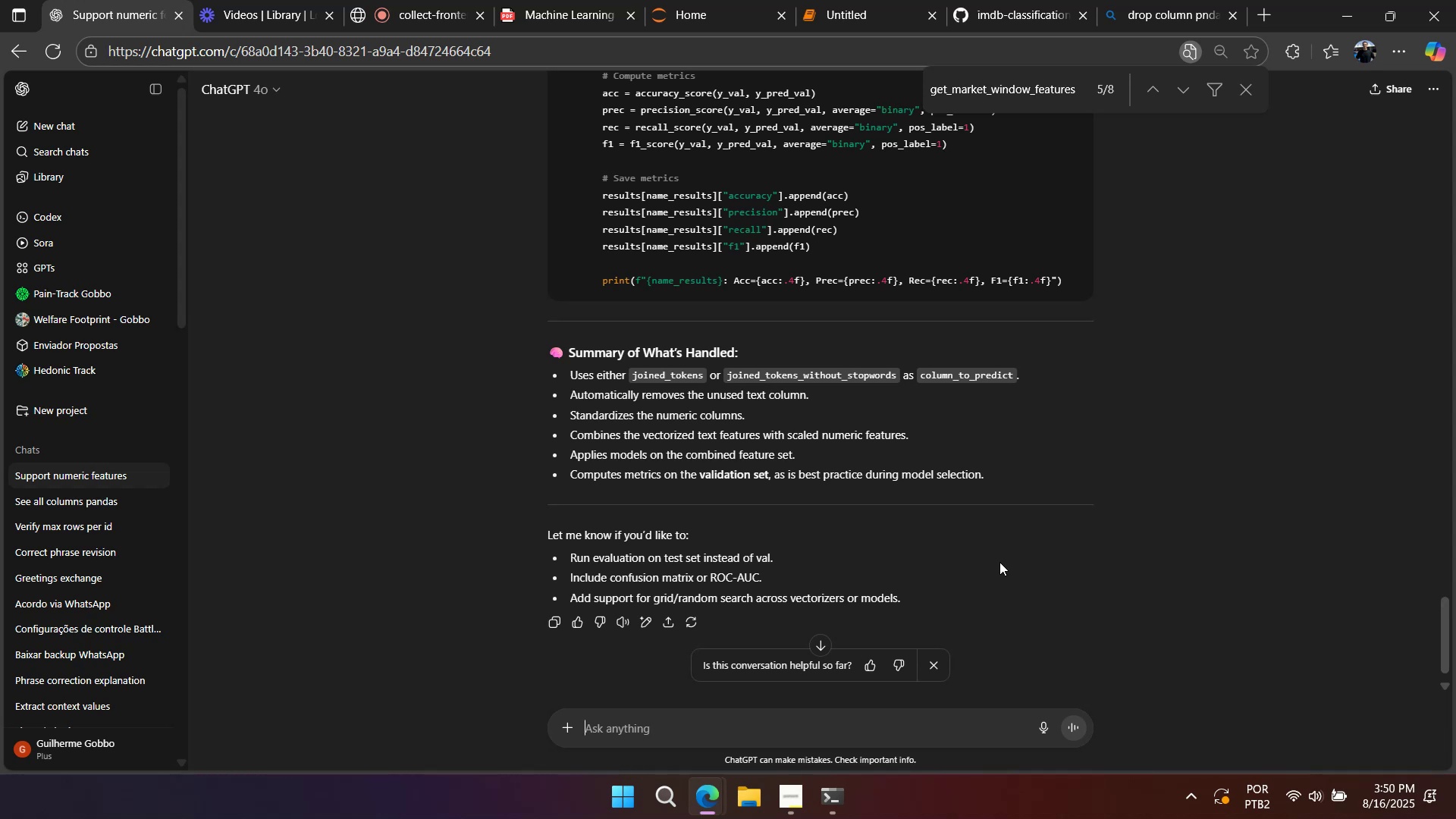 
scroll: coordinate [999, 562], scroll_direction: up, amount: 1.0
 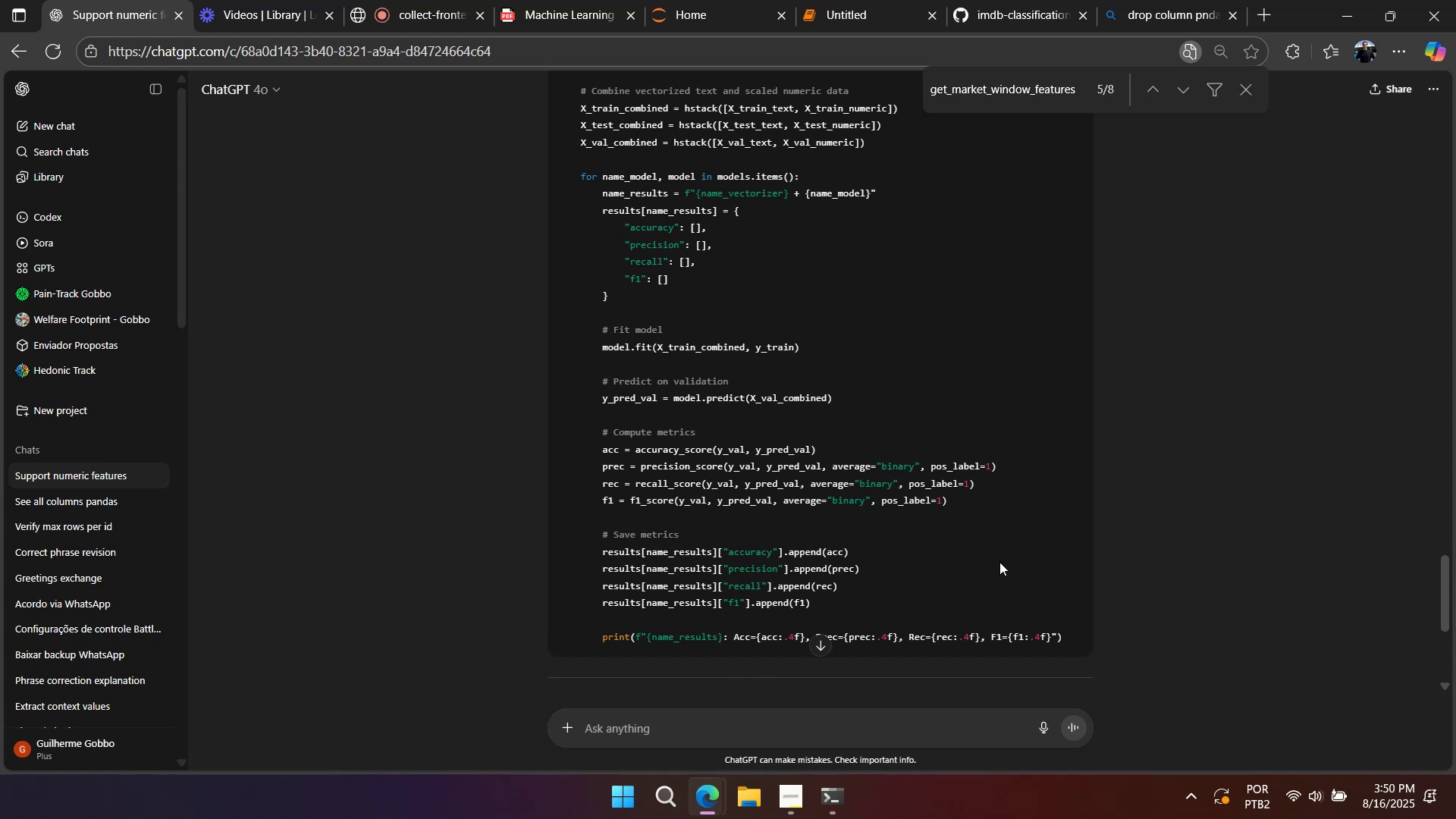 
wait(18.29)
 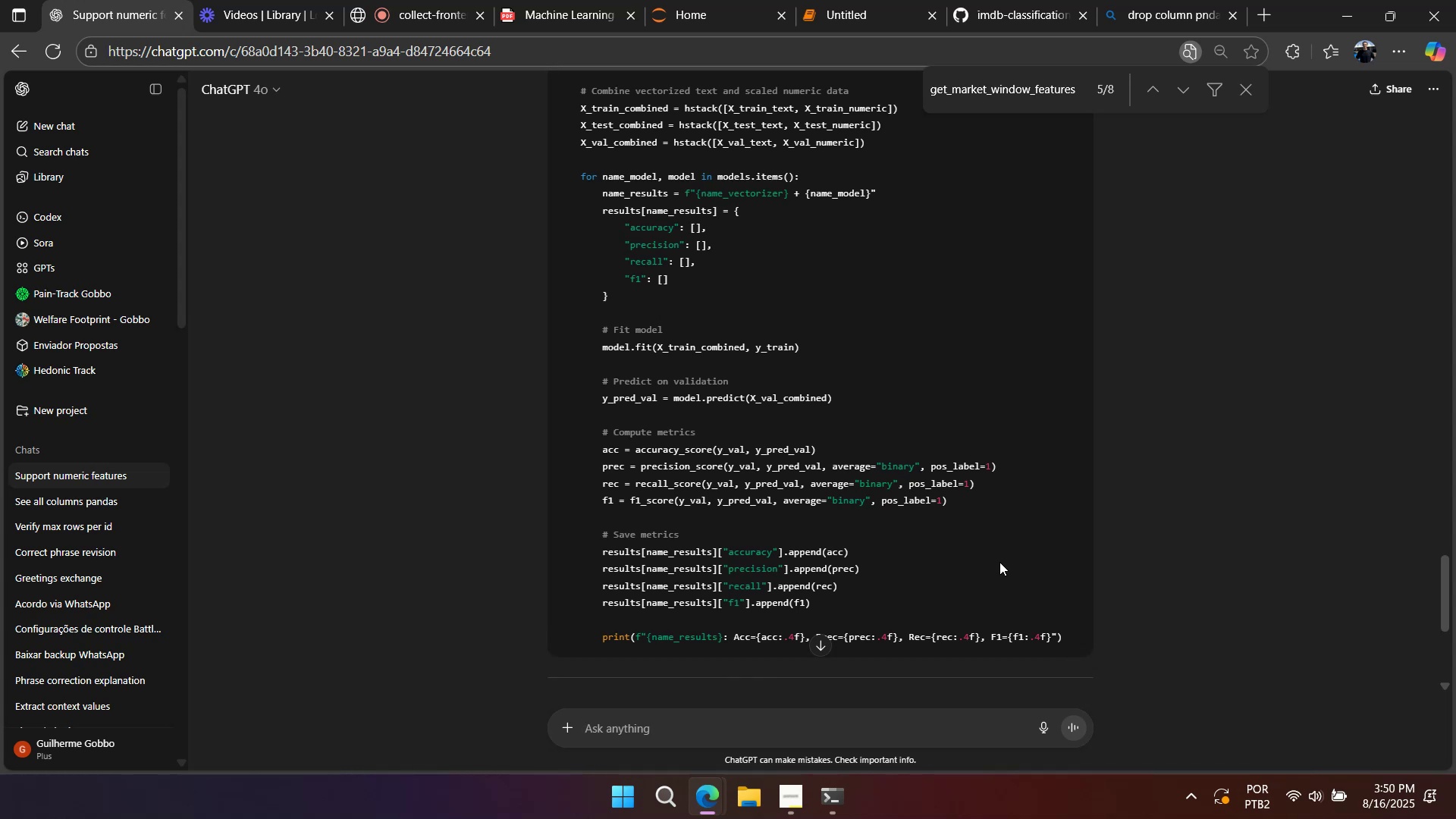 
scroll: coordinate [996, 558], scroll_direction: up, amount: 9.0
 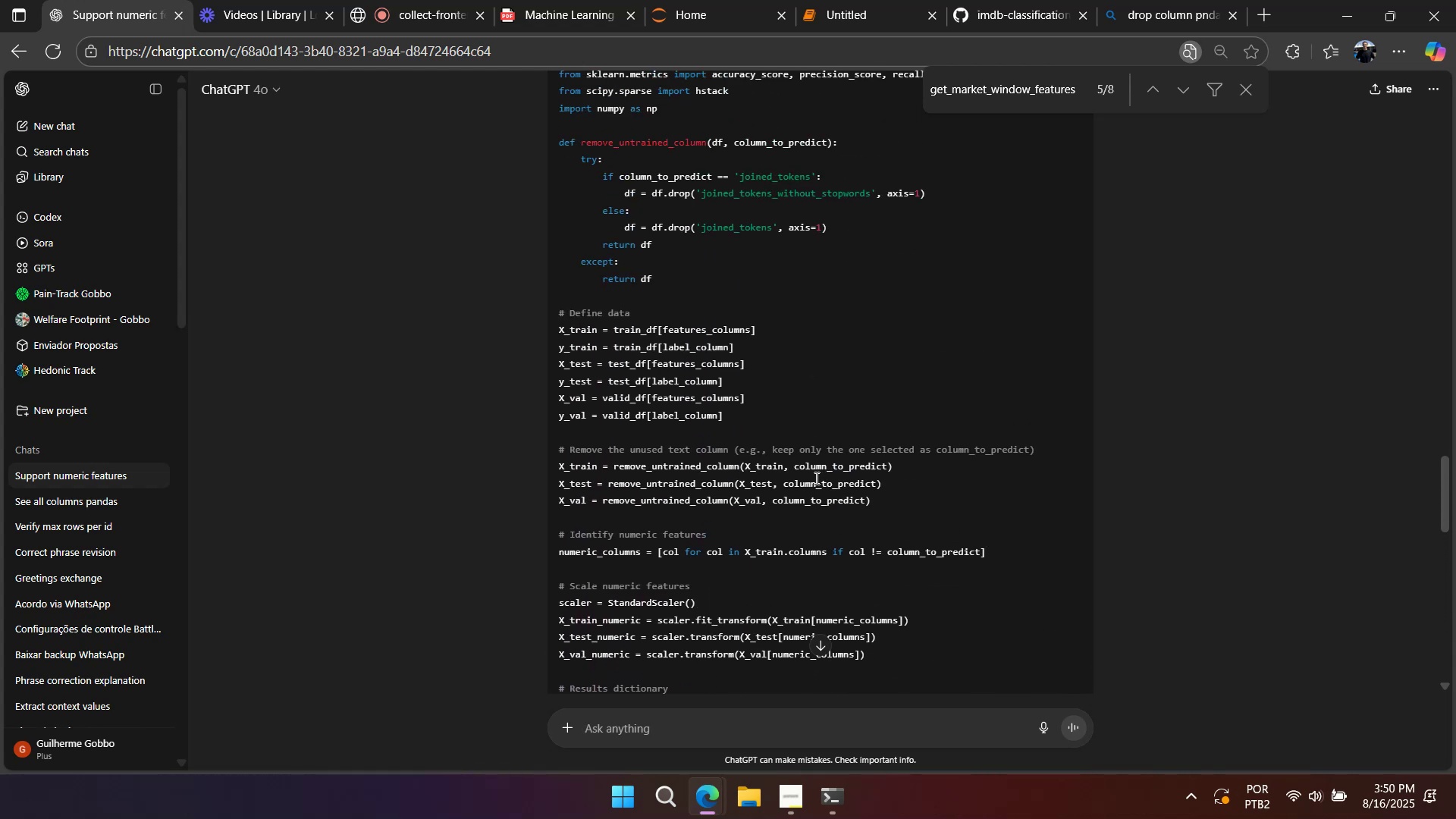 
scroll: coordinate [806, 479], scroll_direction: down, amount: 2.0
 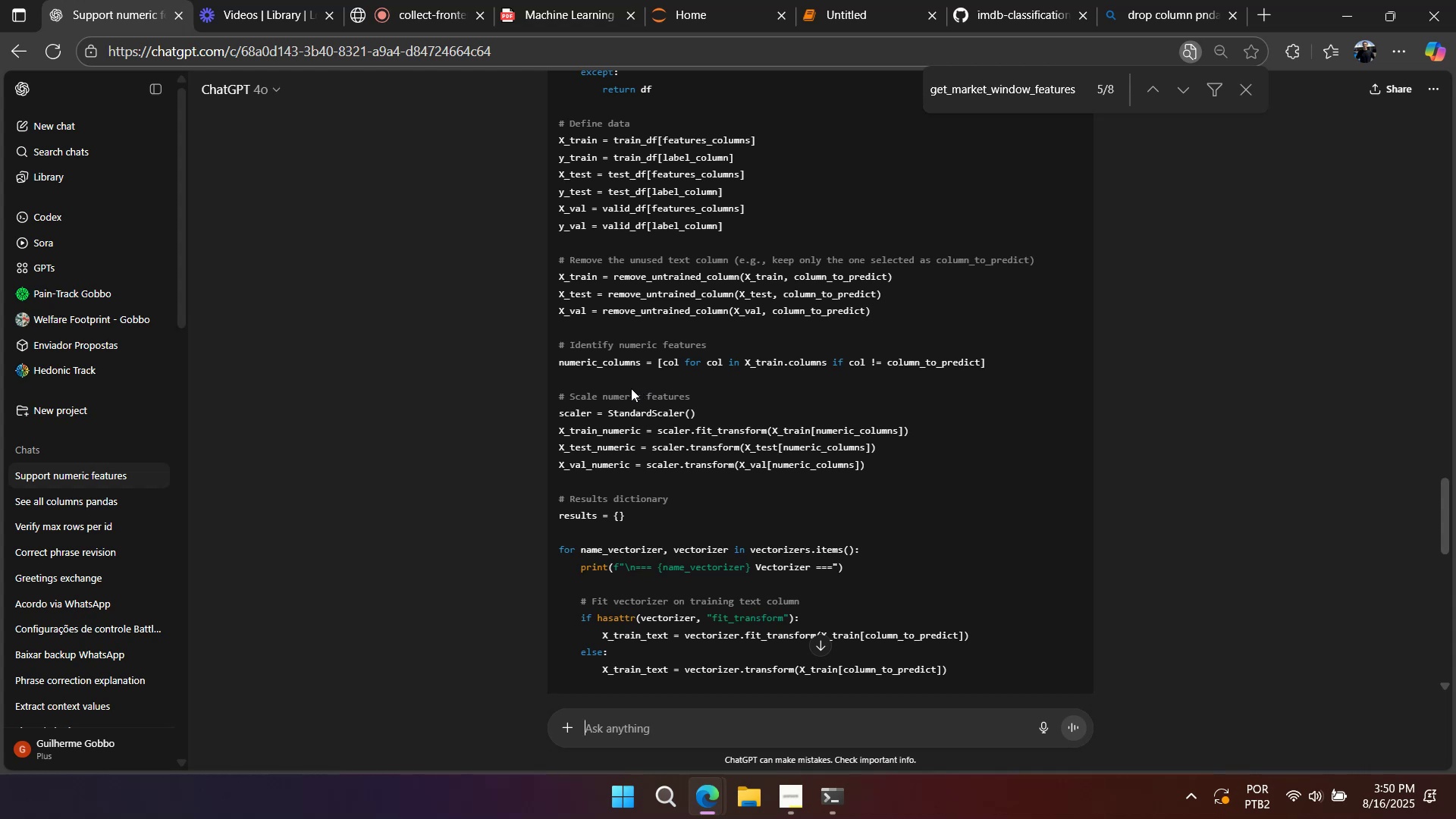 
wait(8.74)
 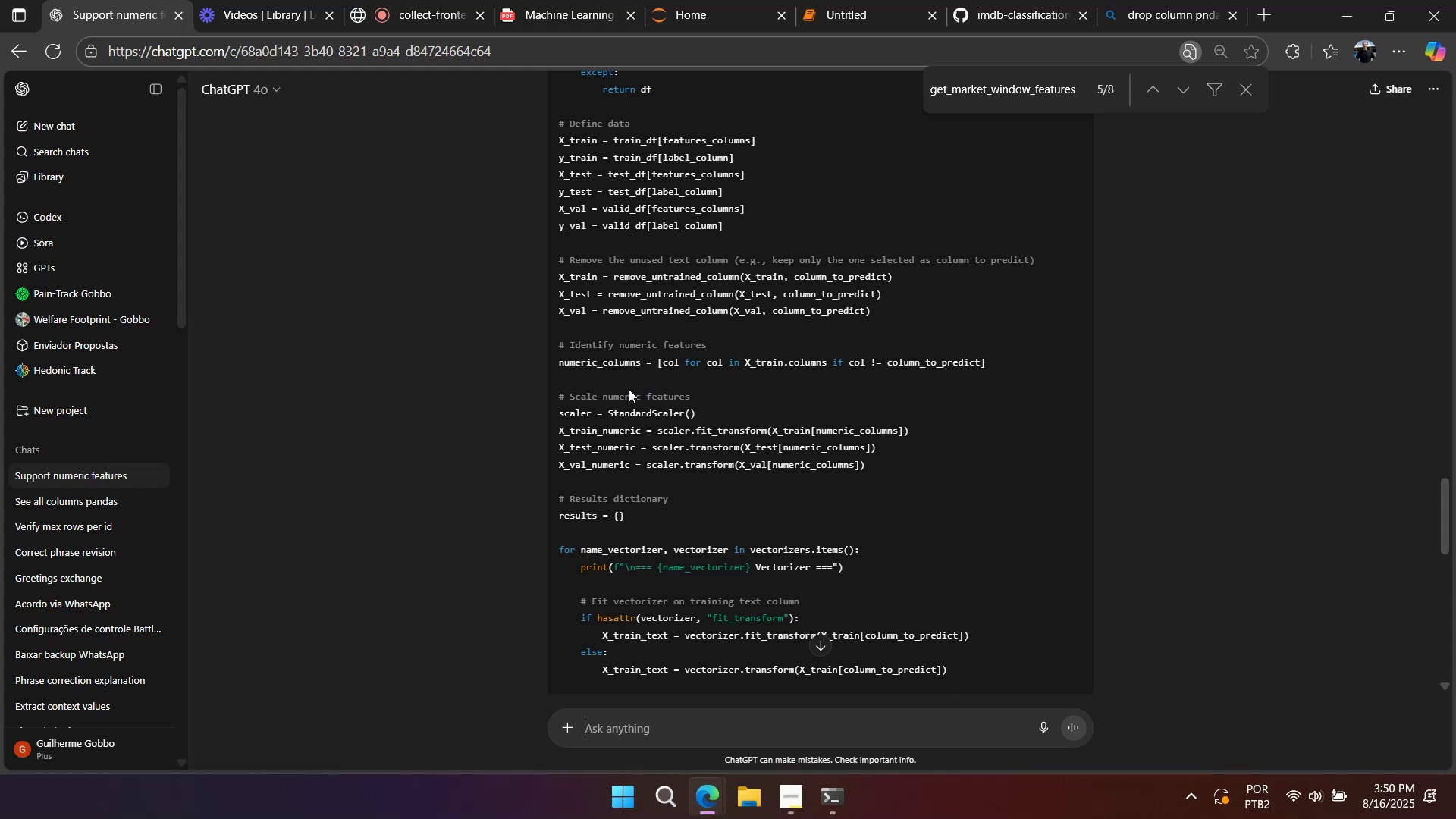 
right_click([869, 388])
 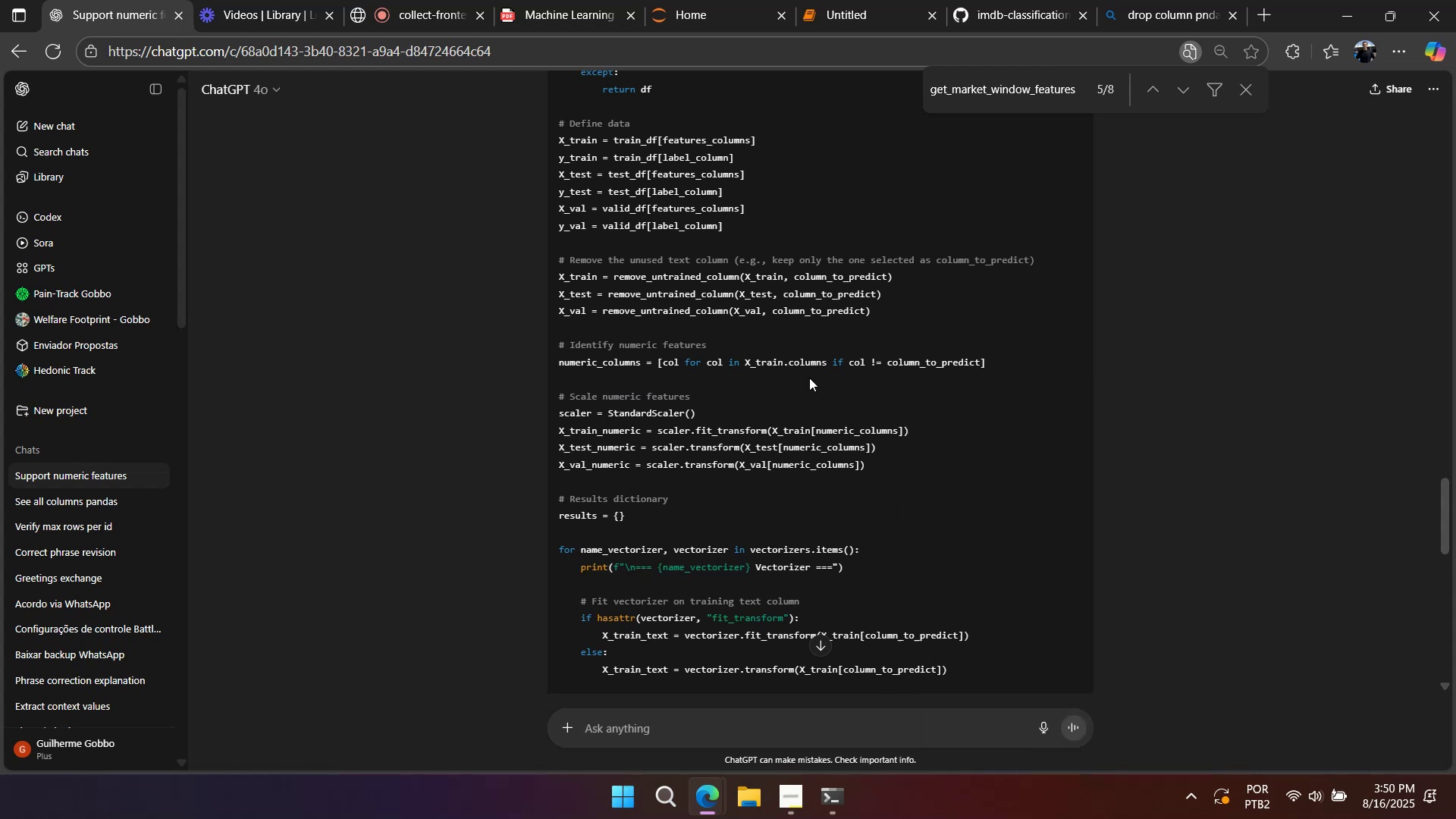 
left_click([809, 378])
 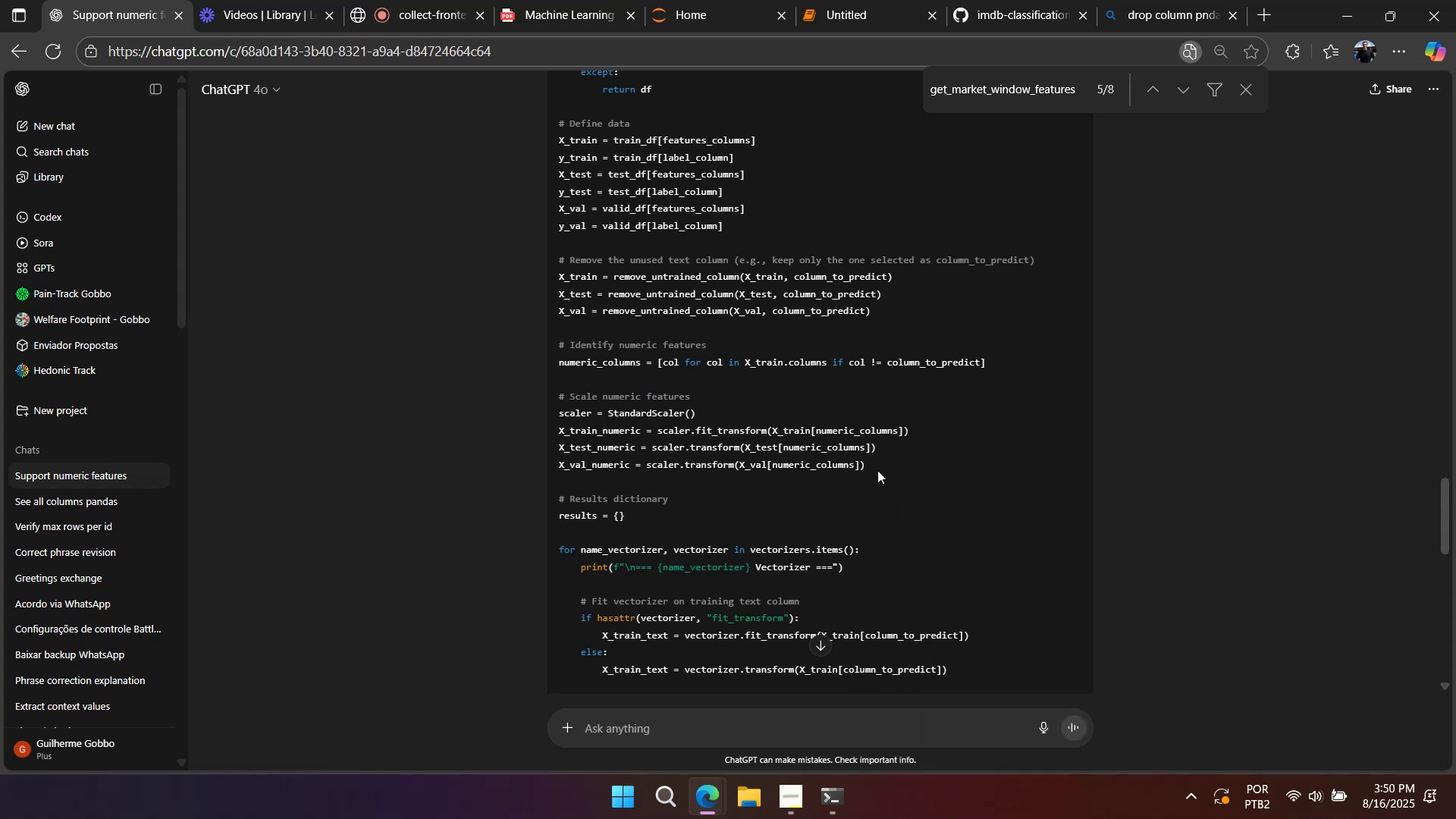 
left_click_drag(start_coordinate=[880, 470], to_coordinate=[529, 412])
 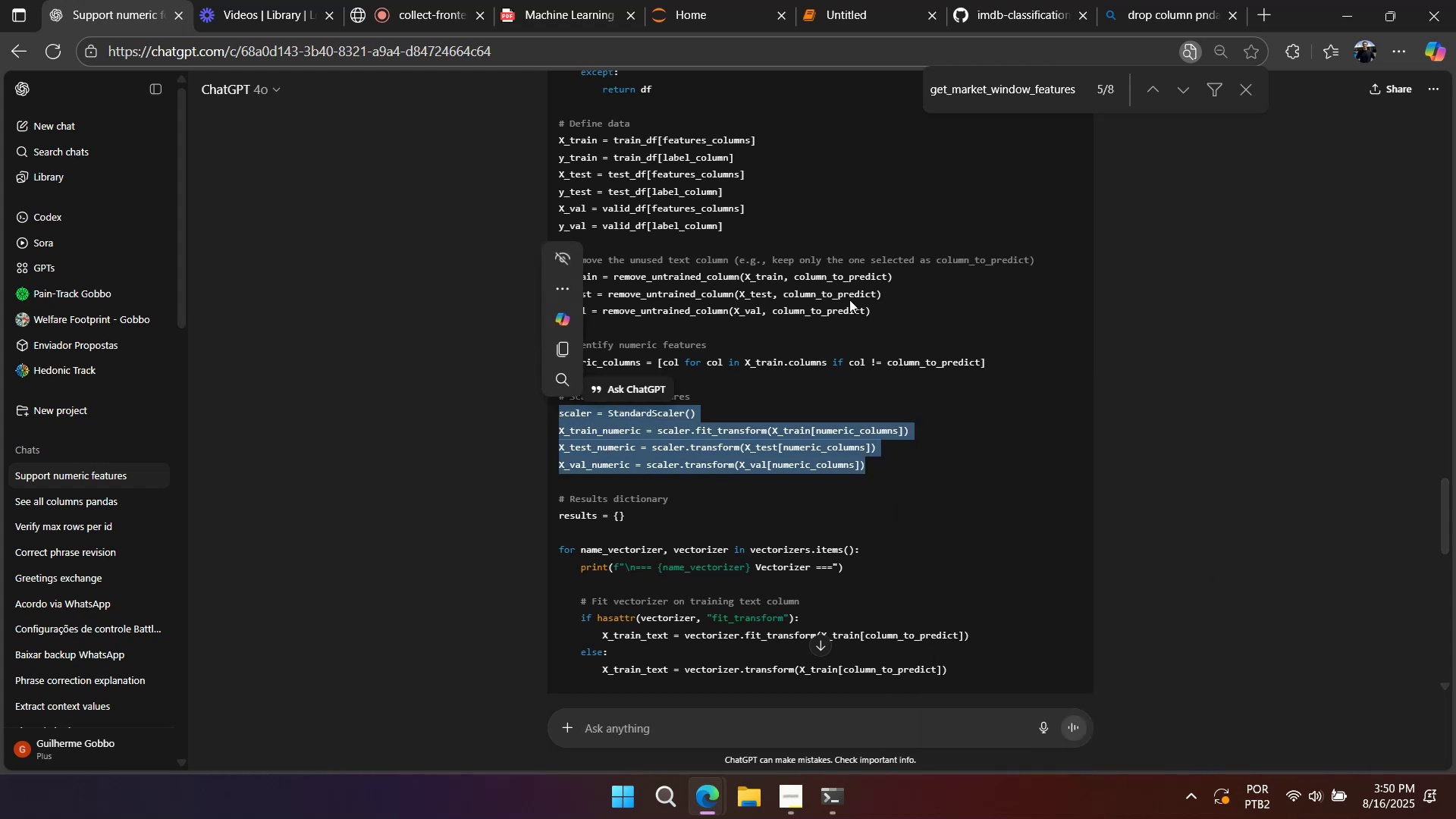 
key(Control+C)
 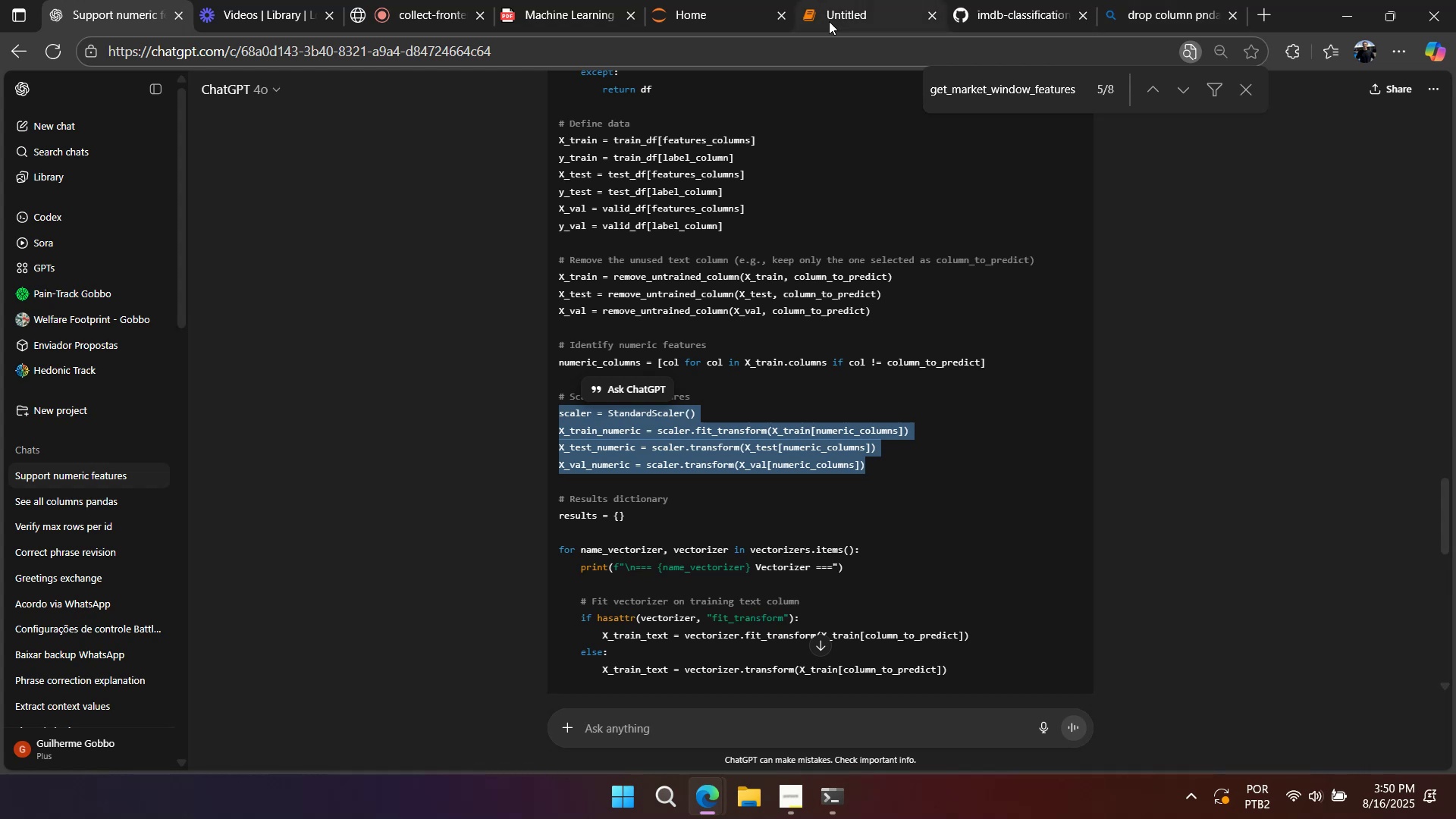 
left_click([840, 17])
 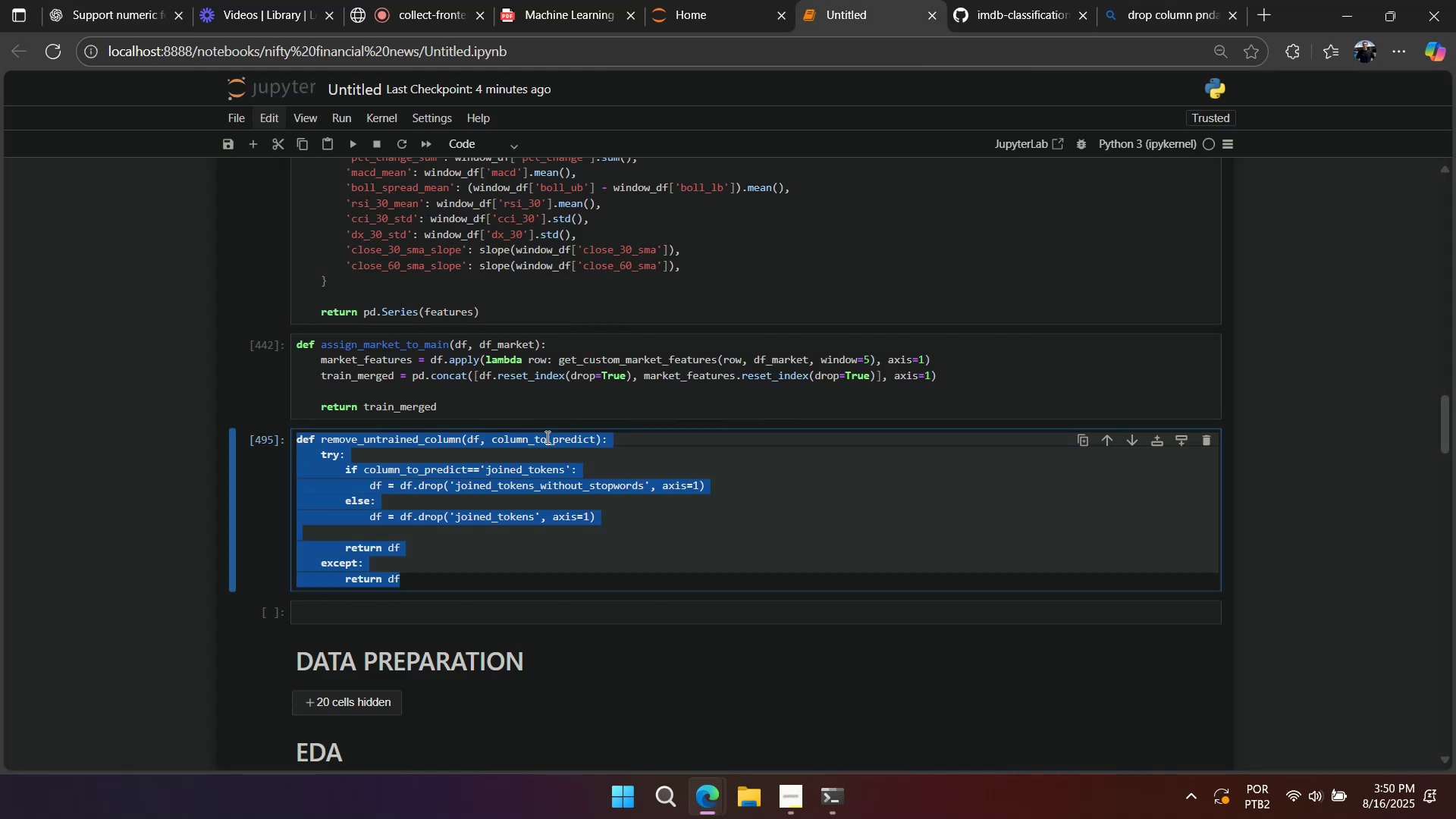 
scroll: coordinate [507, 504], scroll_direction: down, amount: 2.0
 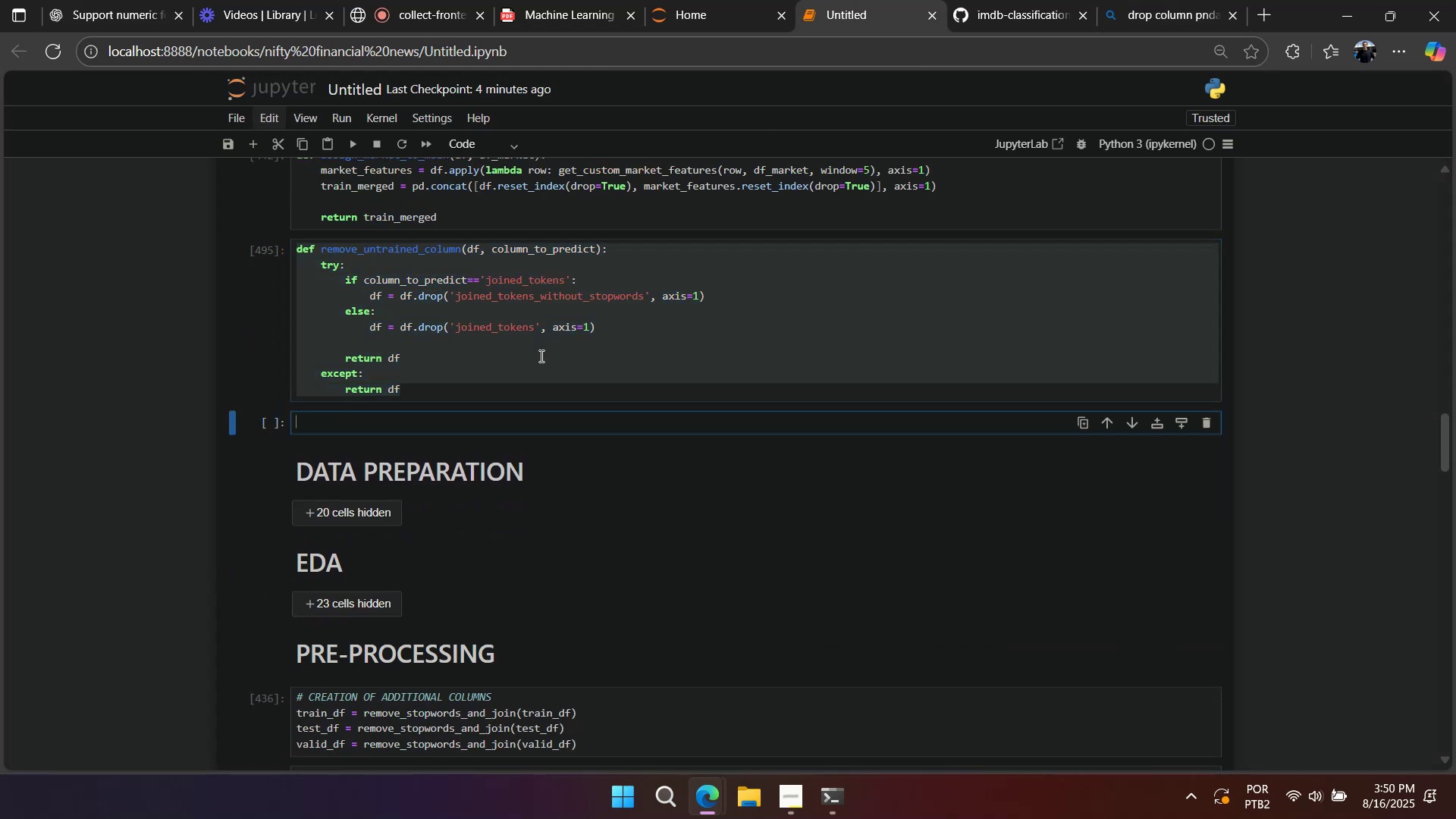 
double_click([540, 355])
 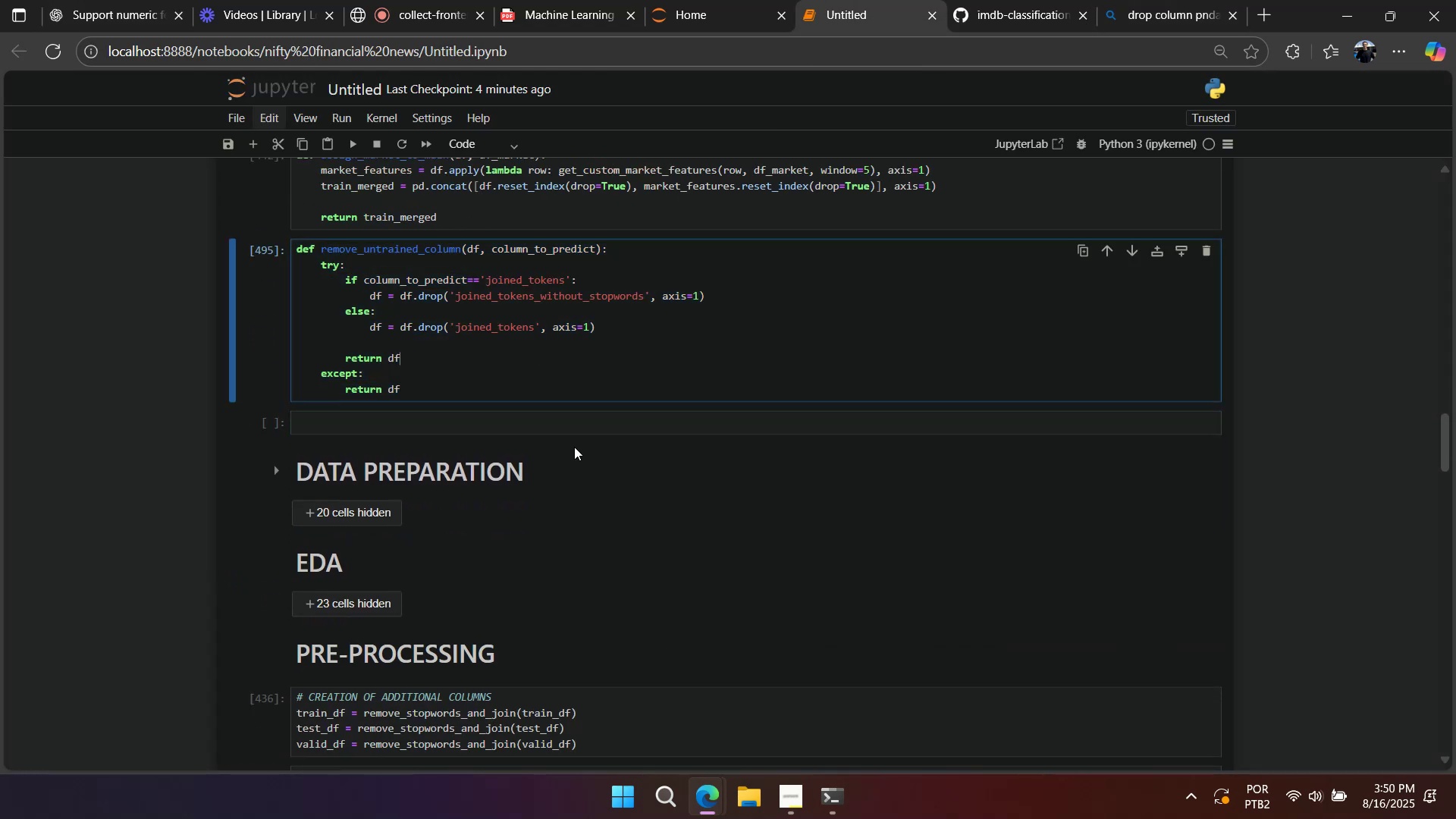 
scroll: coordinate [582, 431], scroll_direction: down, amount: 28.0
 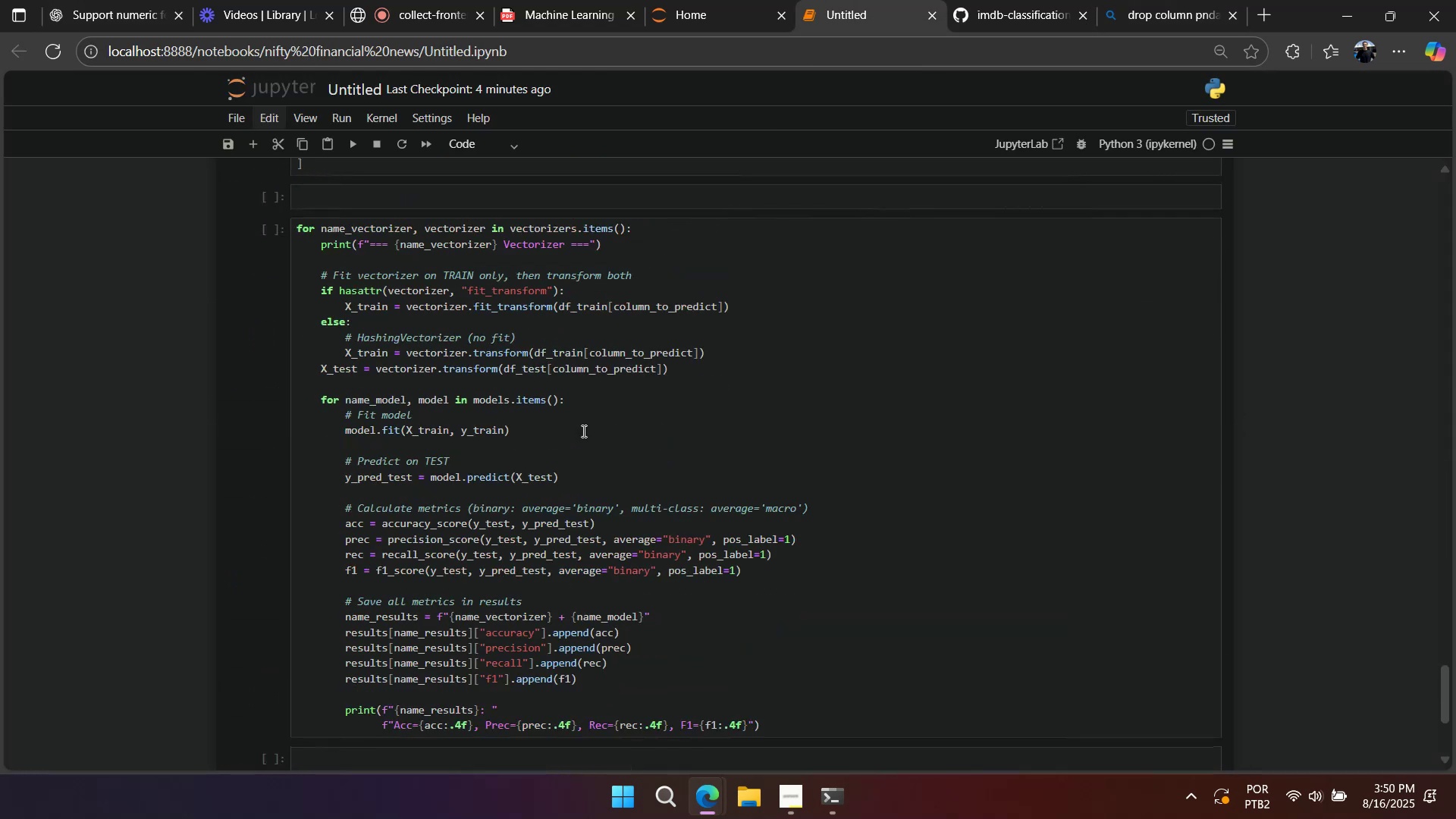 
scroll: coordinate [582, 433], scroll_direction: up, amount: 4.0
 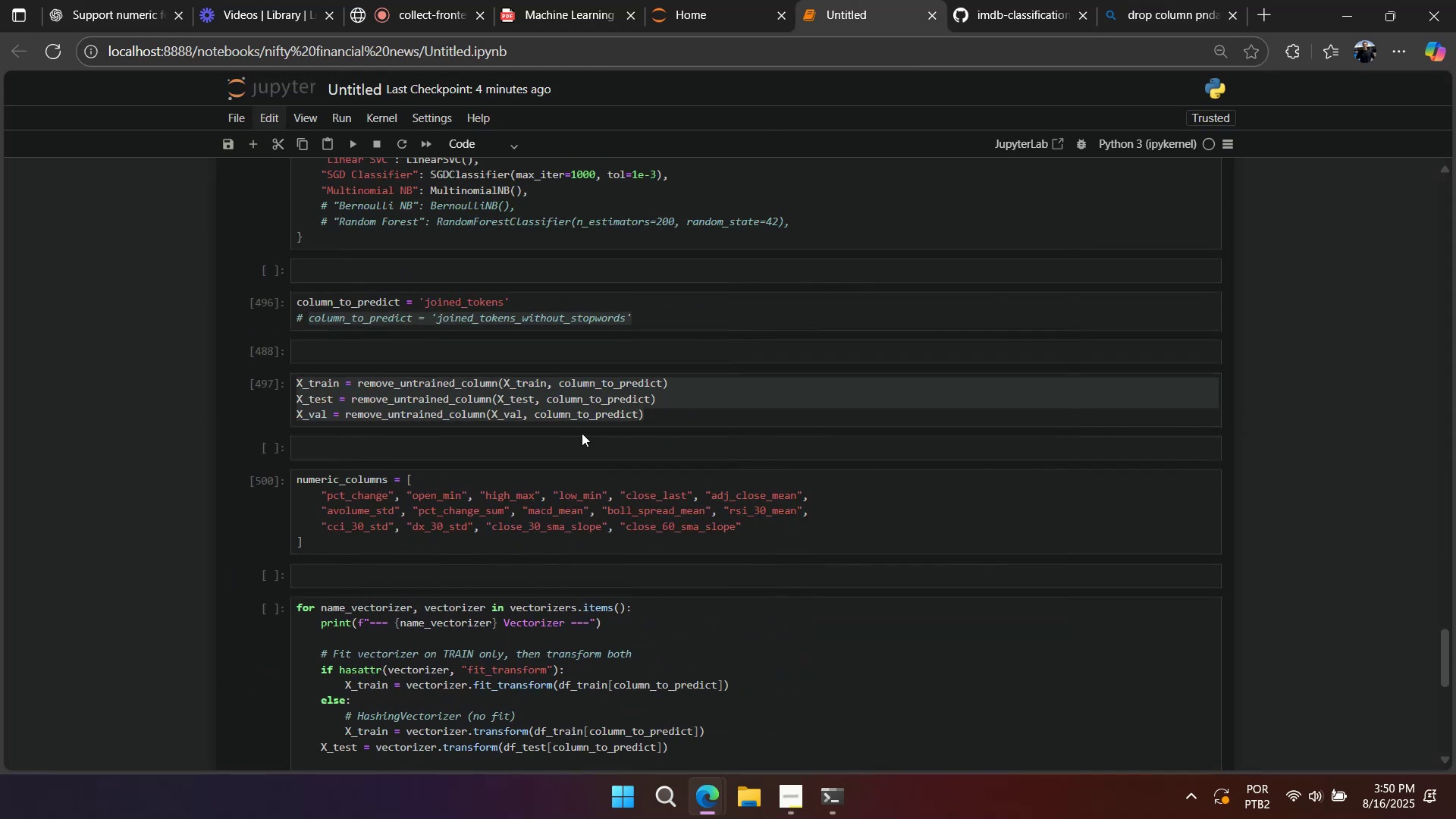 
left_click([584, 419])
 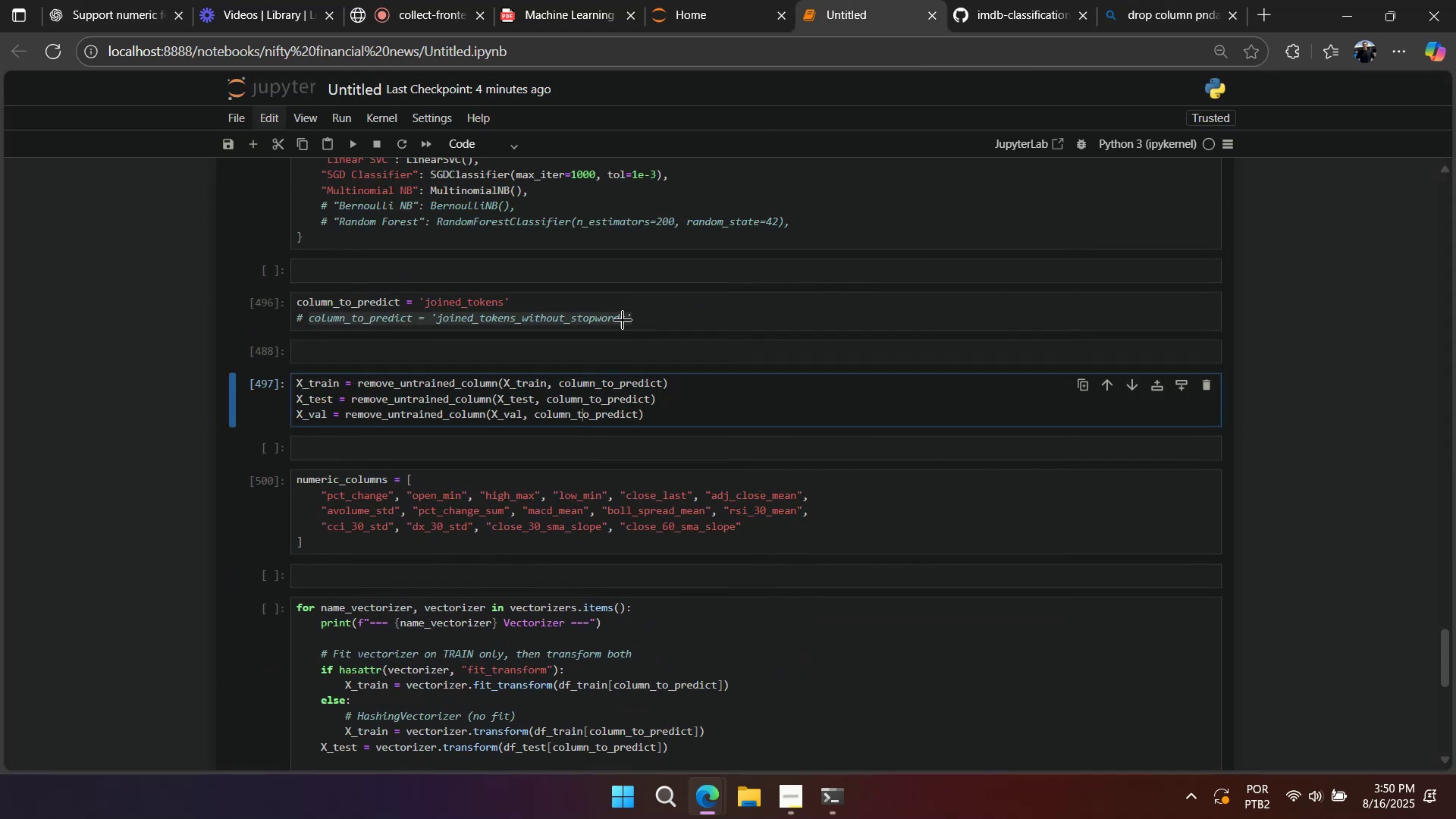 
left_click([626, 309])
 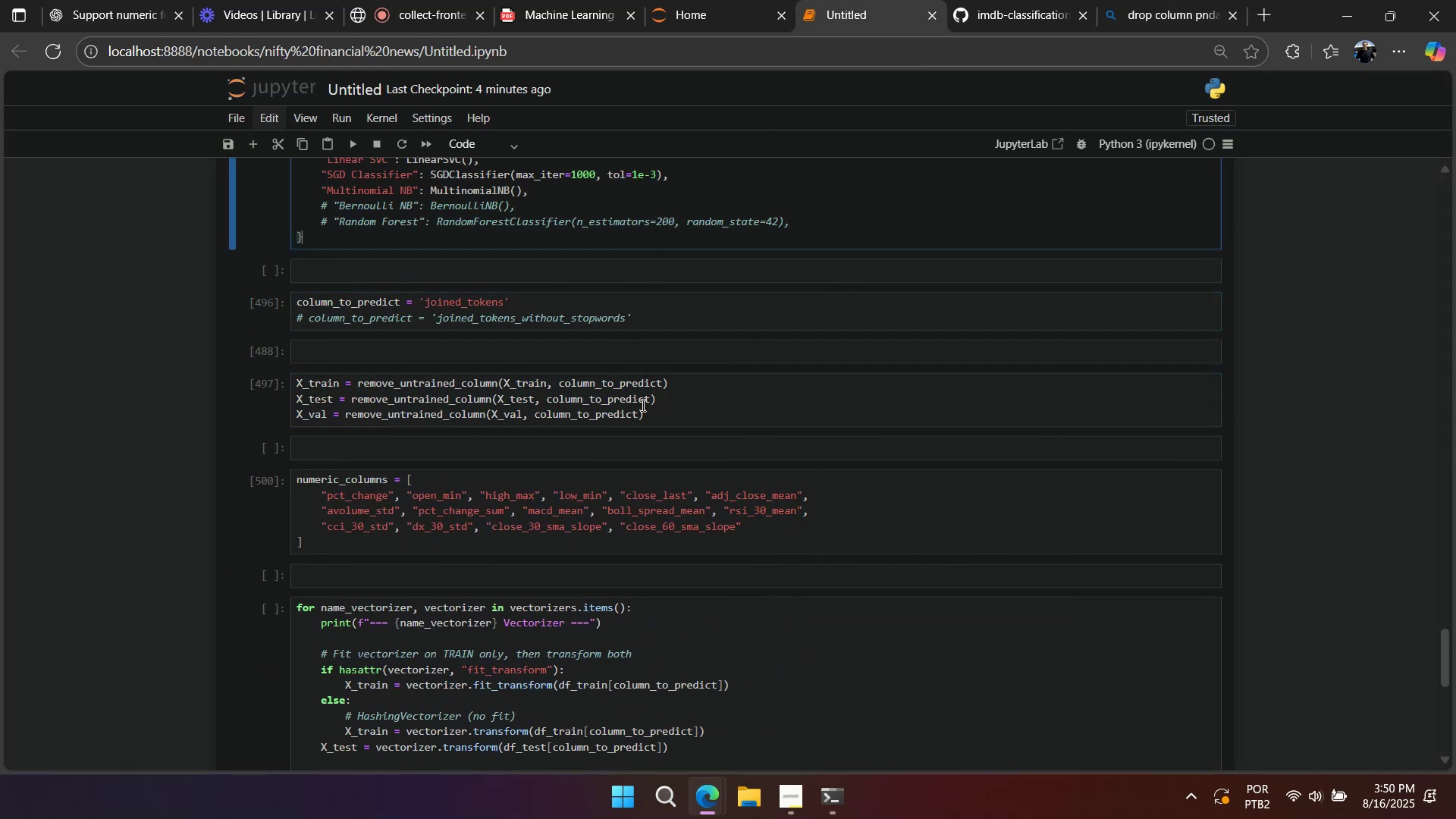 
double_click([626, 456])
 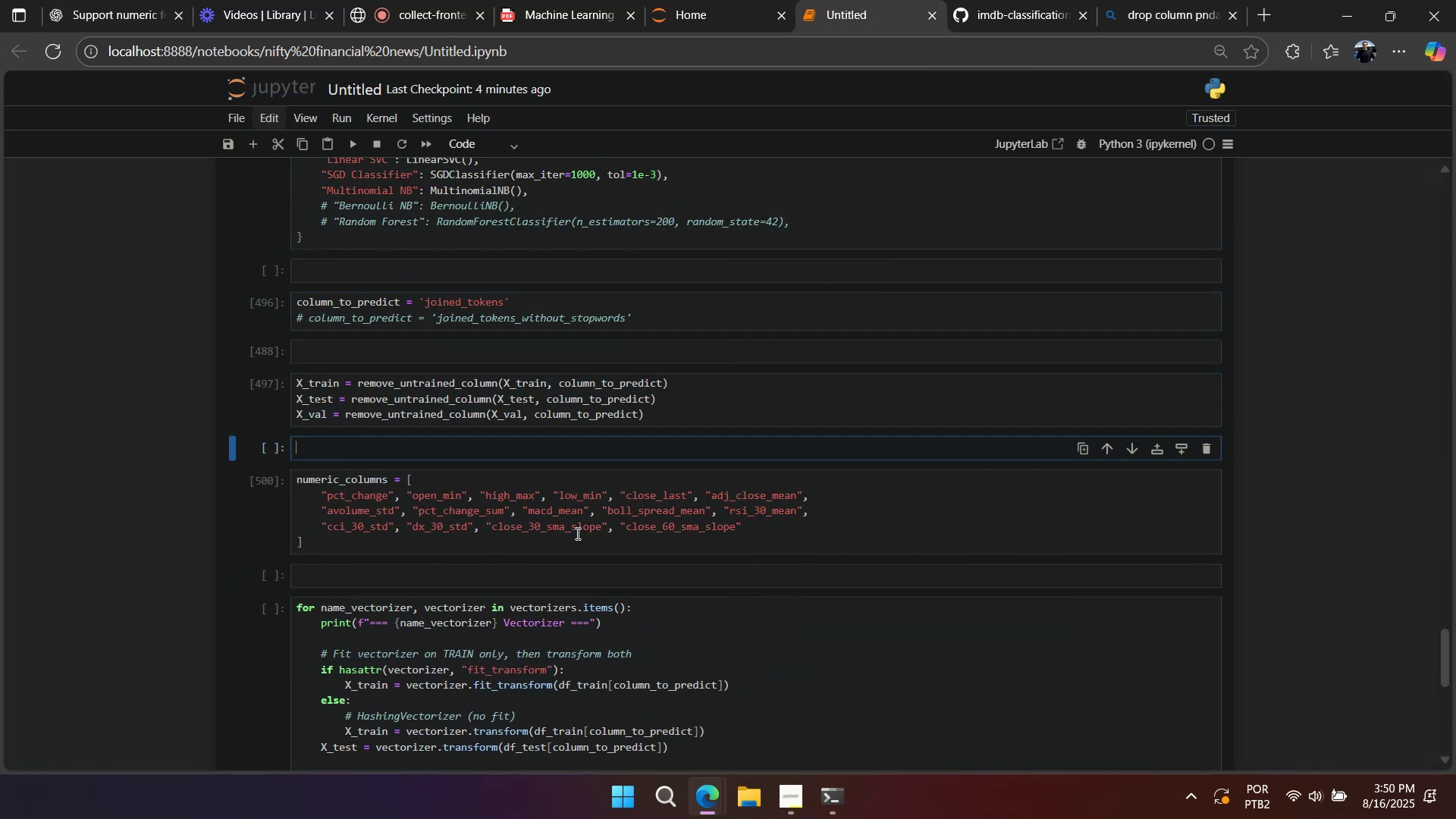 
triple_click([576, 533])
 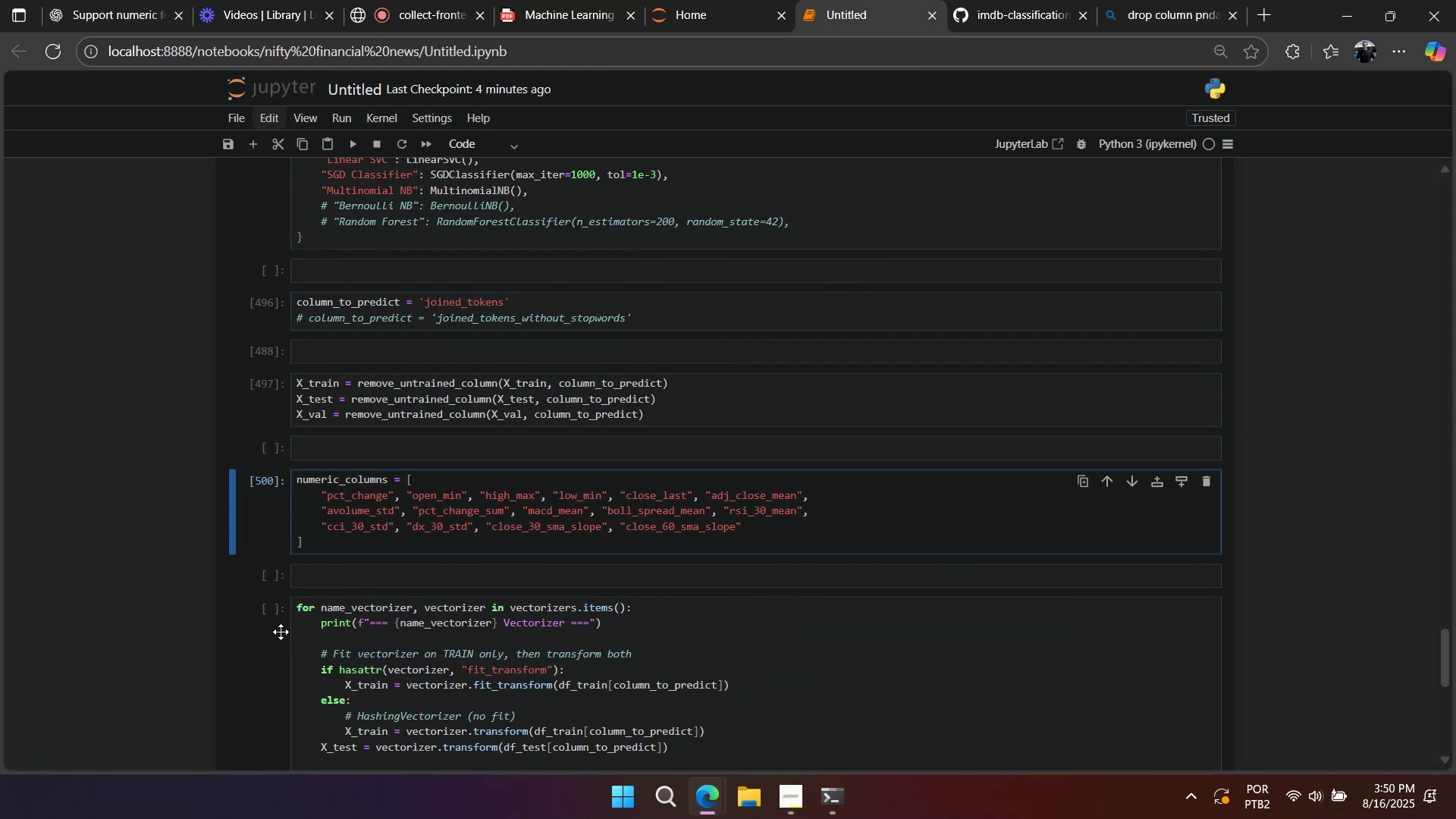 
key(A)
 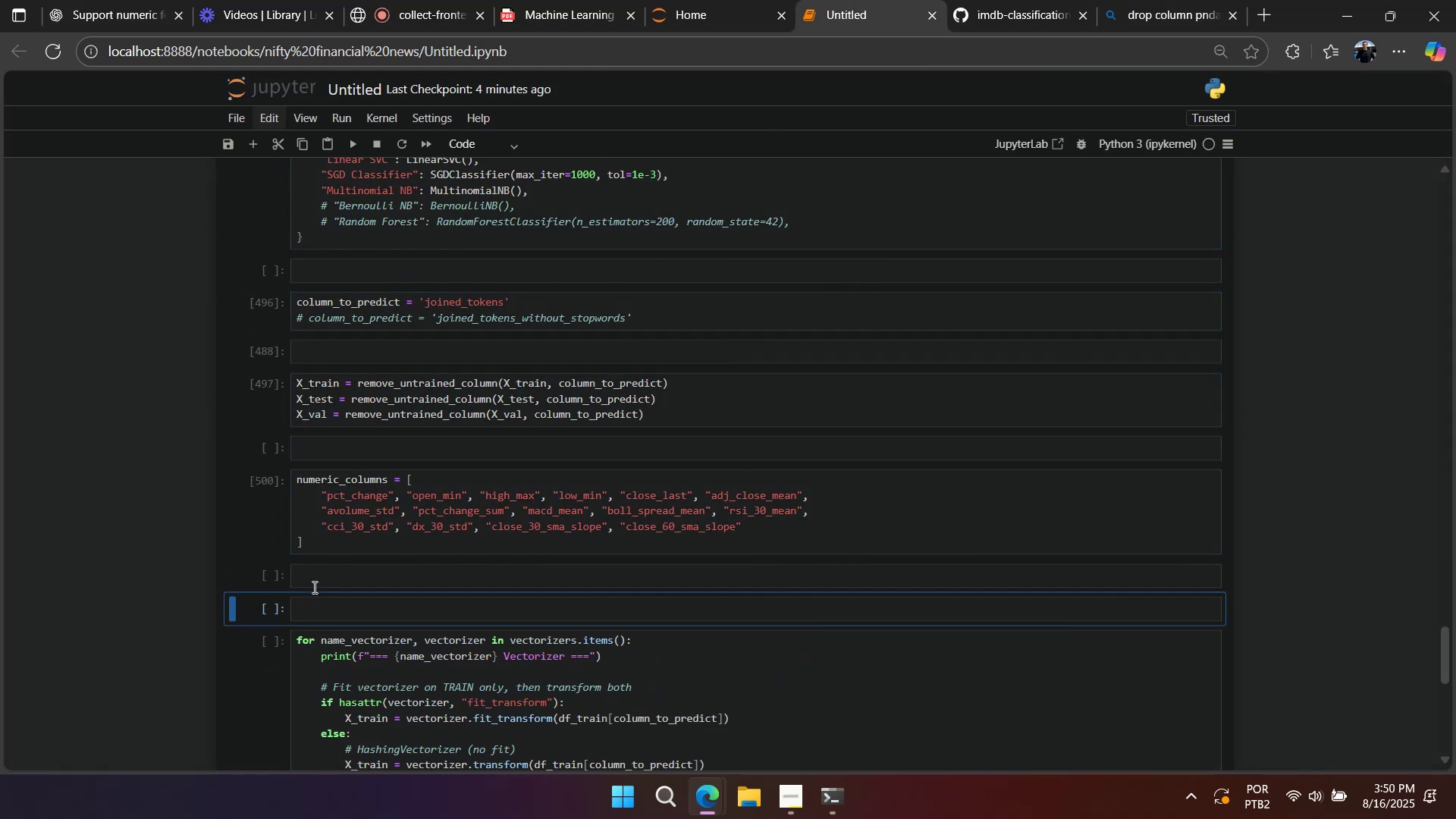 
double_click([313, 587])
 